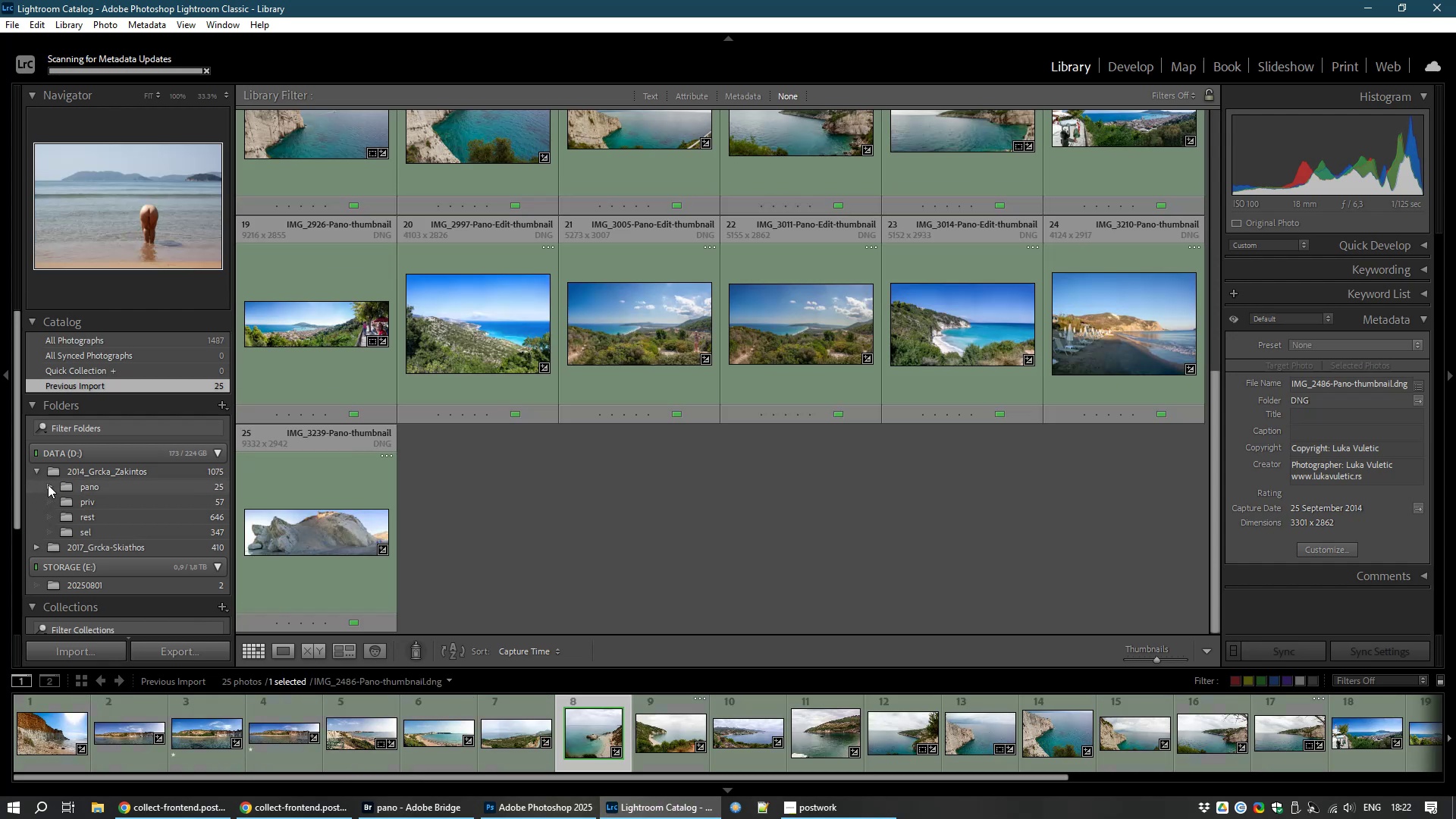 
left_click([49, 487])
 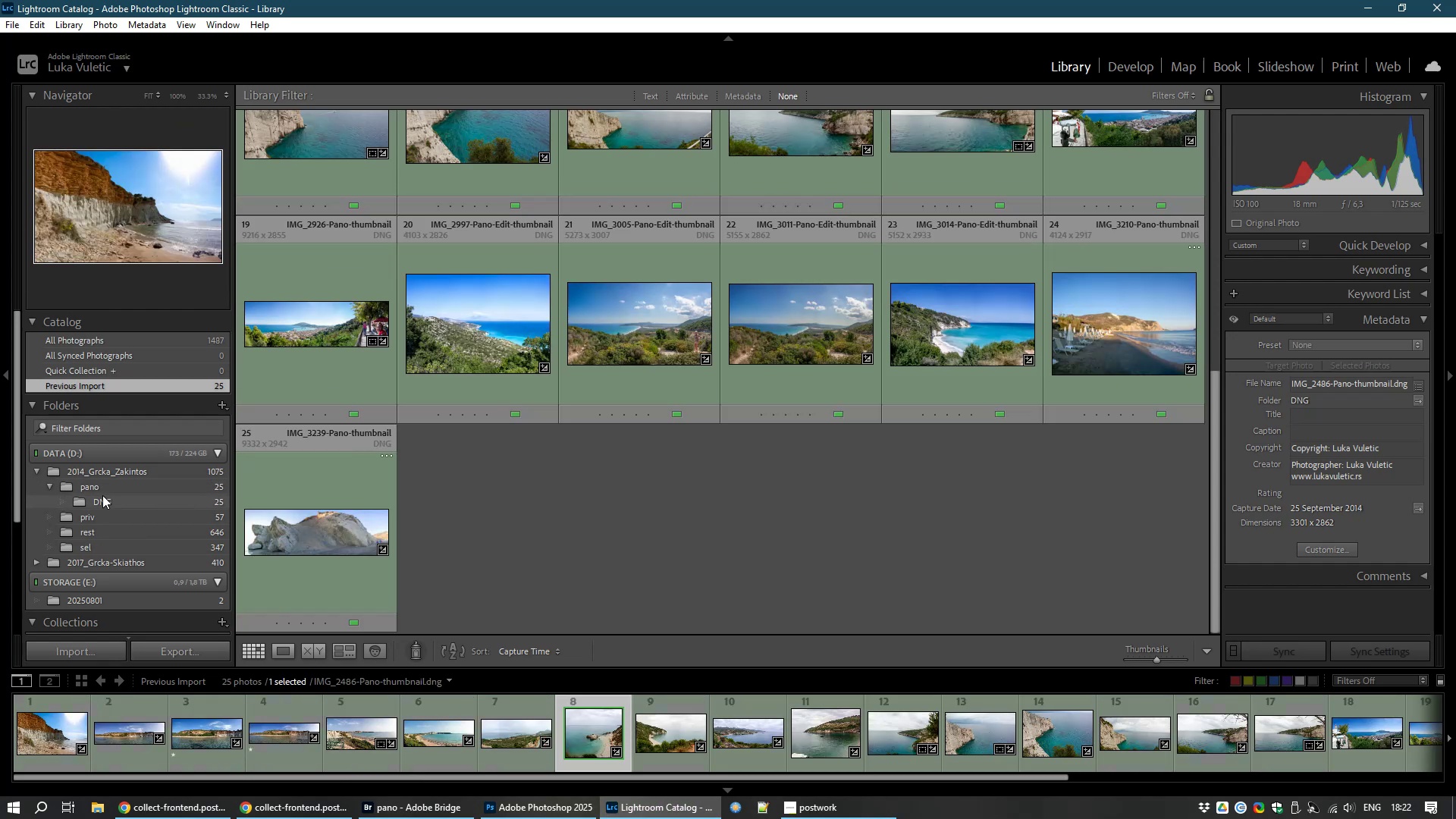 
left_click([102, 495])
 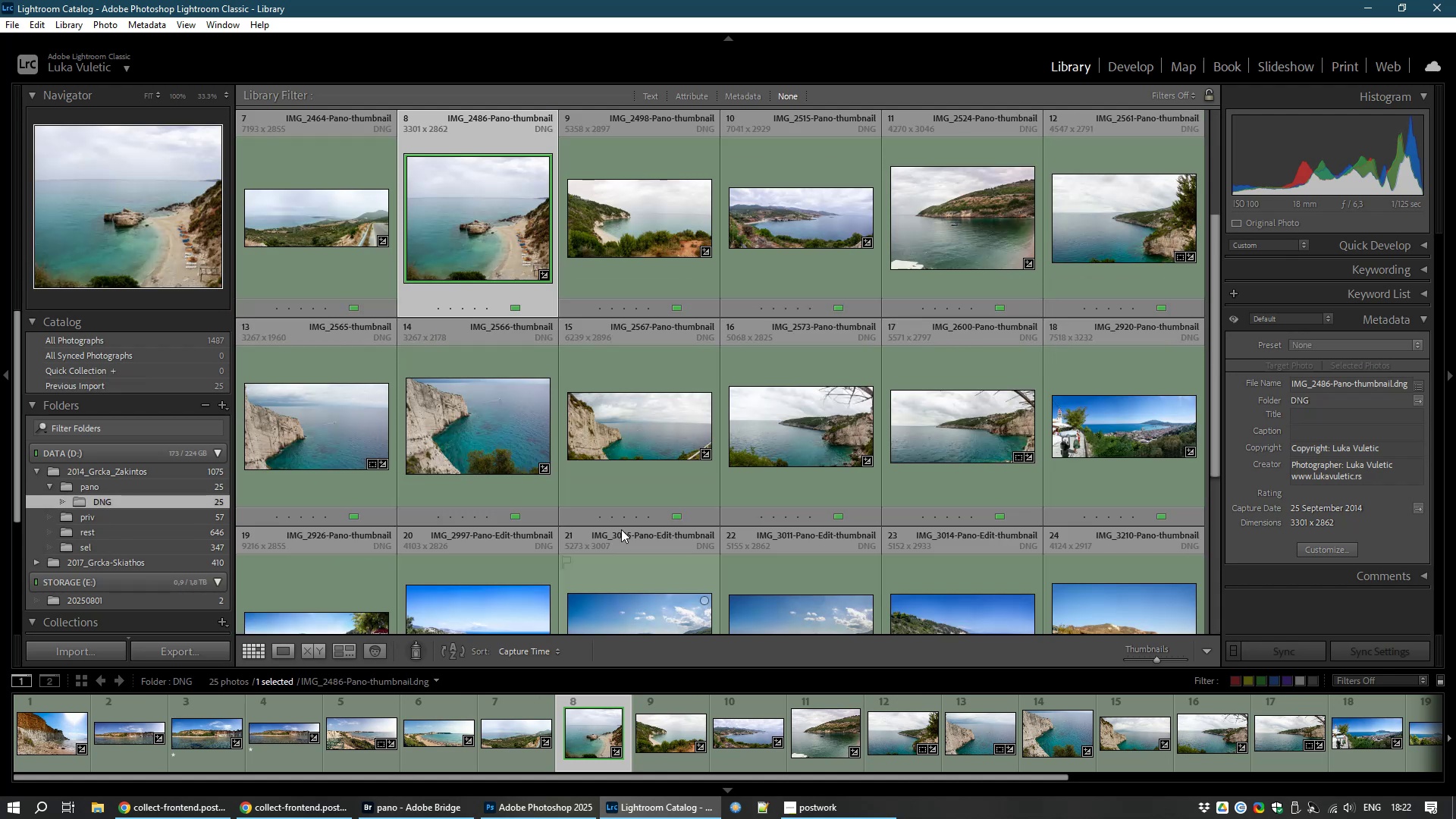 
scroll: coordinate [621, 529], scroll_direction: up, amount: 1.0
 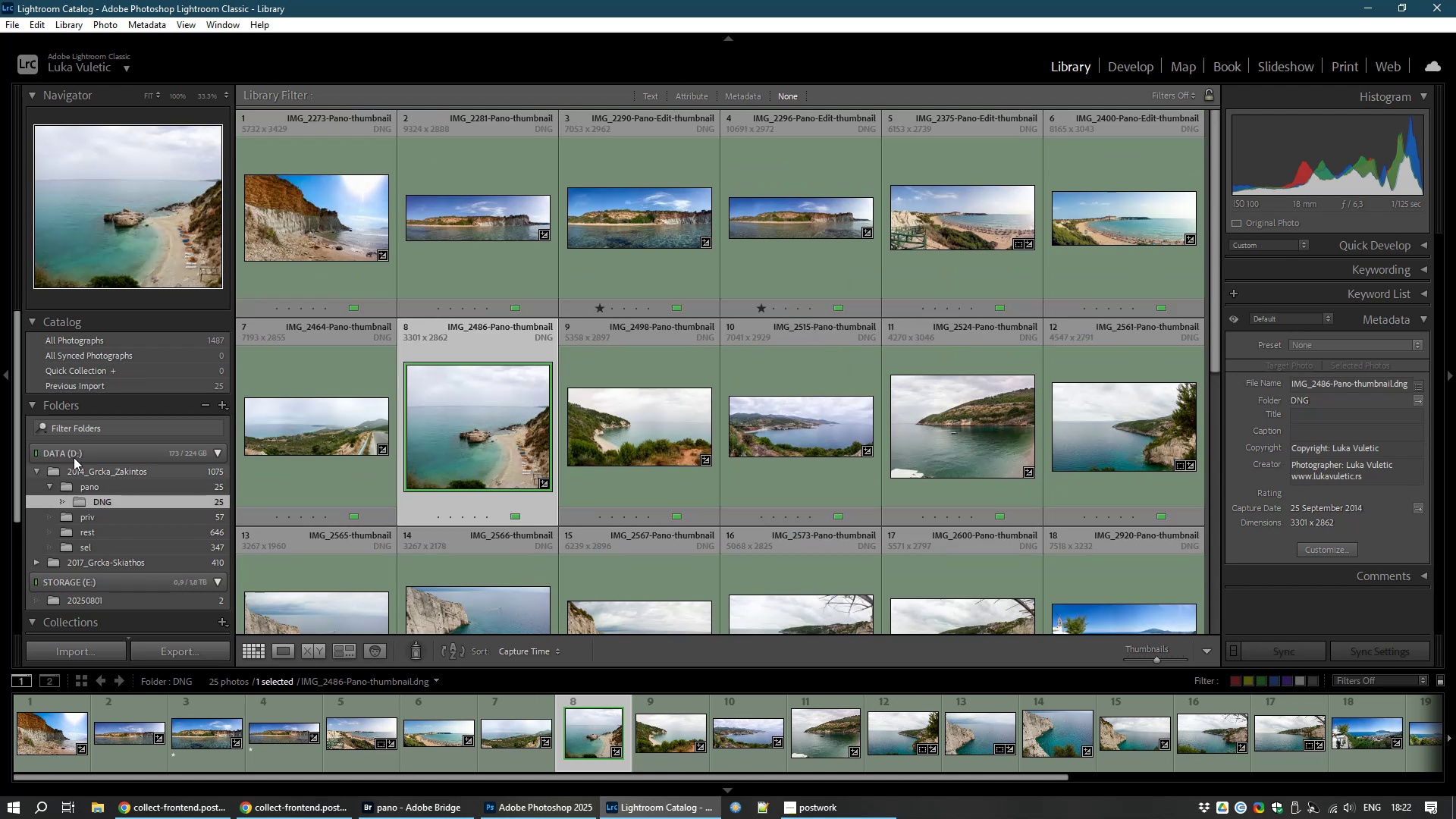 
mouse_move([128, 475])
 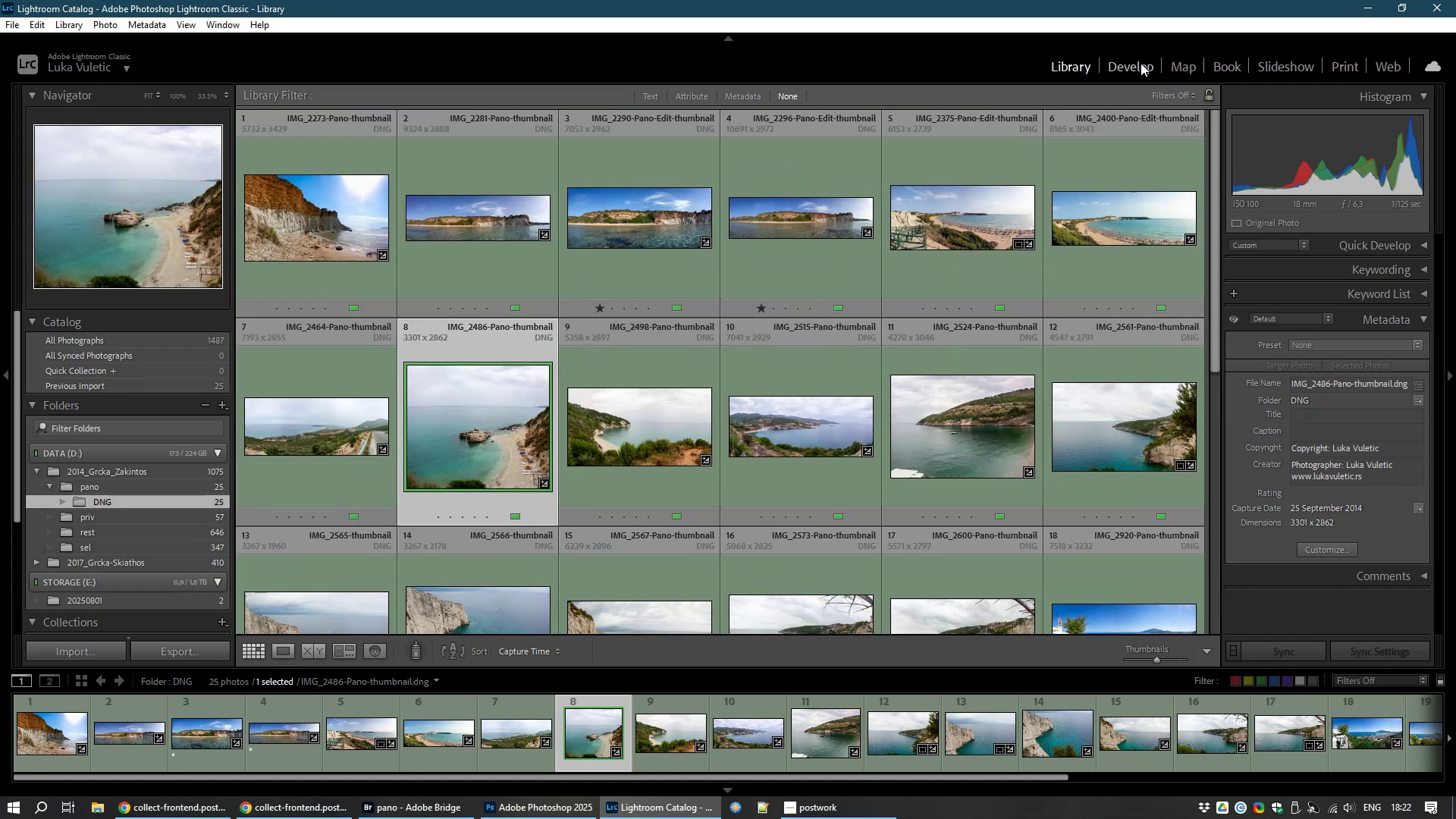 
left_click([1141, 63])
 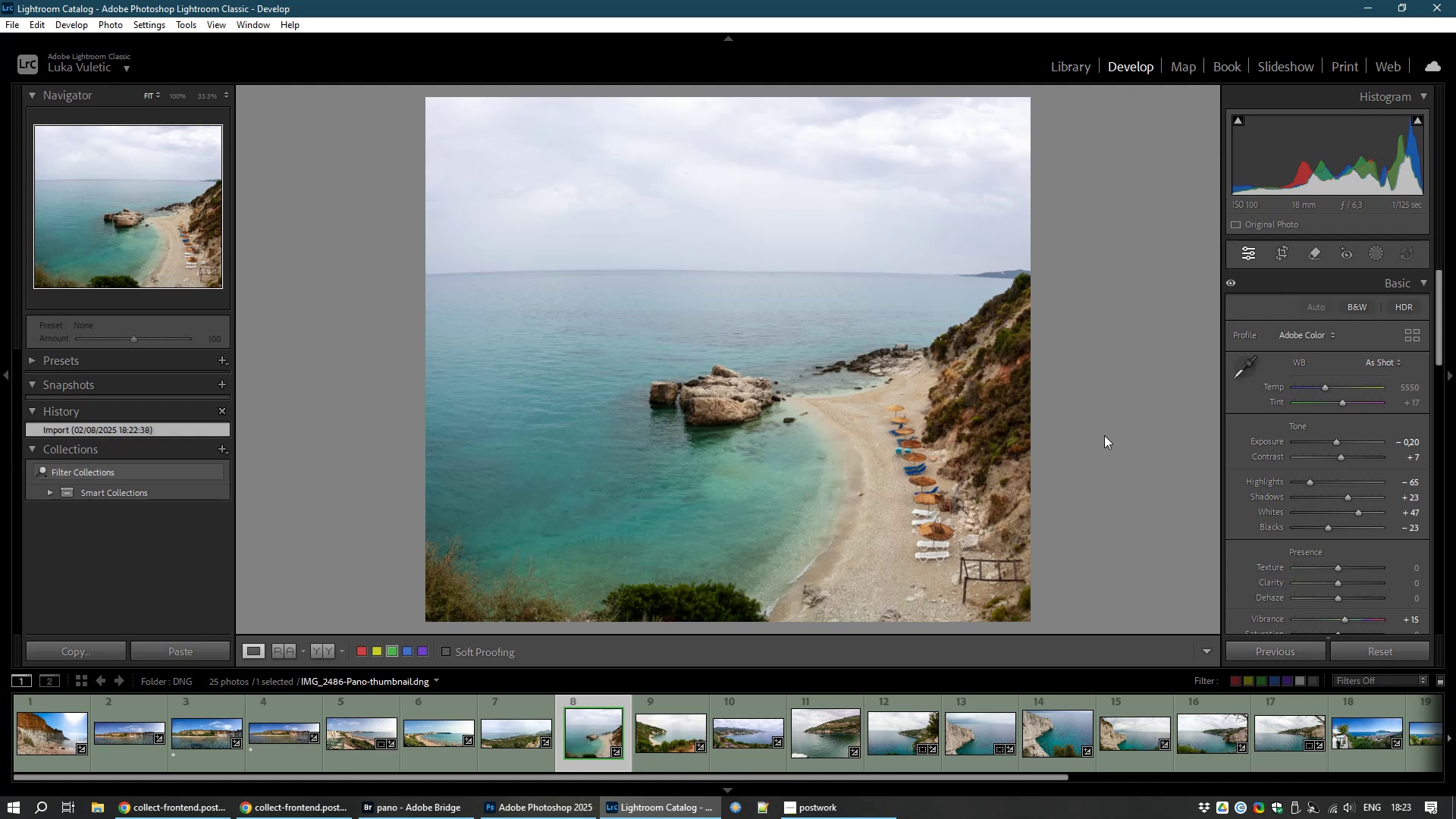 
wait(6.79)
 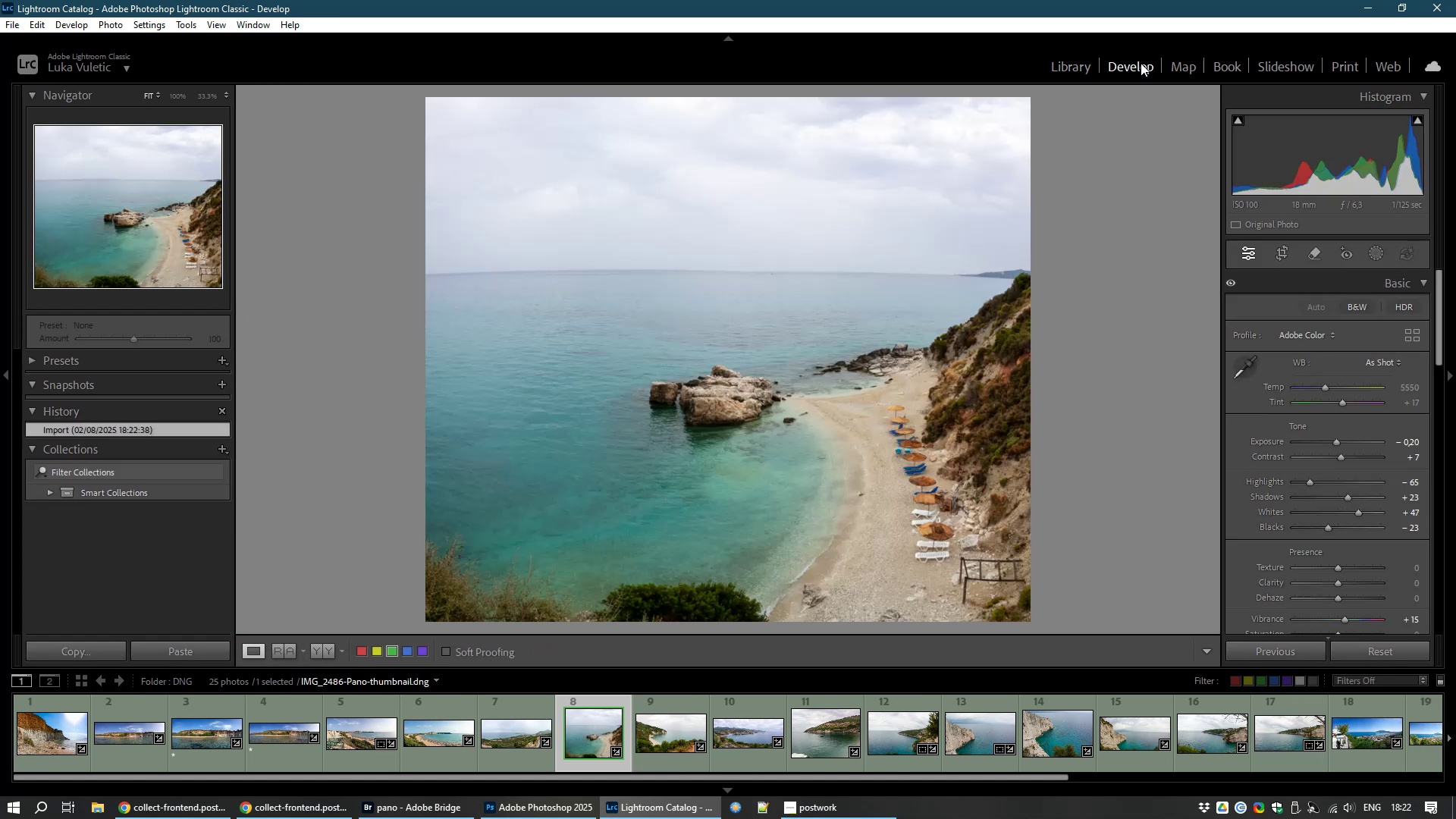 
left_click([1070, 67])
 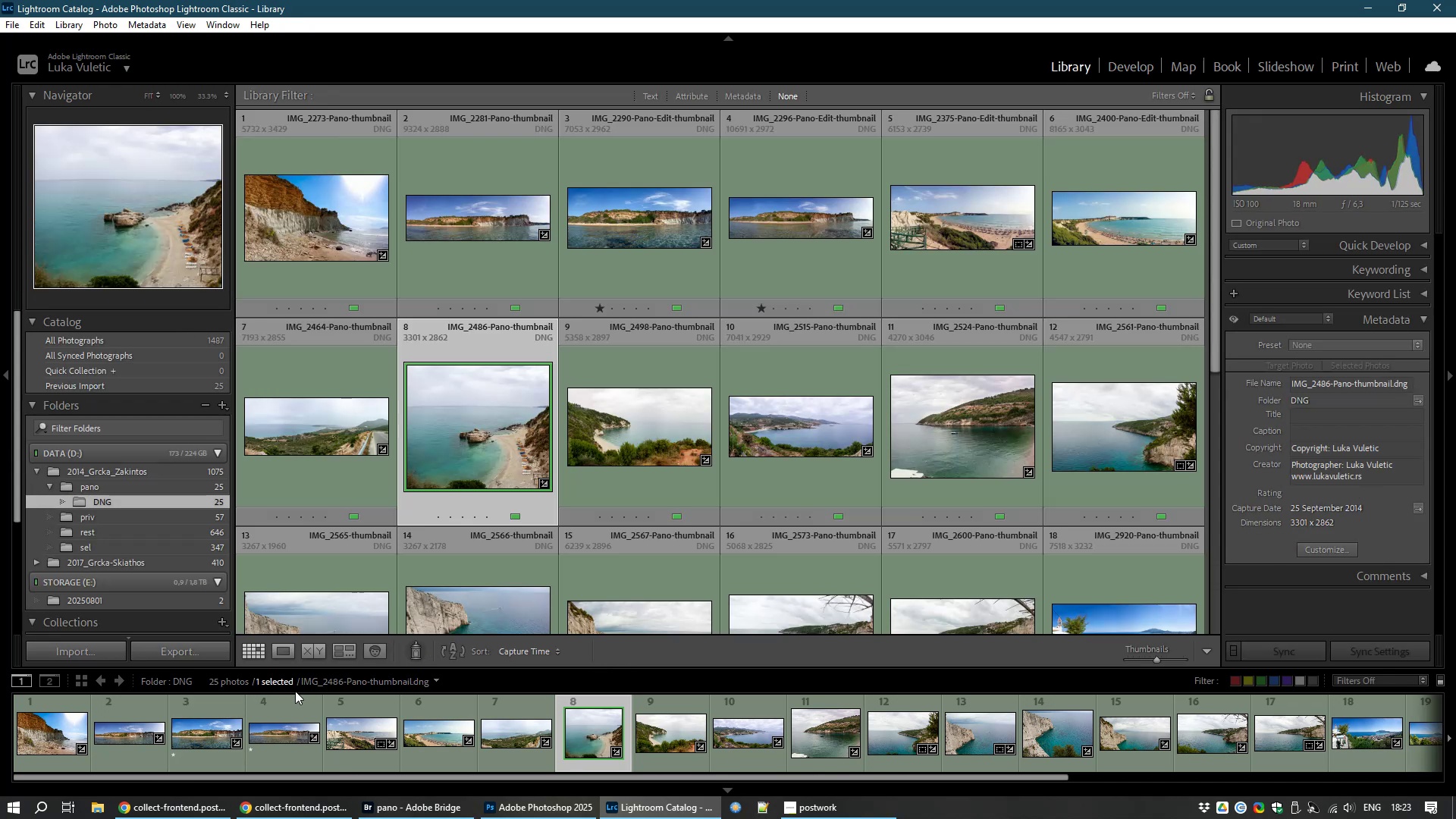 
wait(6.42)
 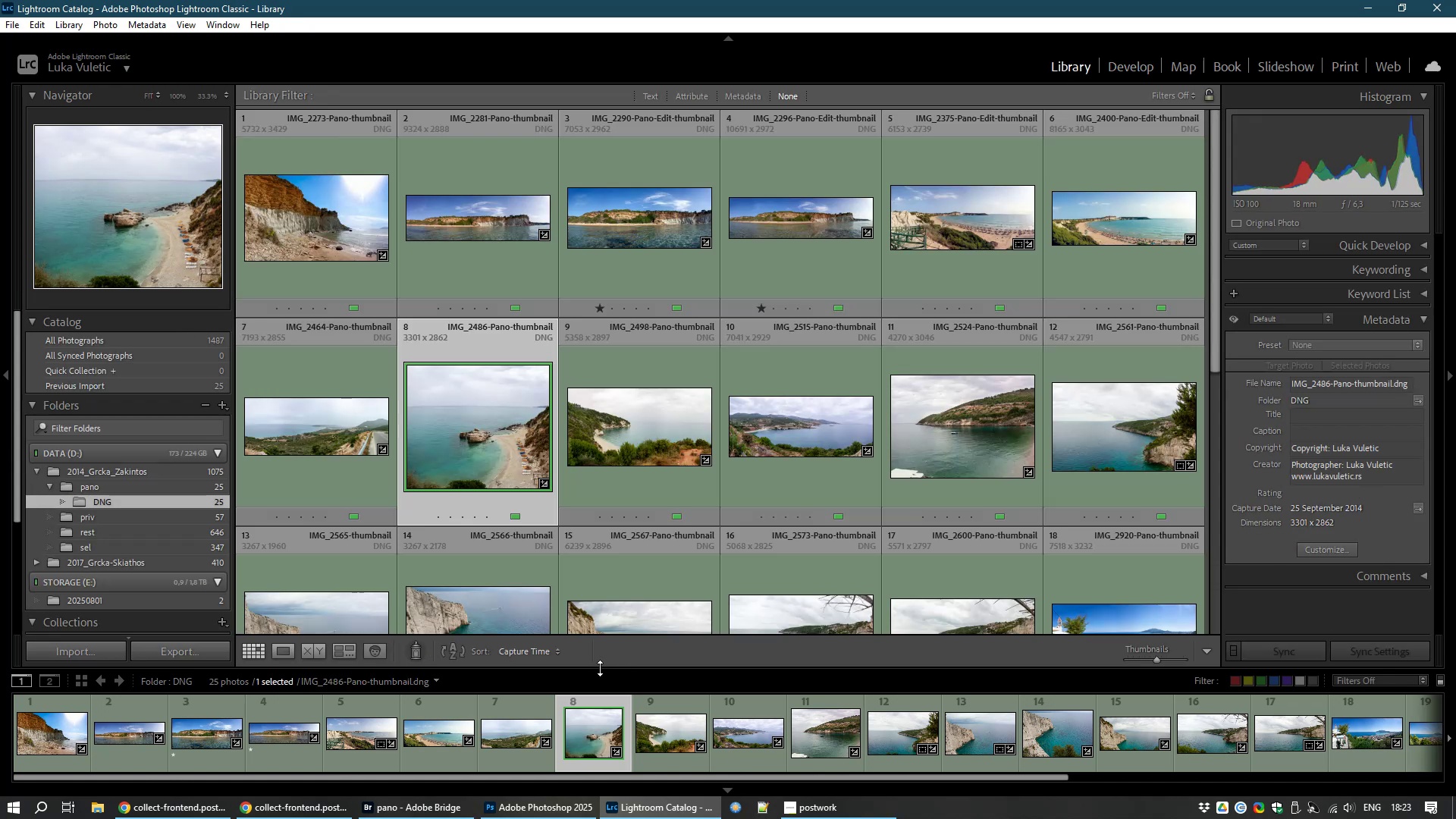 
left_click([444, 560])
 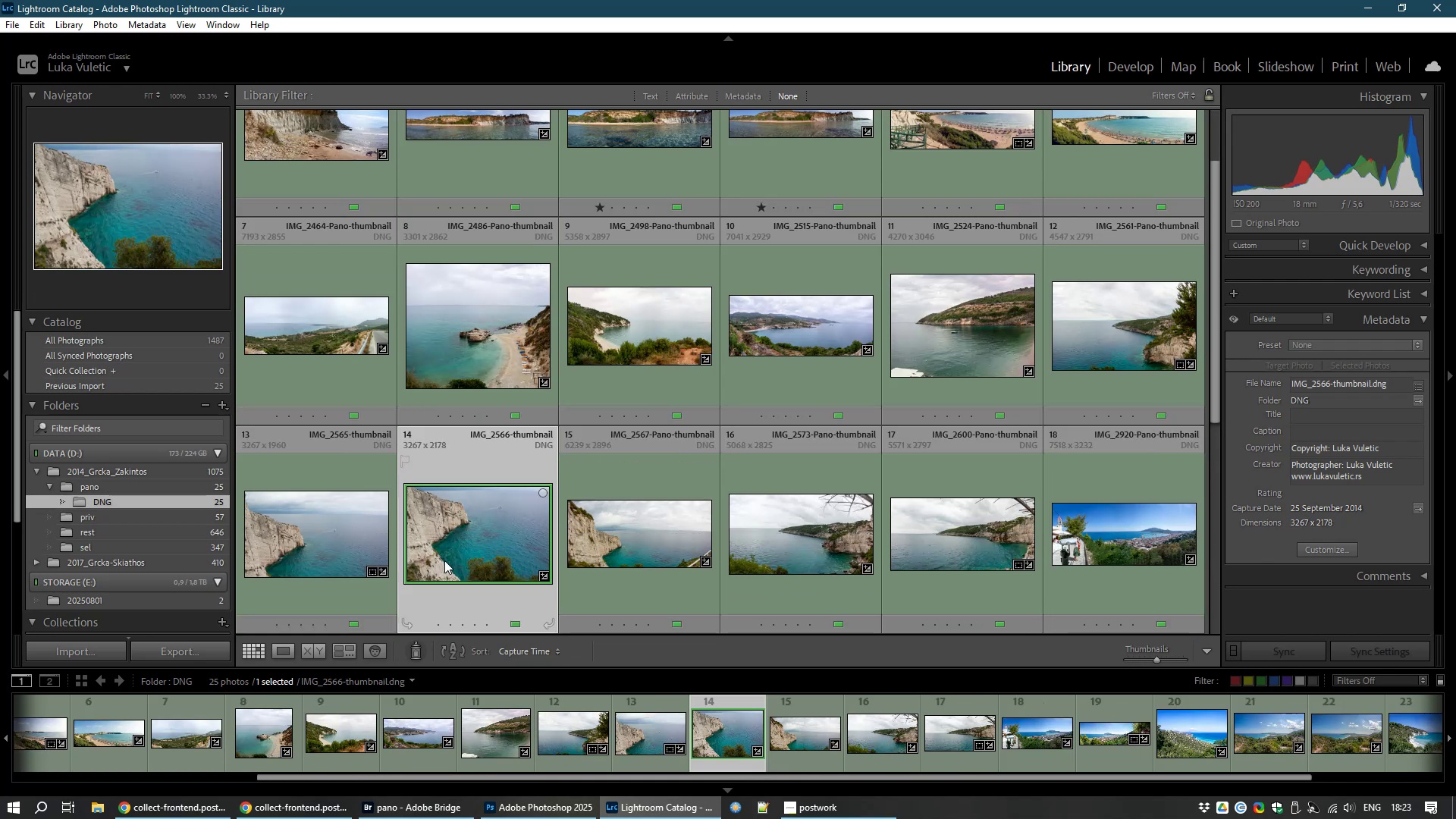 
key(Control+A)
 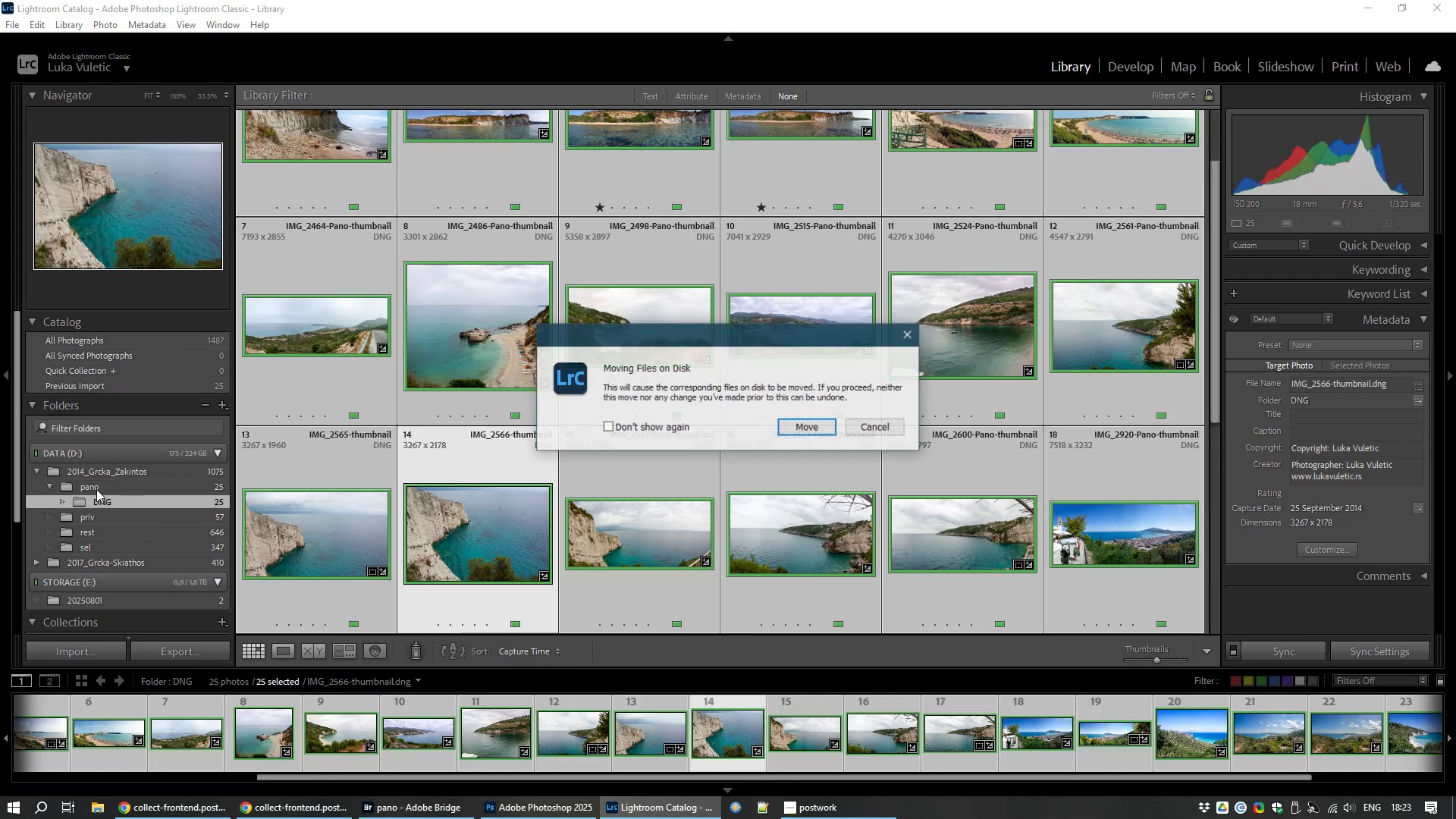 
wait(6.61)
 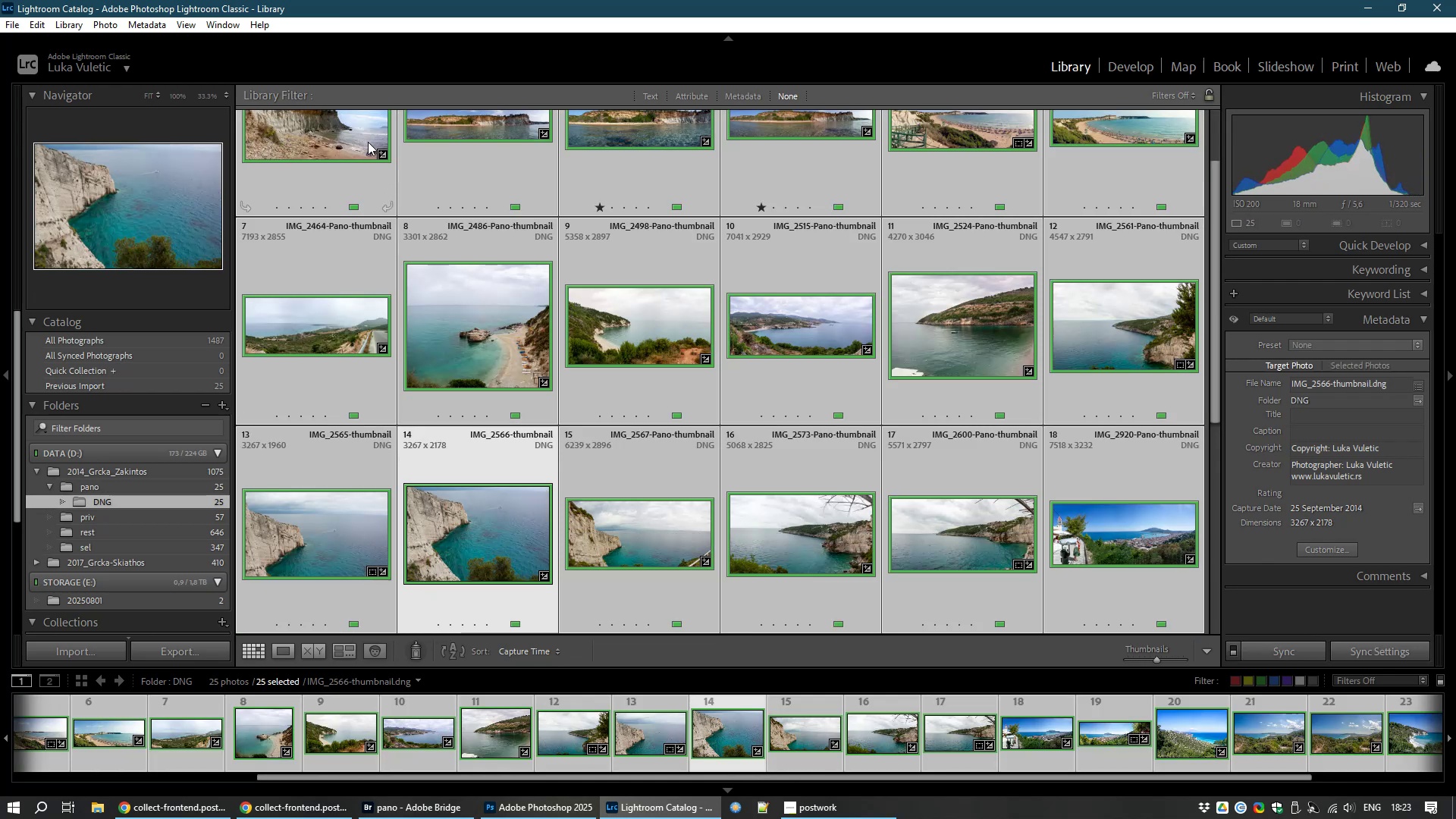 
left_click([801, 428])
 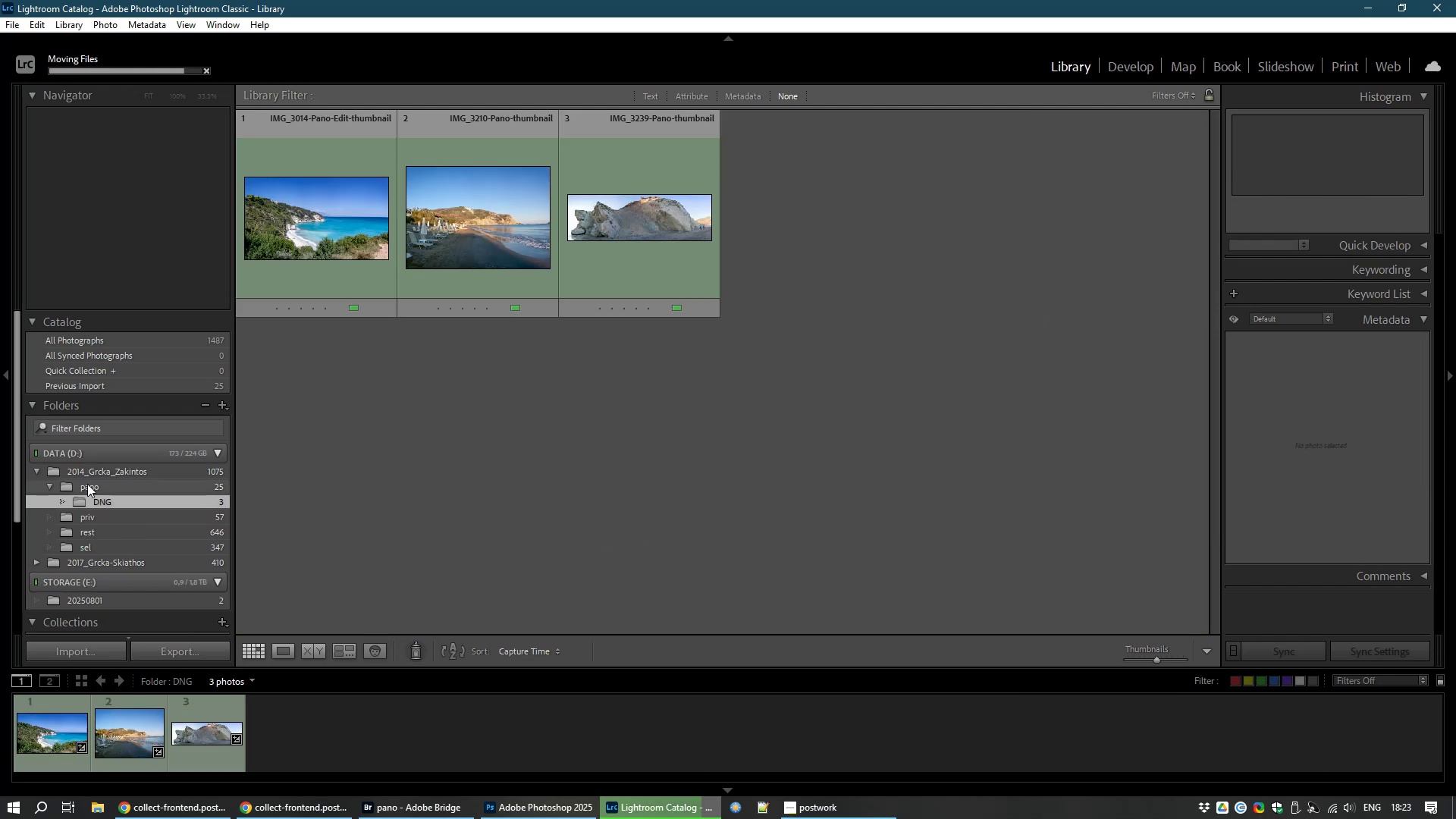 
left_click([91, 488])
 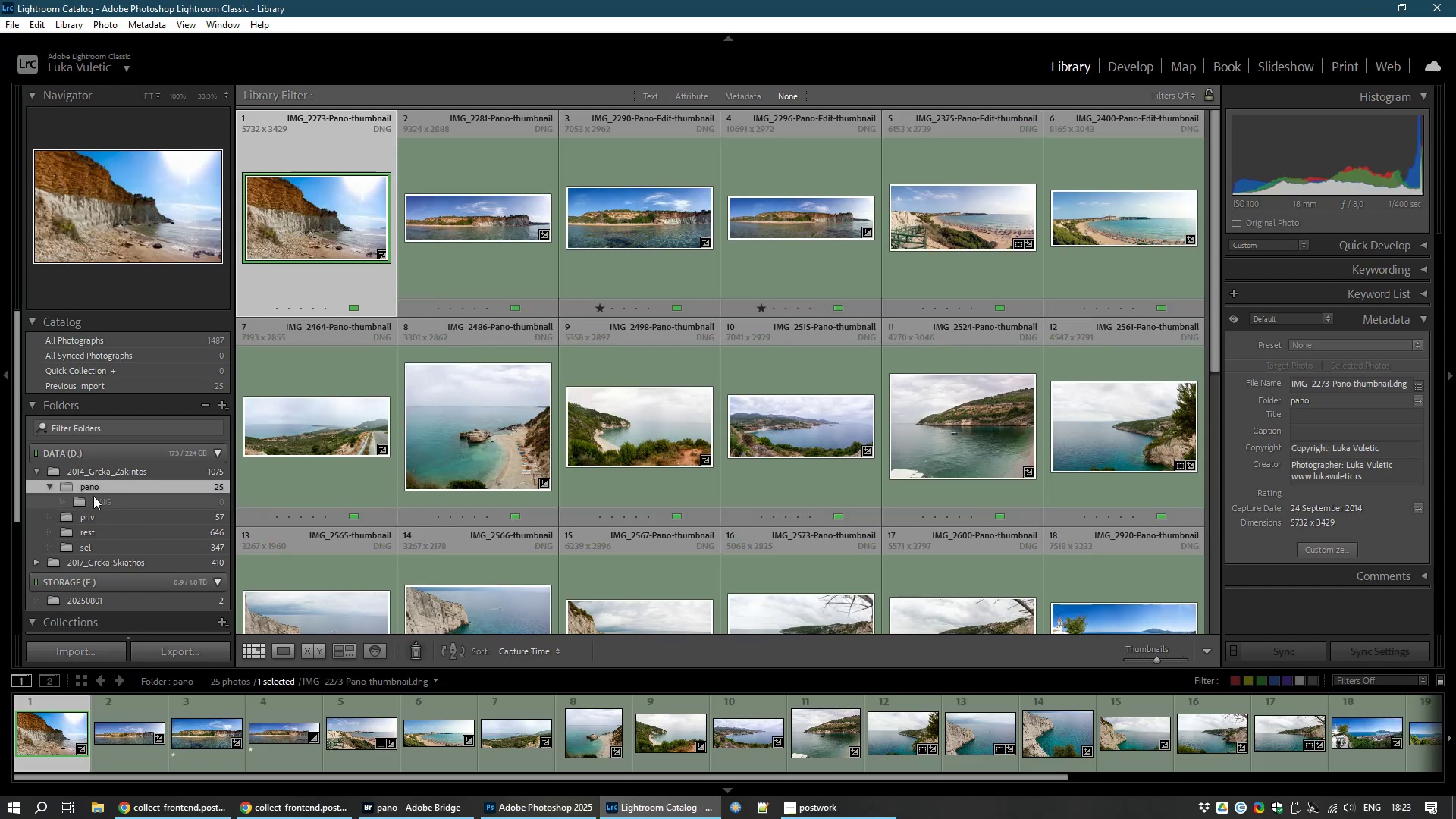 
right_click([93, 497])
 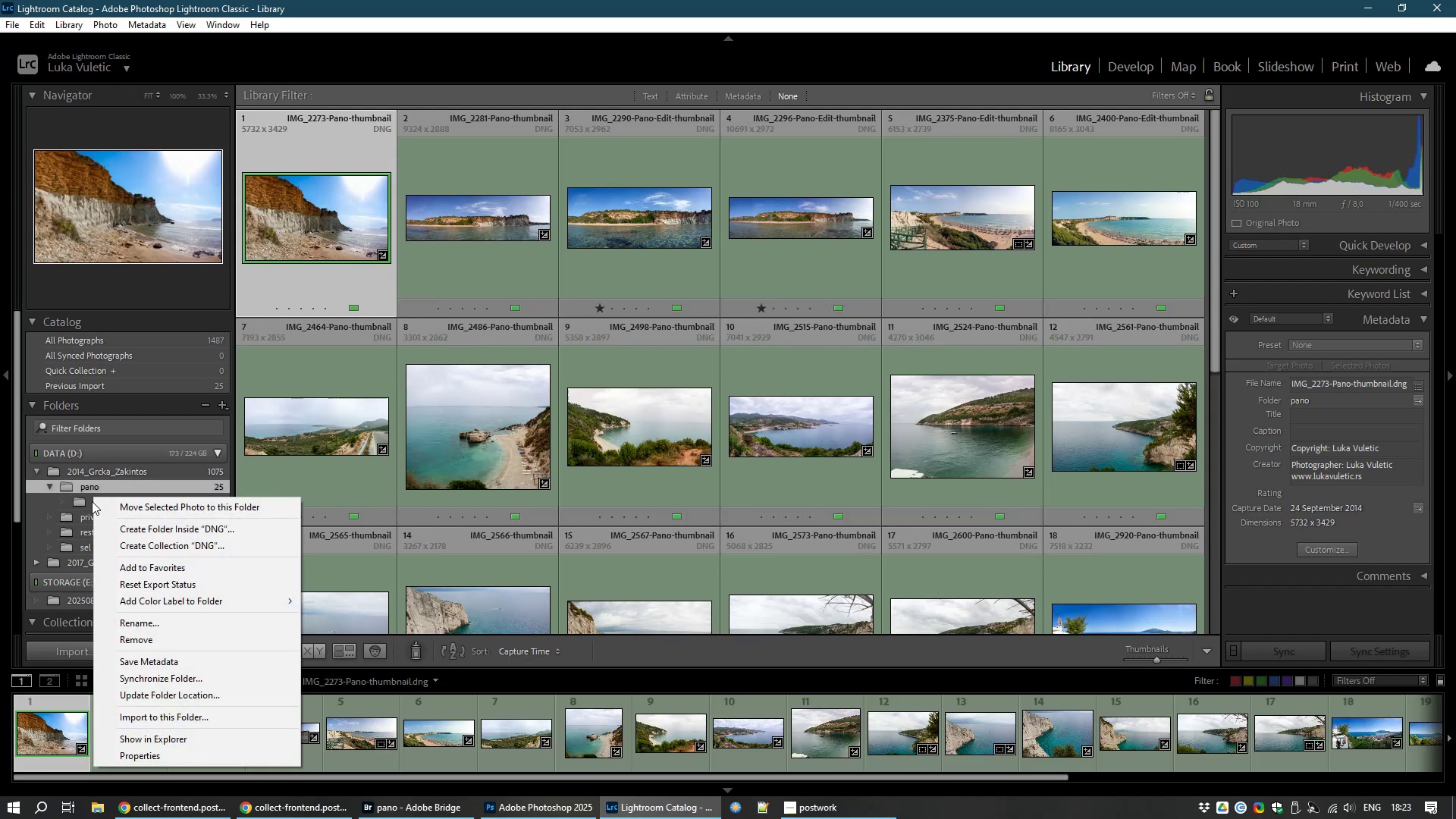 
left_click([92, 501])
 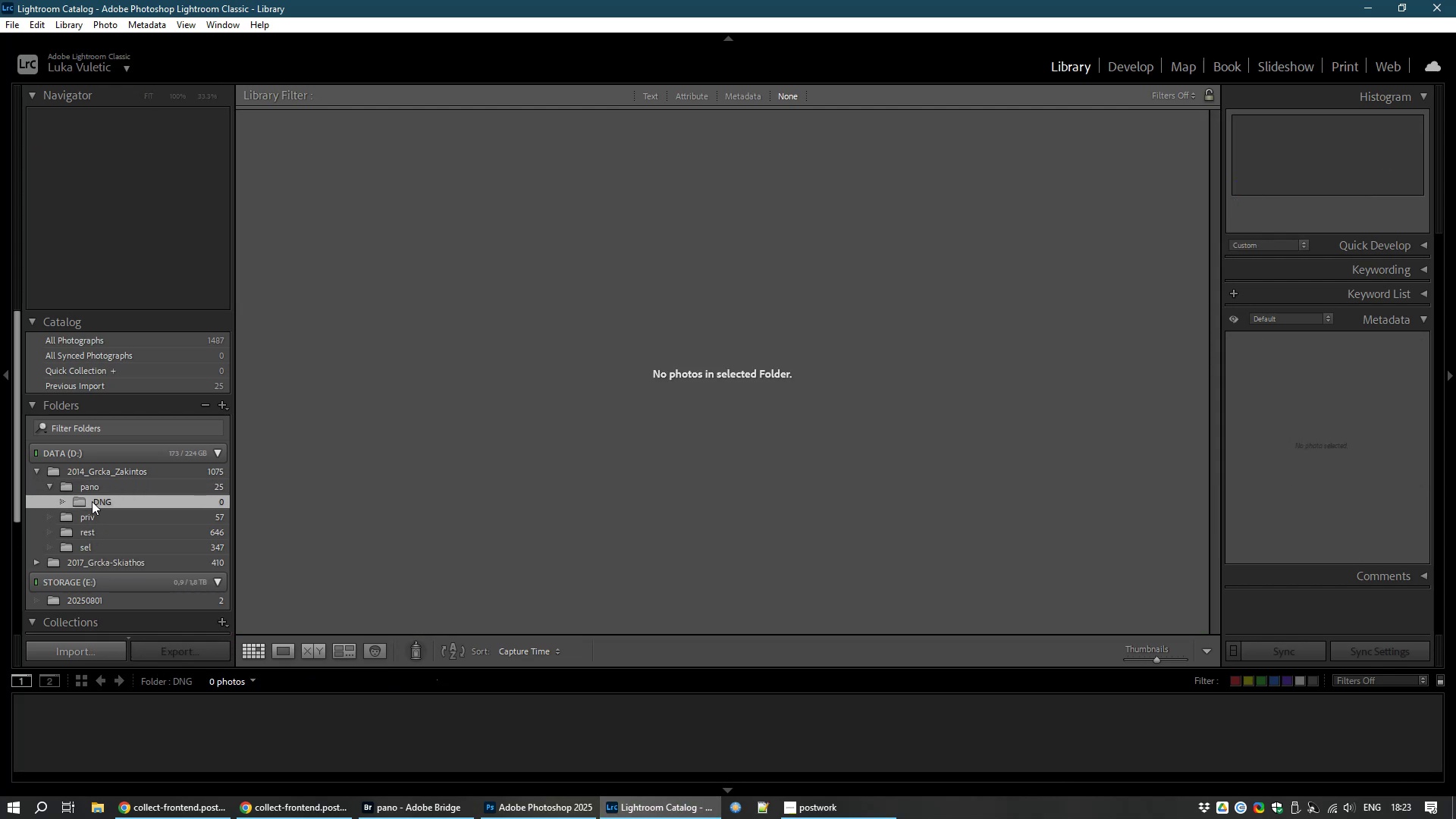 
right_click([92, 501])
 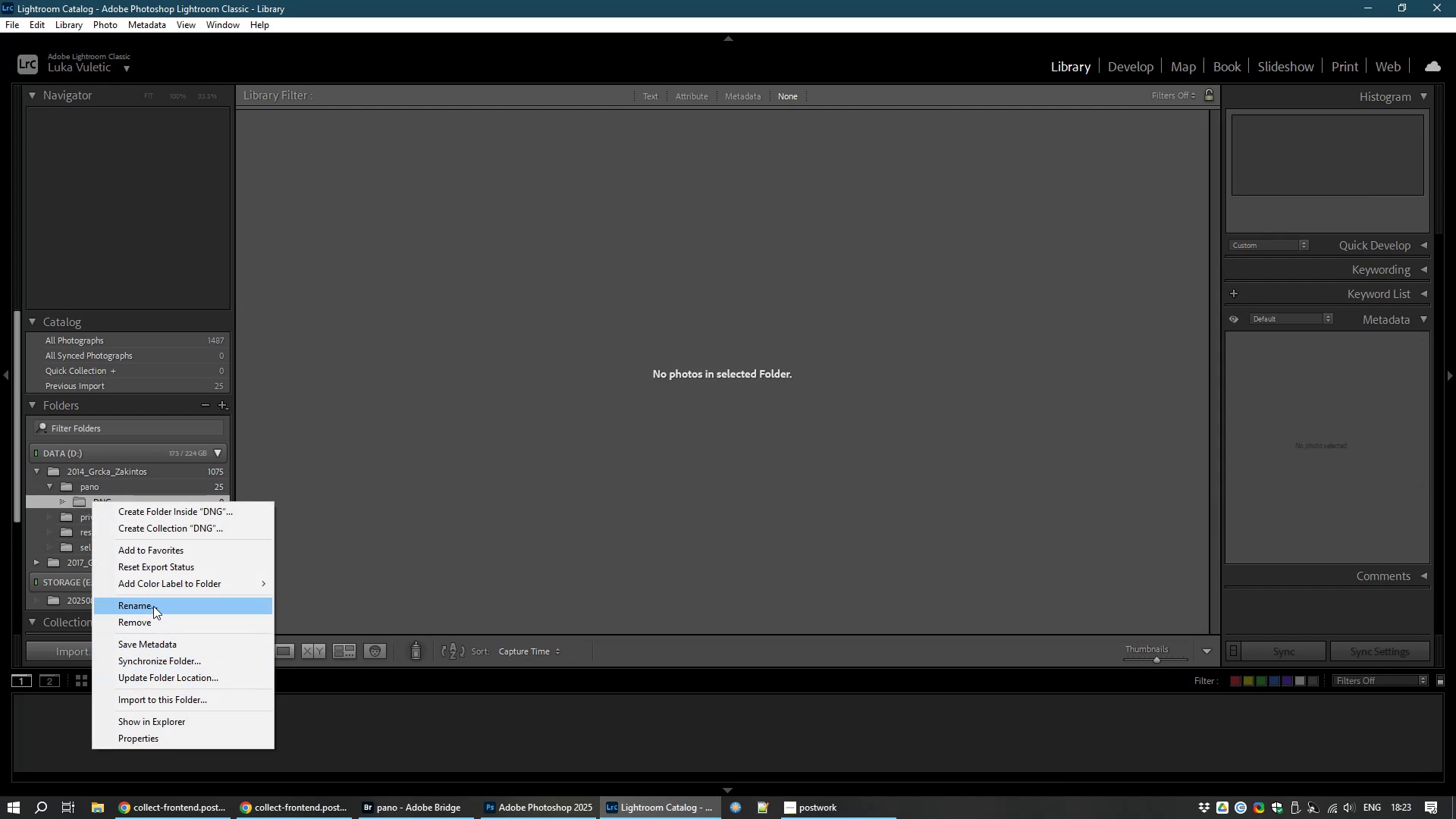 
left_click([151, 620])
 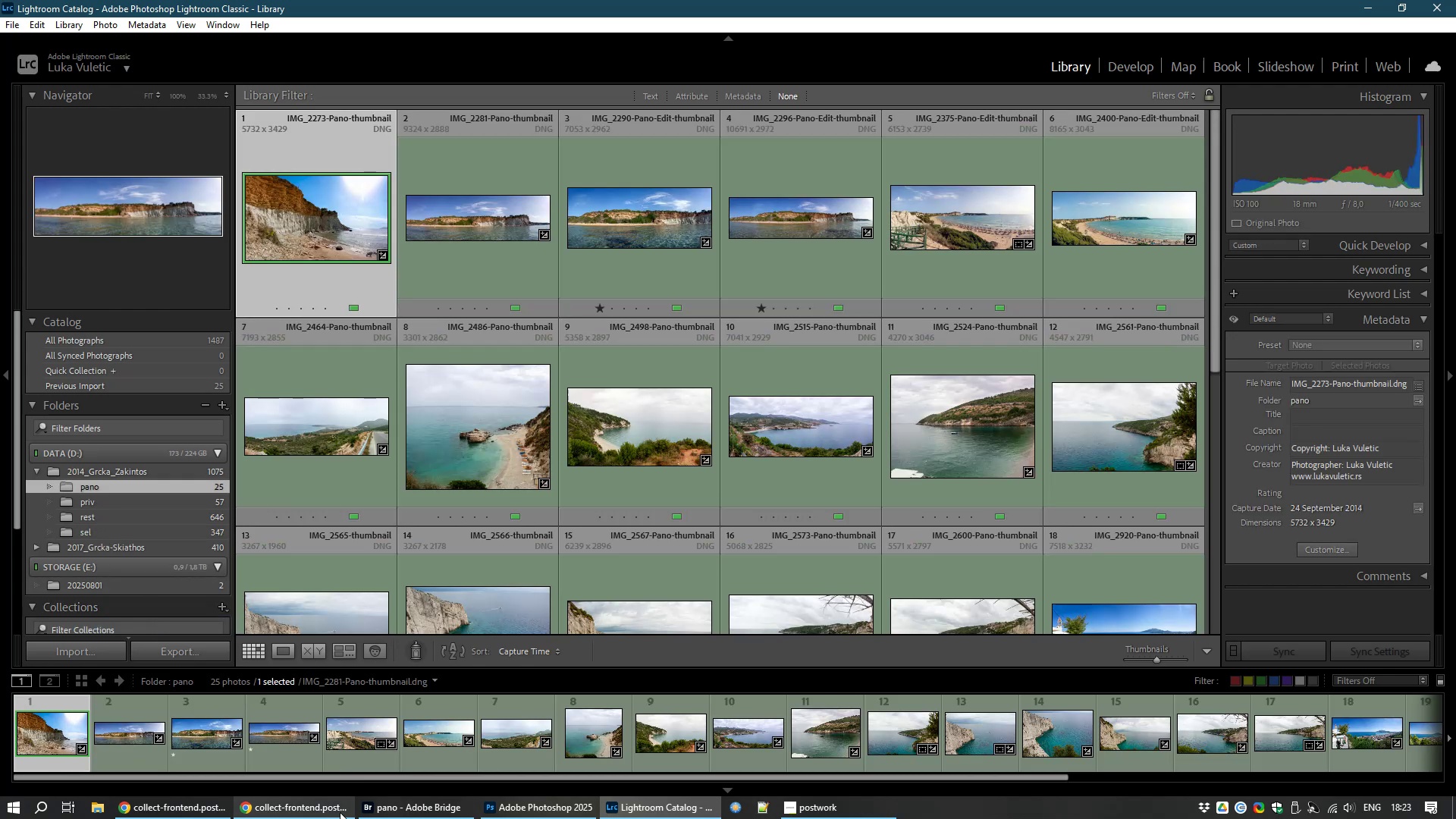 
left_click([410, 813])
 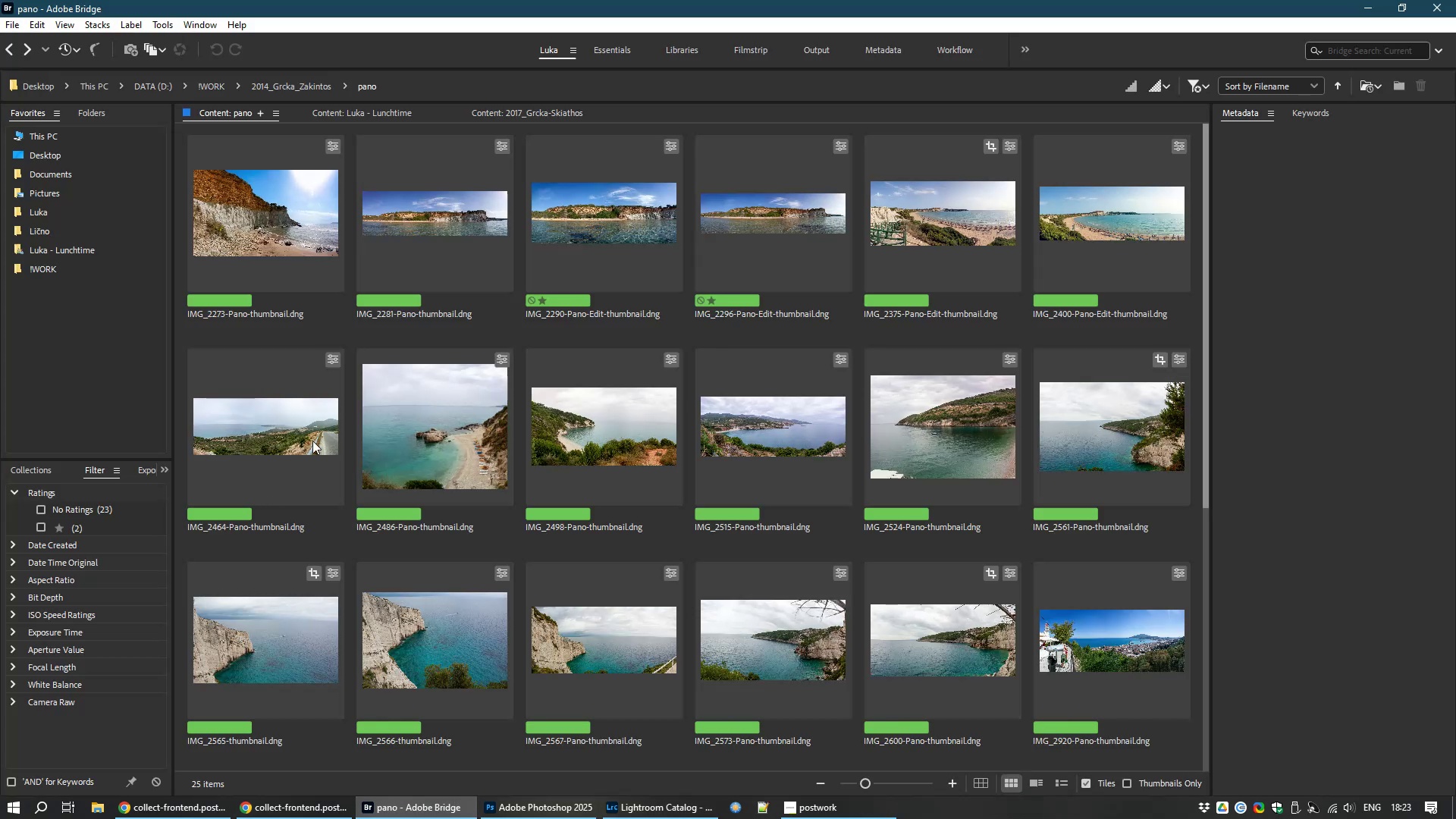 
scroll: coordinate [342, 373], scroll_direction: up, amount: 7.0
 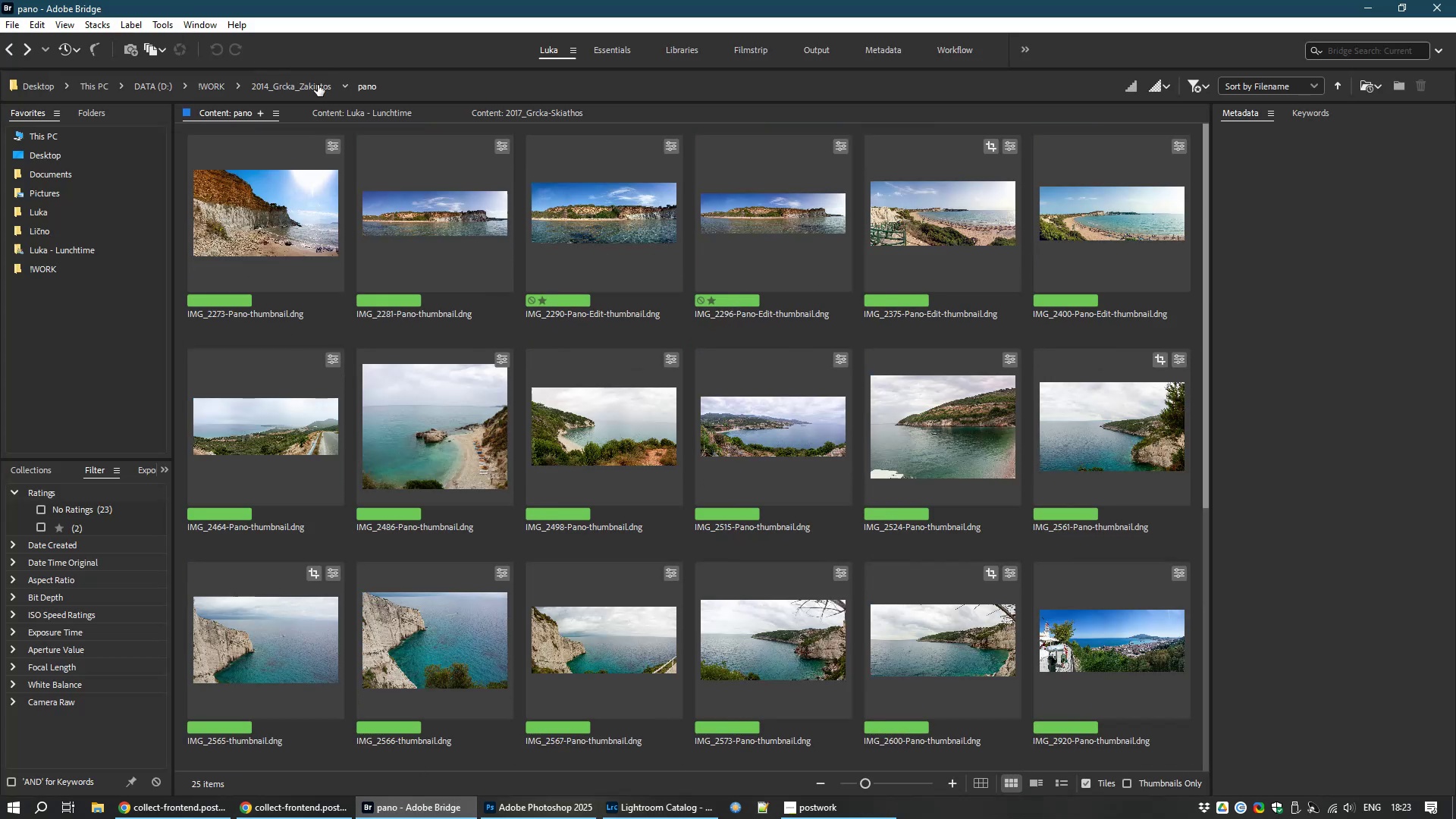 
left_click([318, 90])
 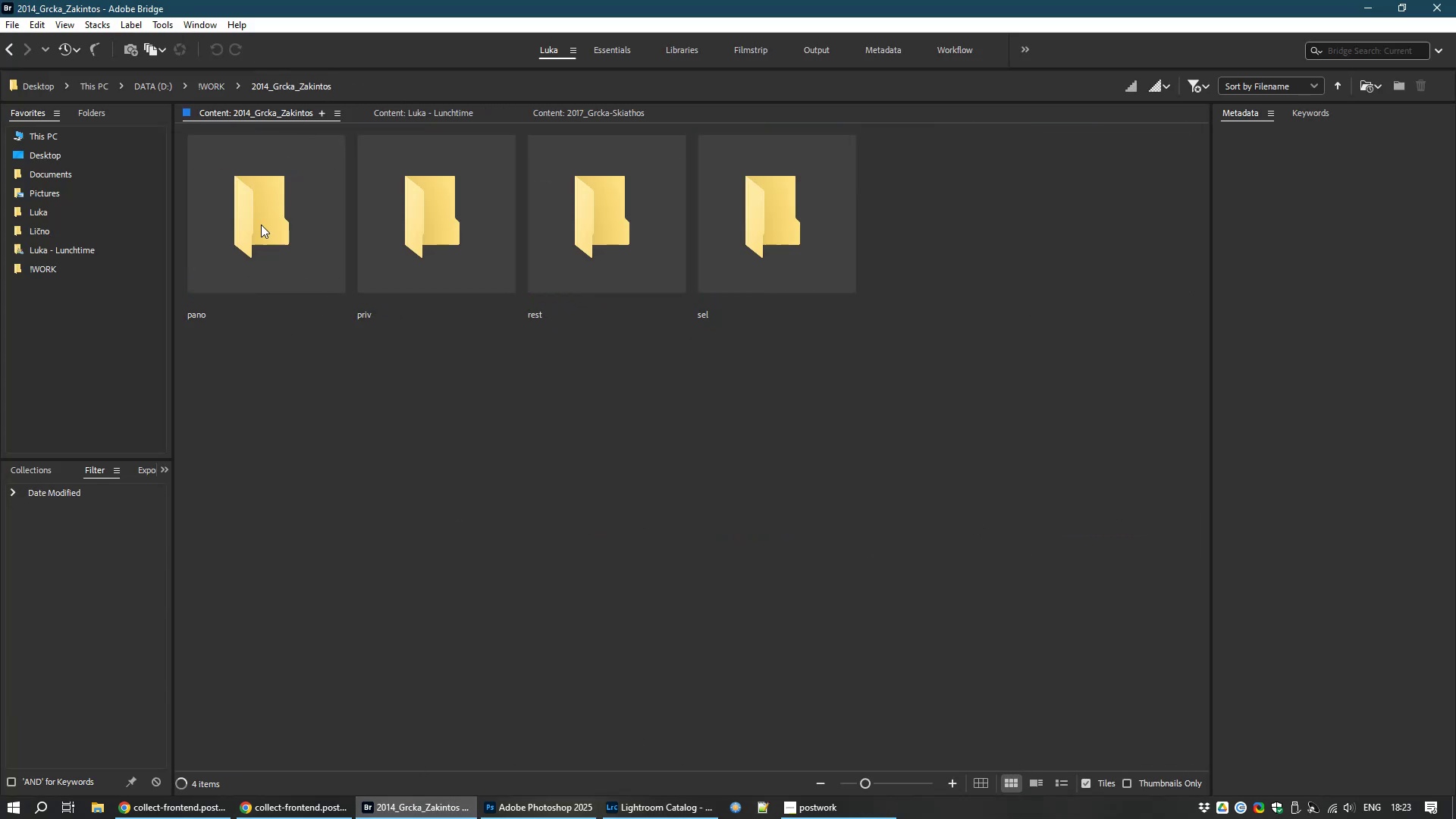 
double_click([261, 224])
 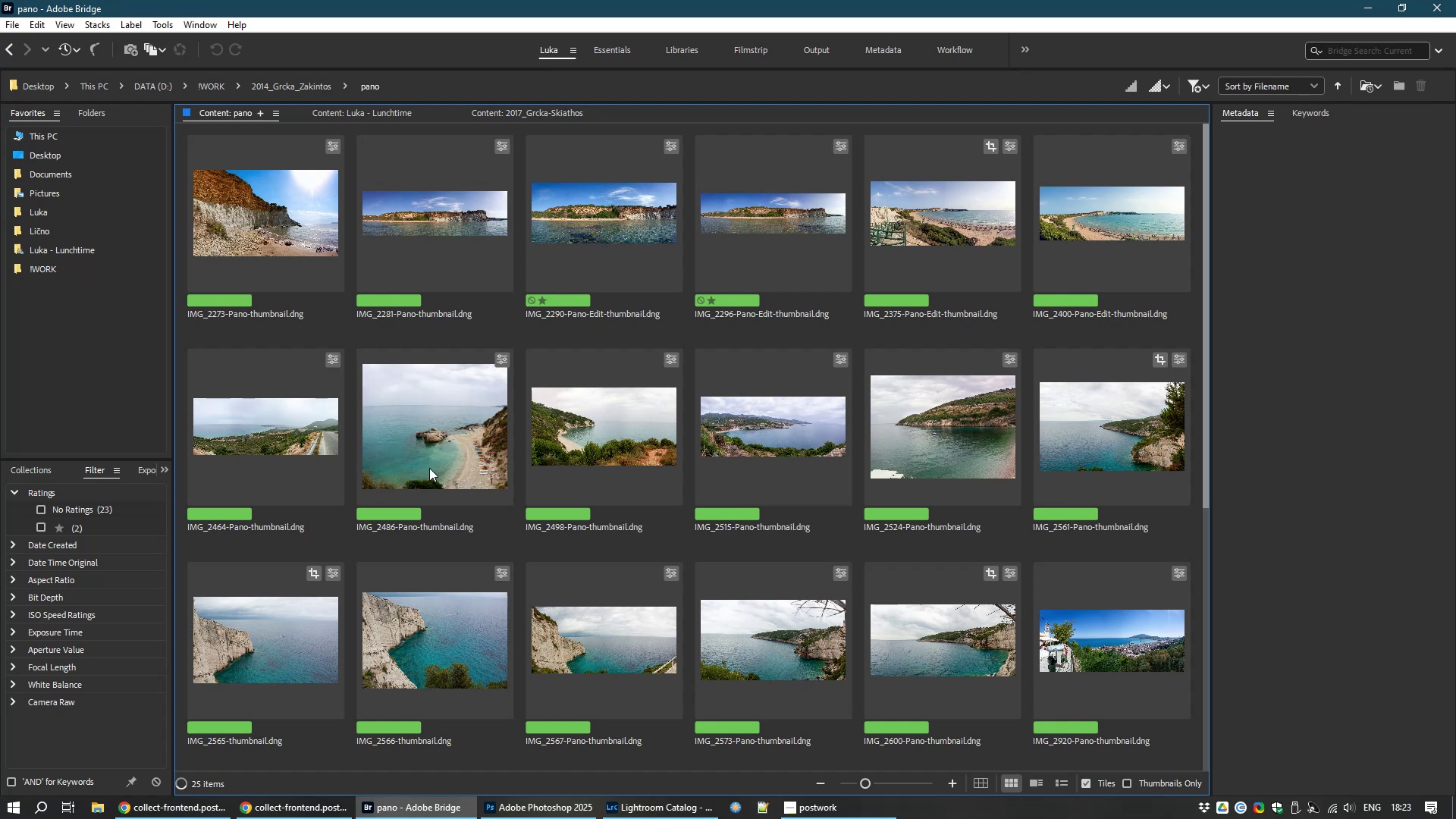 
 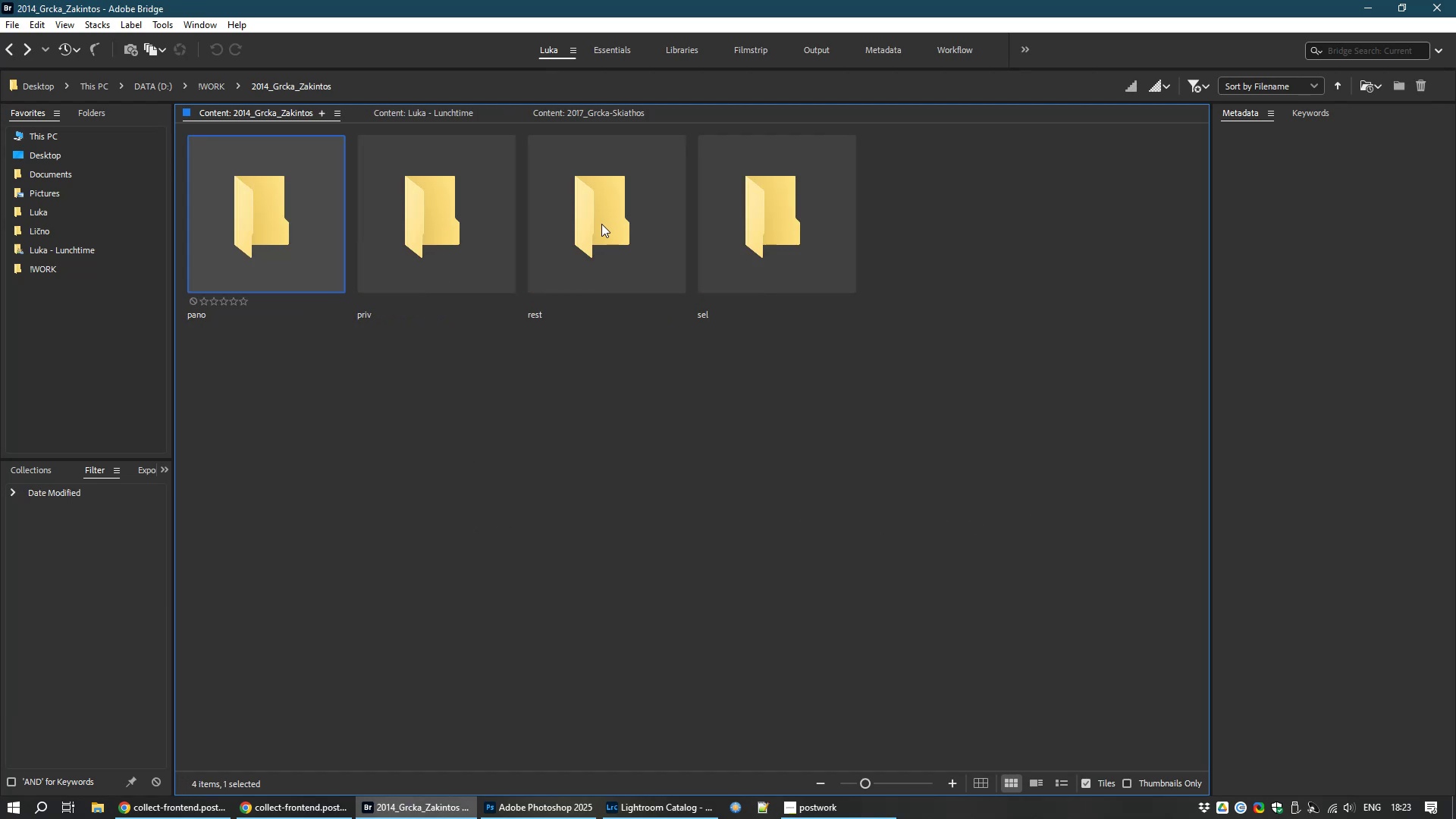 
double_click([590, 228])
 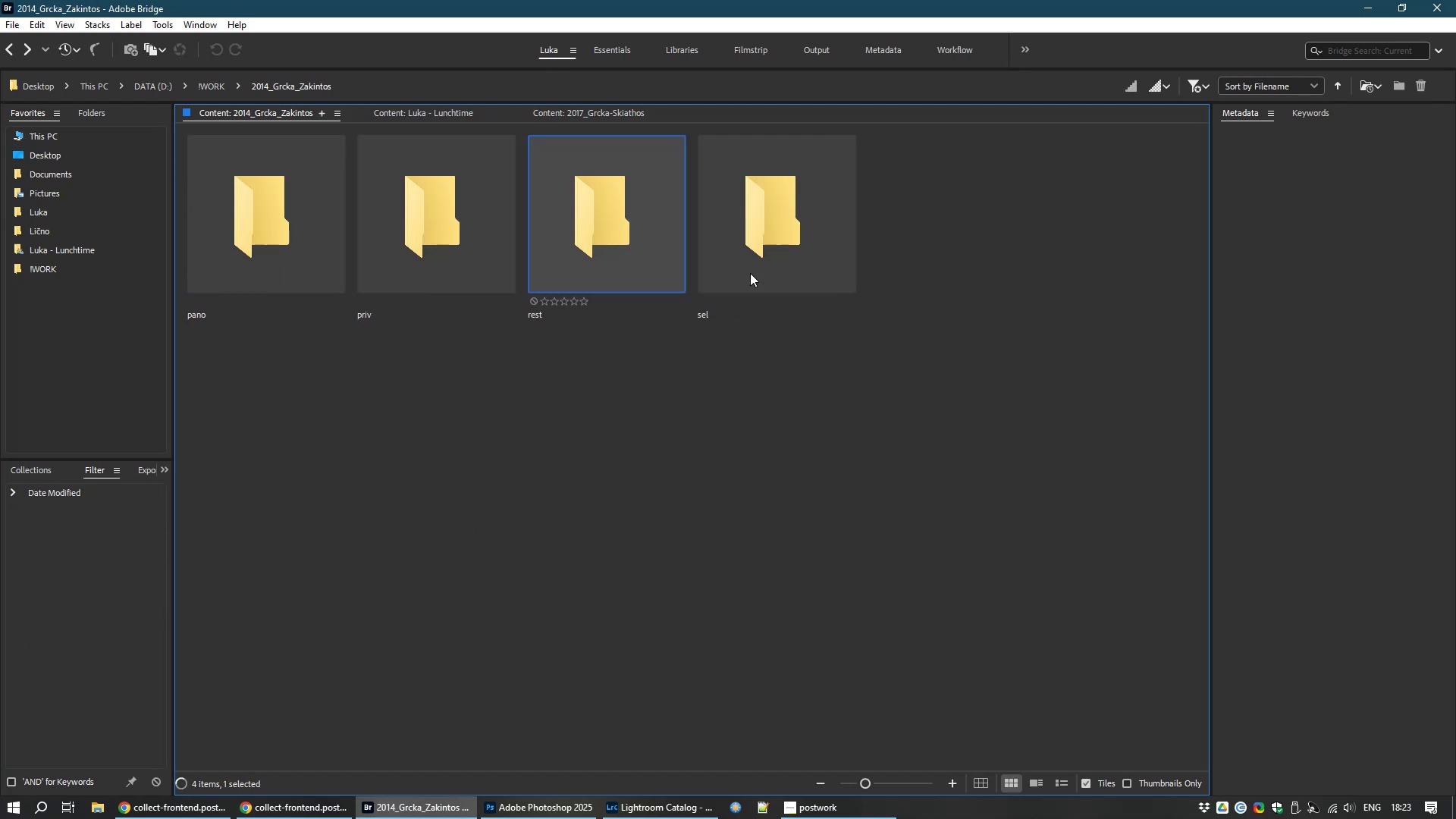 
double_click([770, 202])
 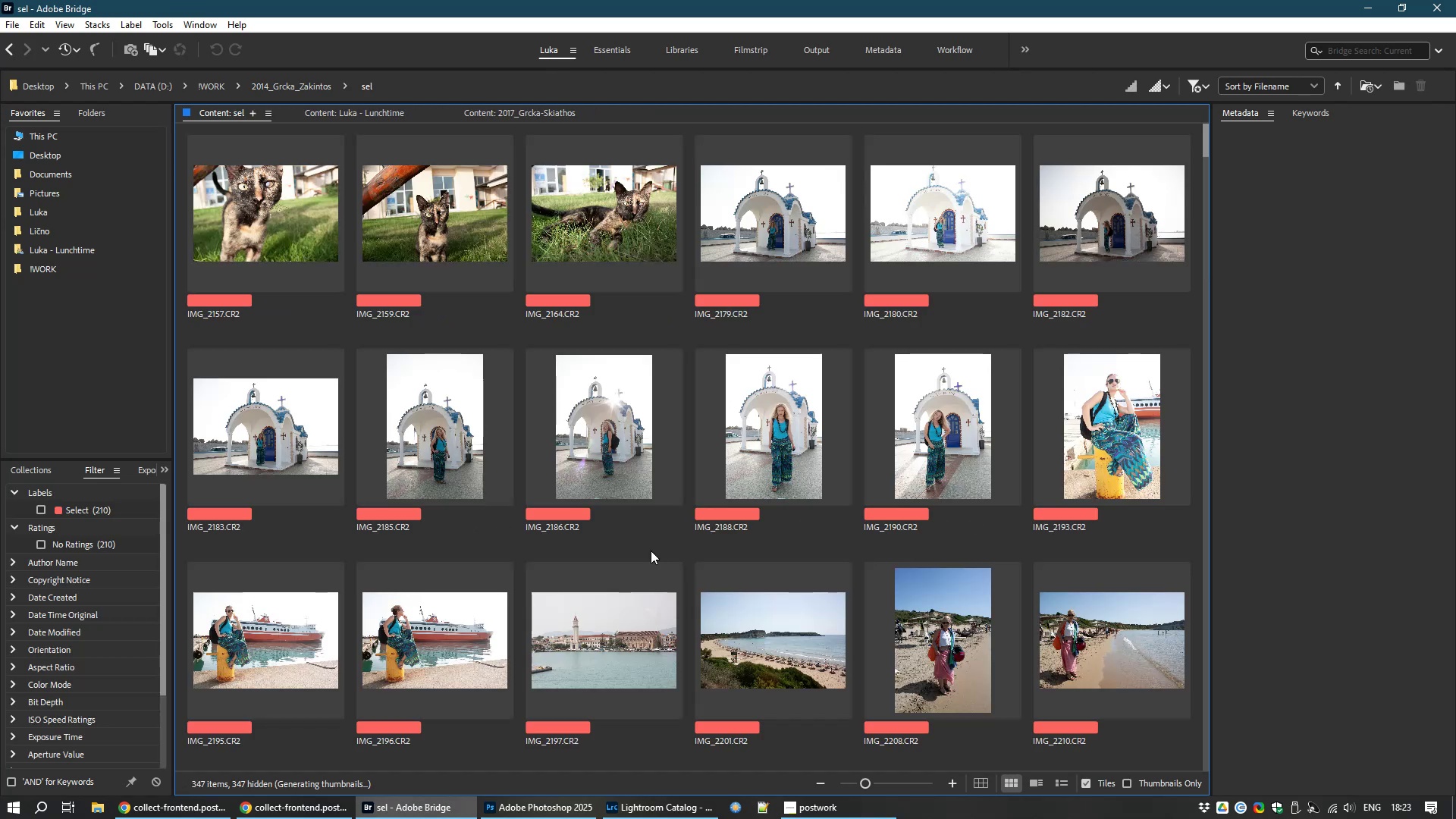 
 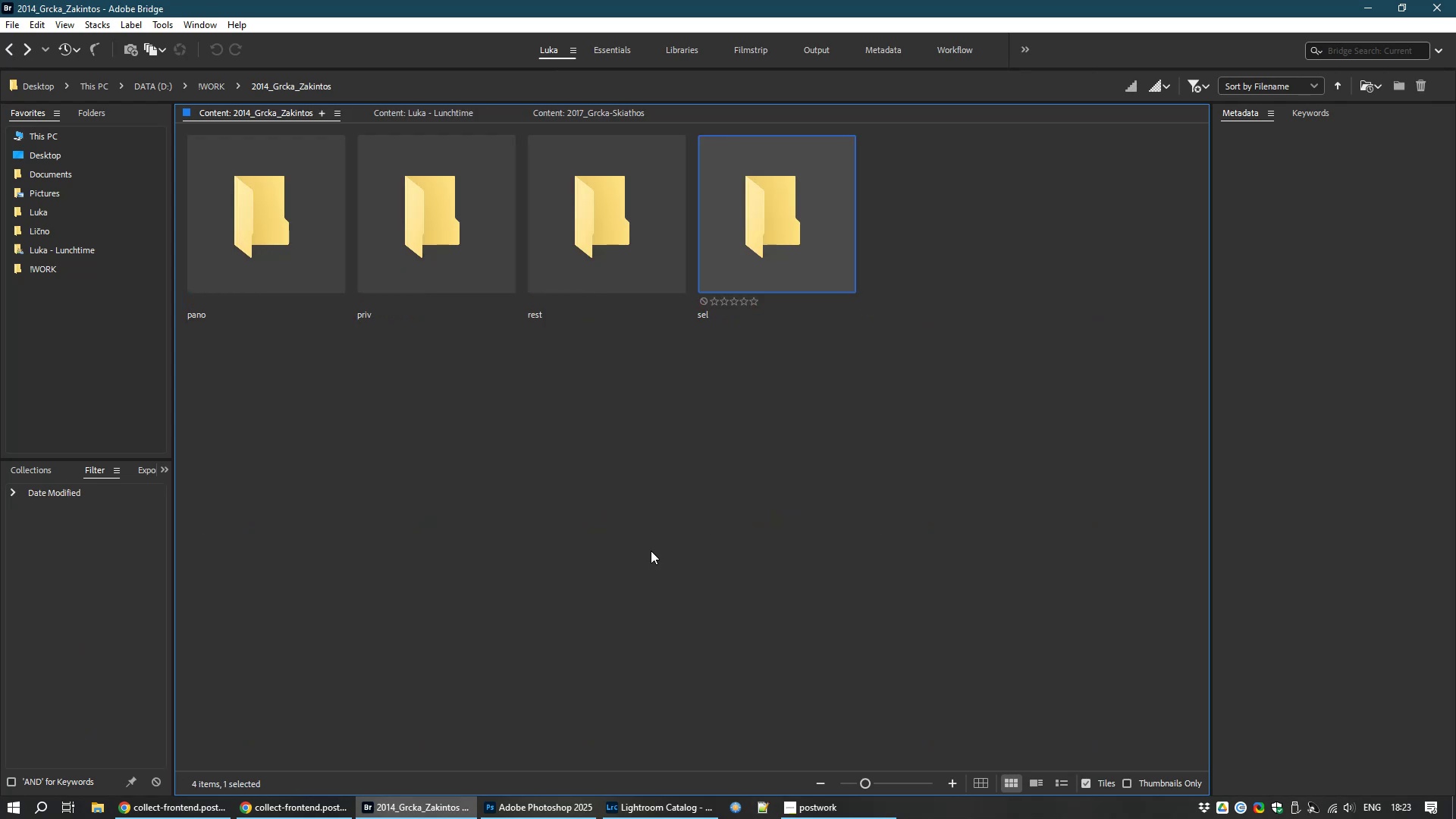 
wait(10.99)
 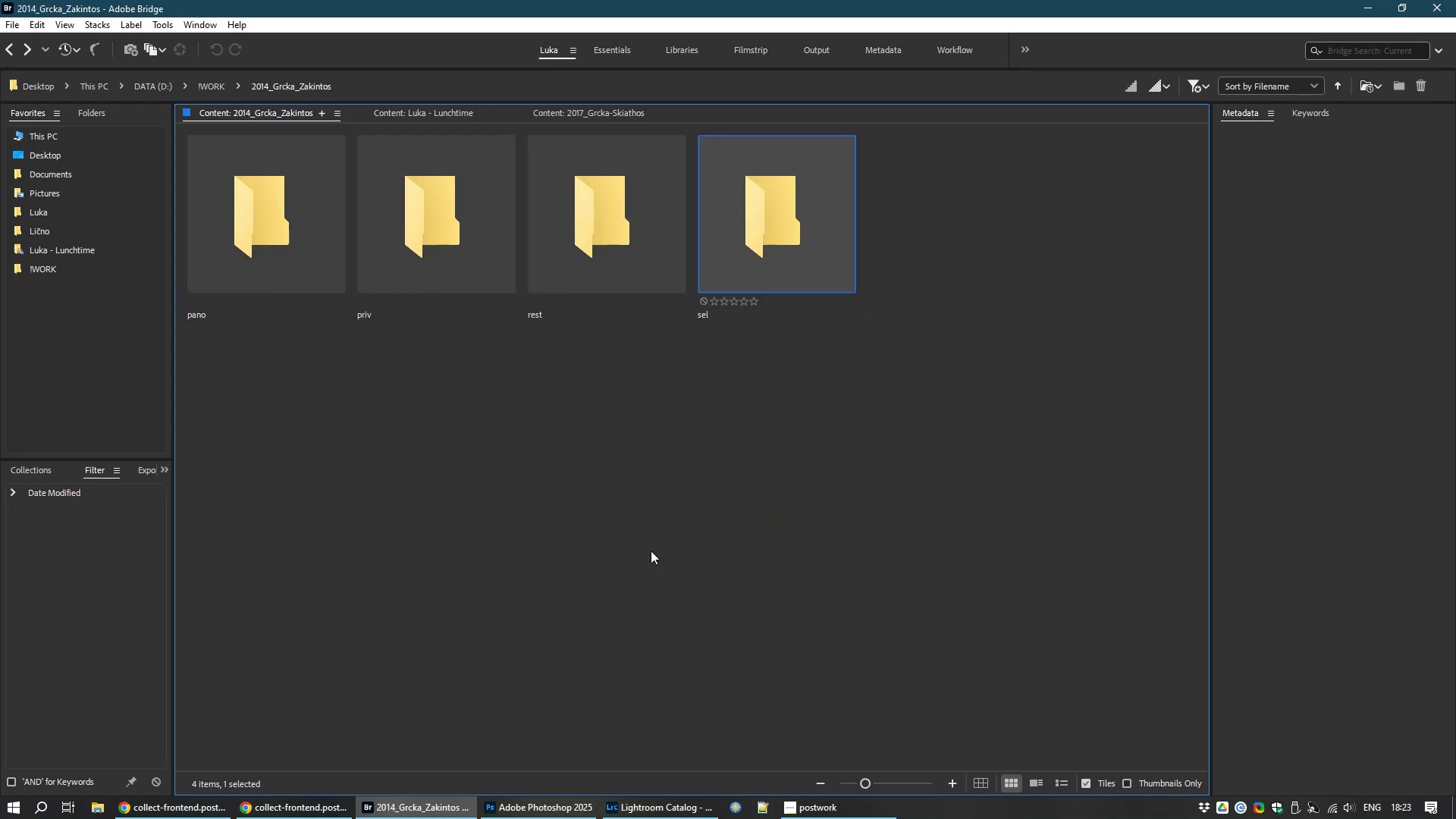 
left_click([174, 808])
 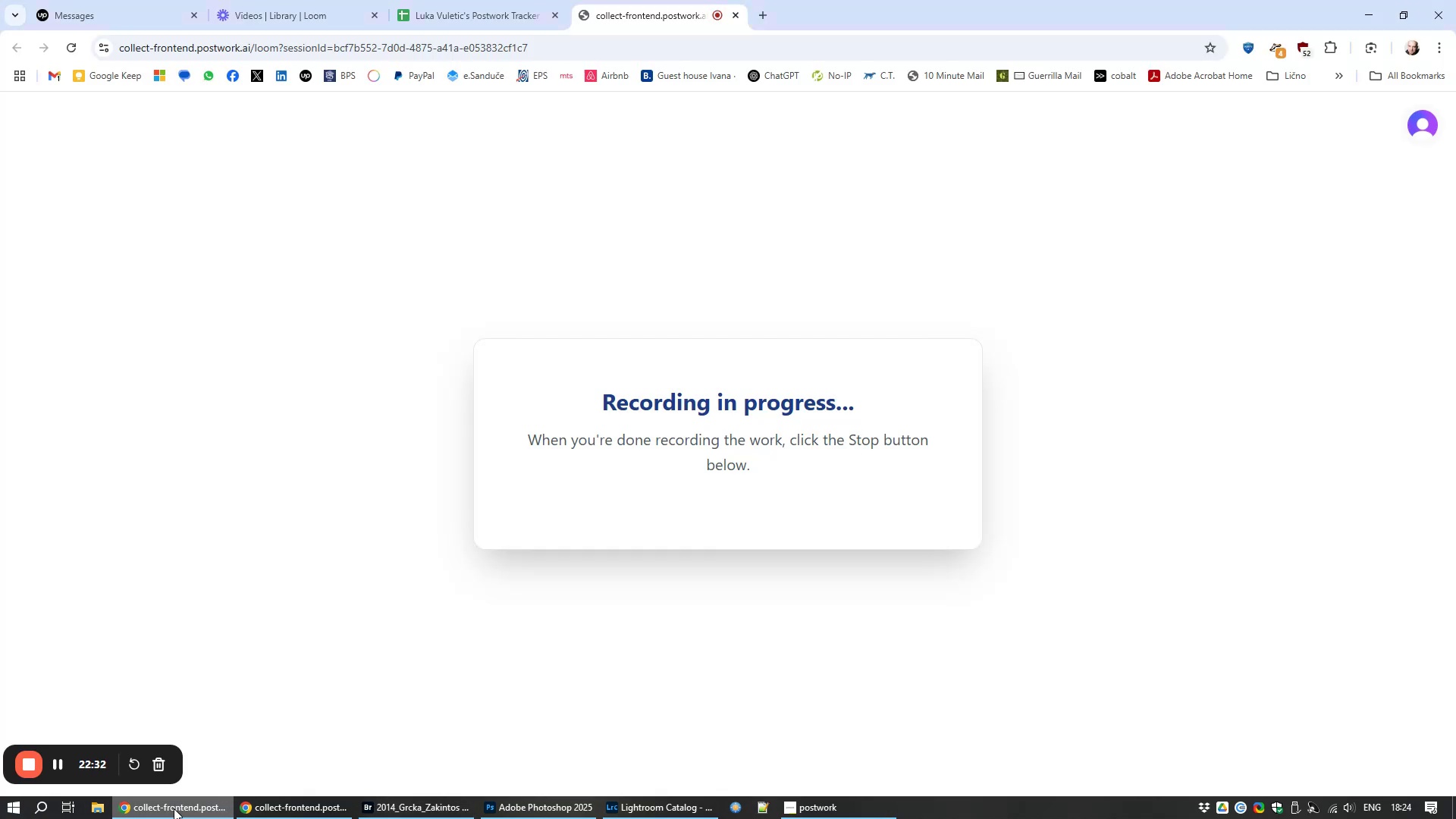 
left_click([174, 808])
 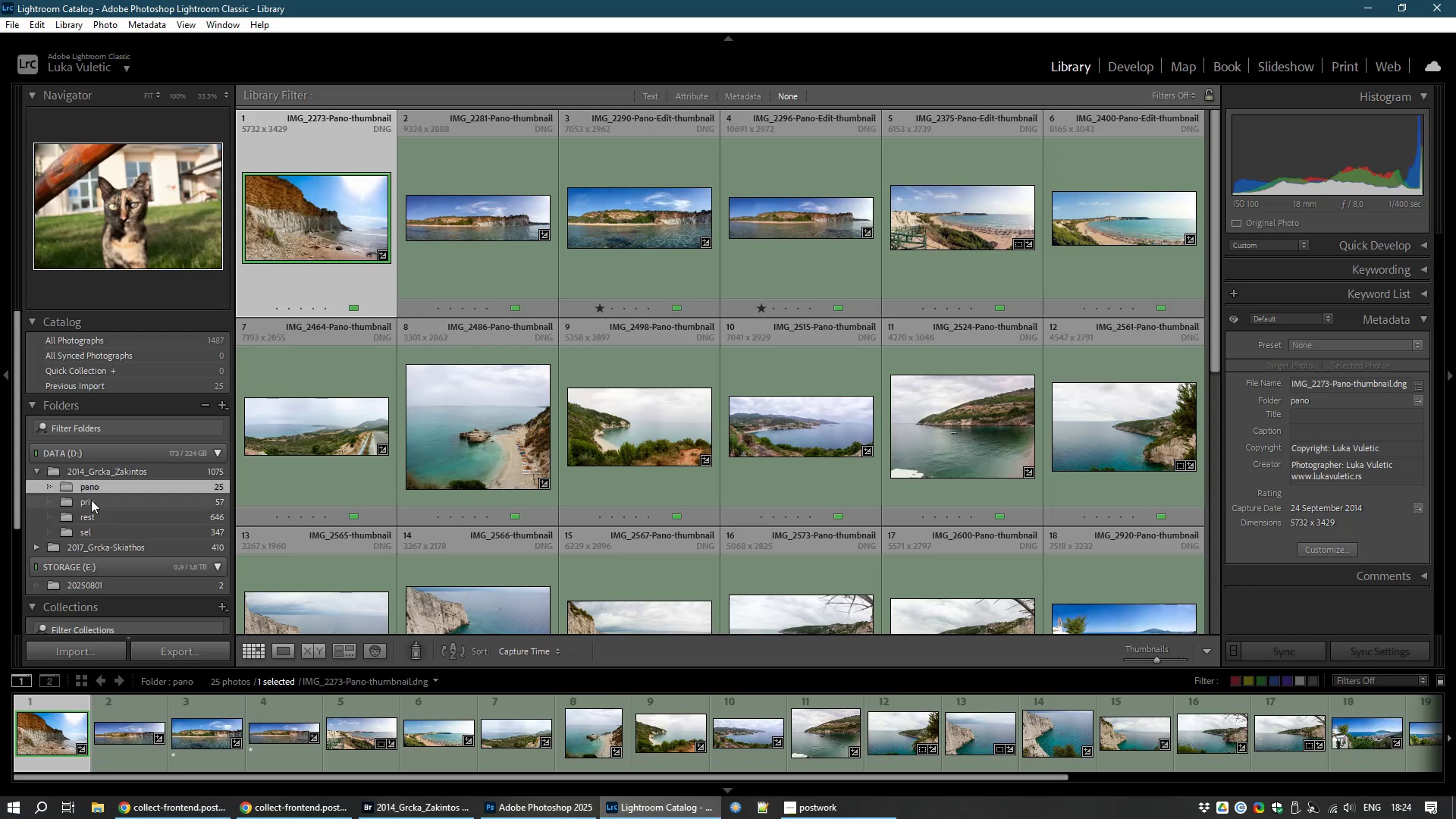 
wait(8.86)
 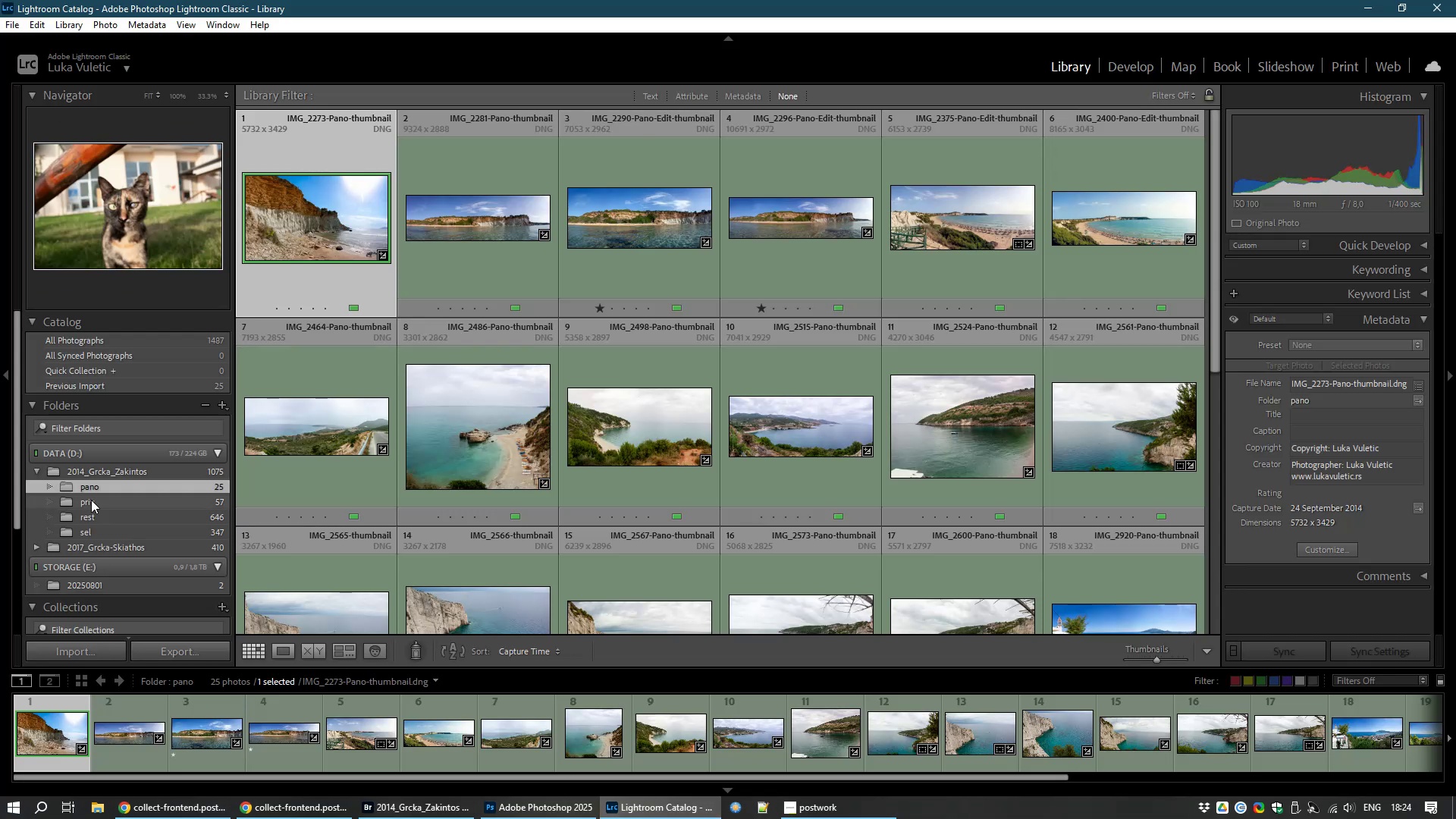 
left_click([96, 529])
 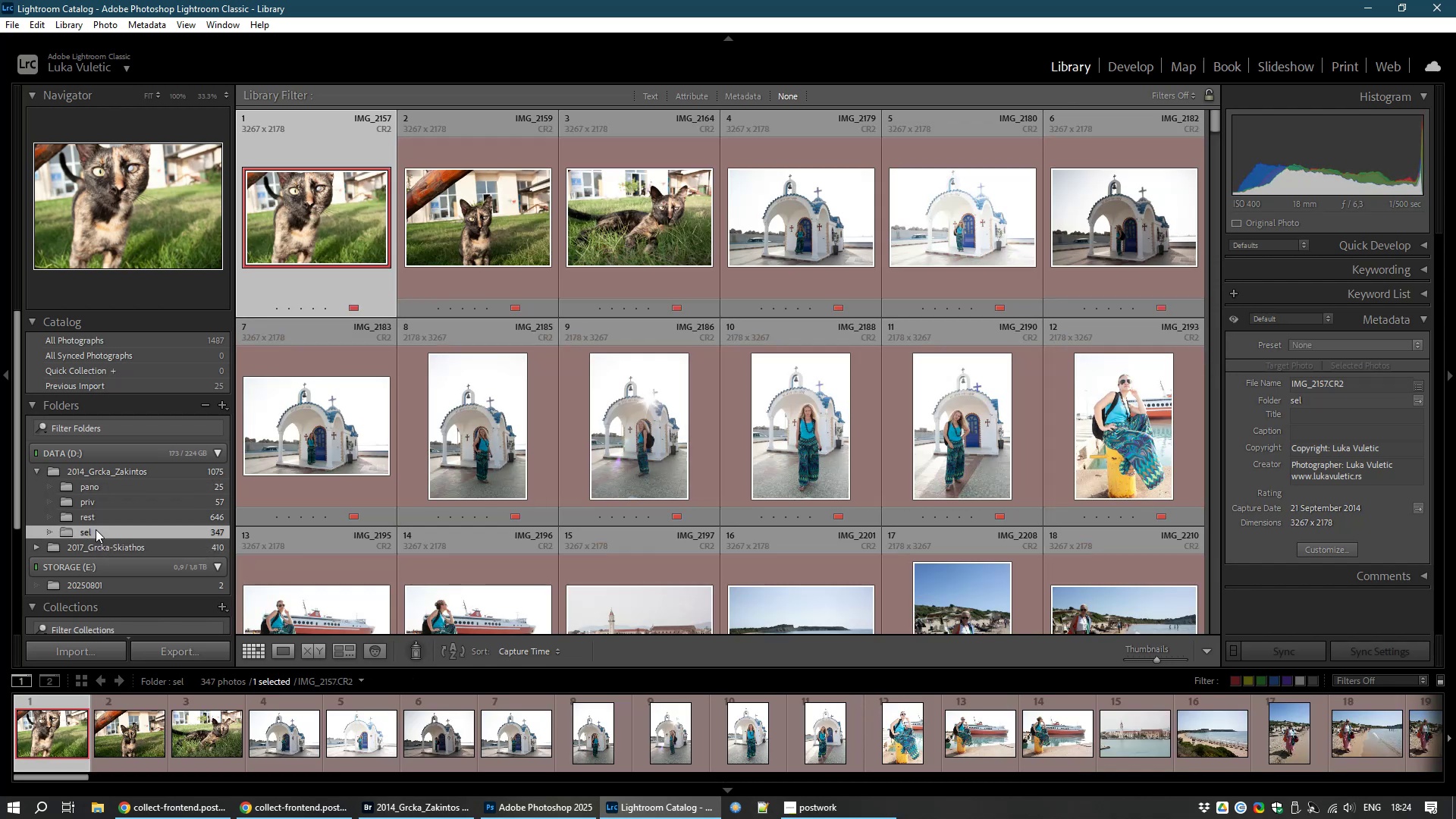 
left_click([300, 212])
 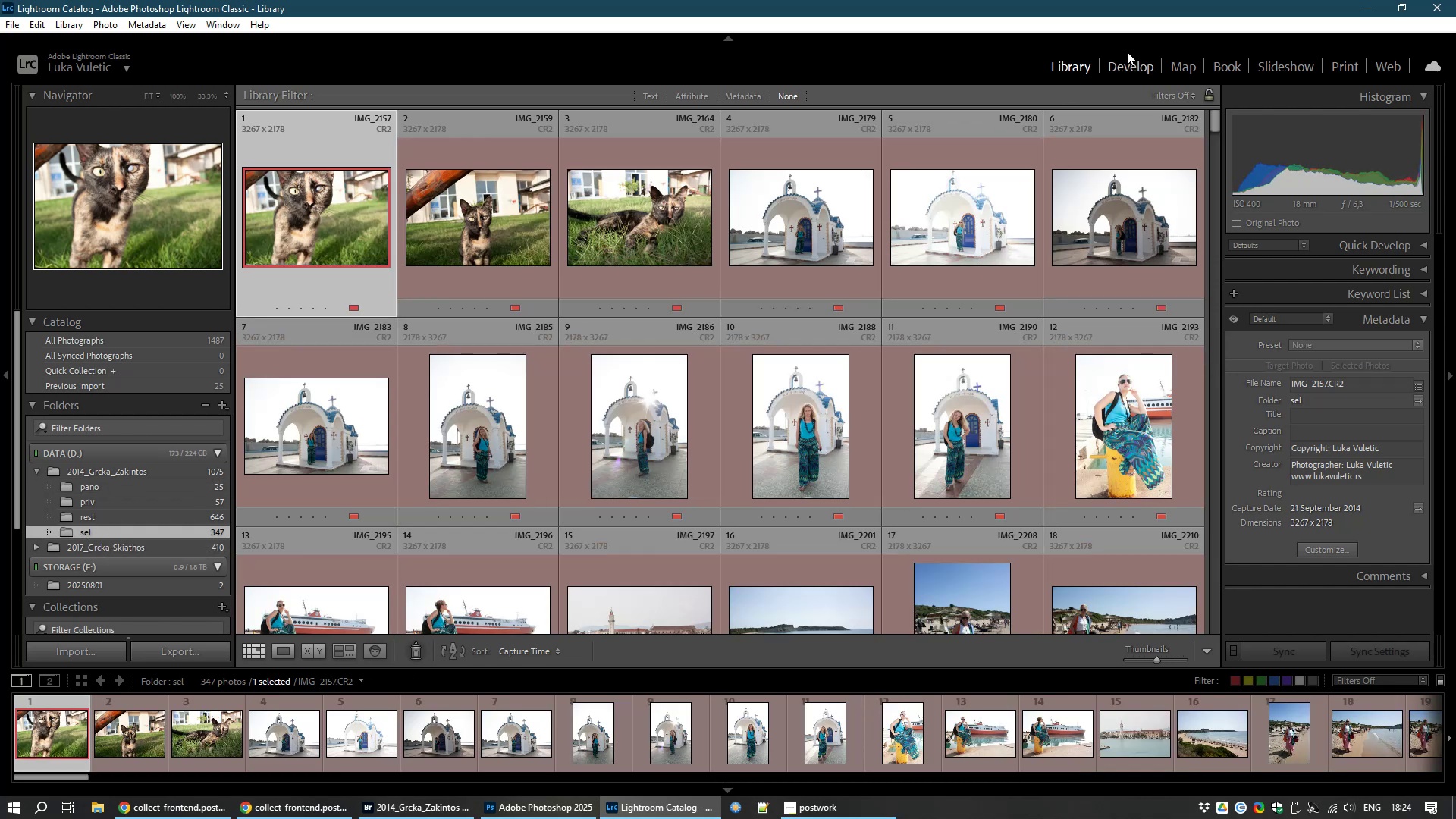 
left_click([1123, 68])
 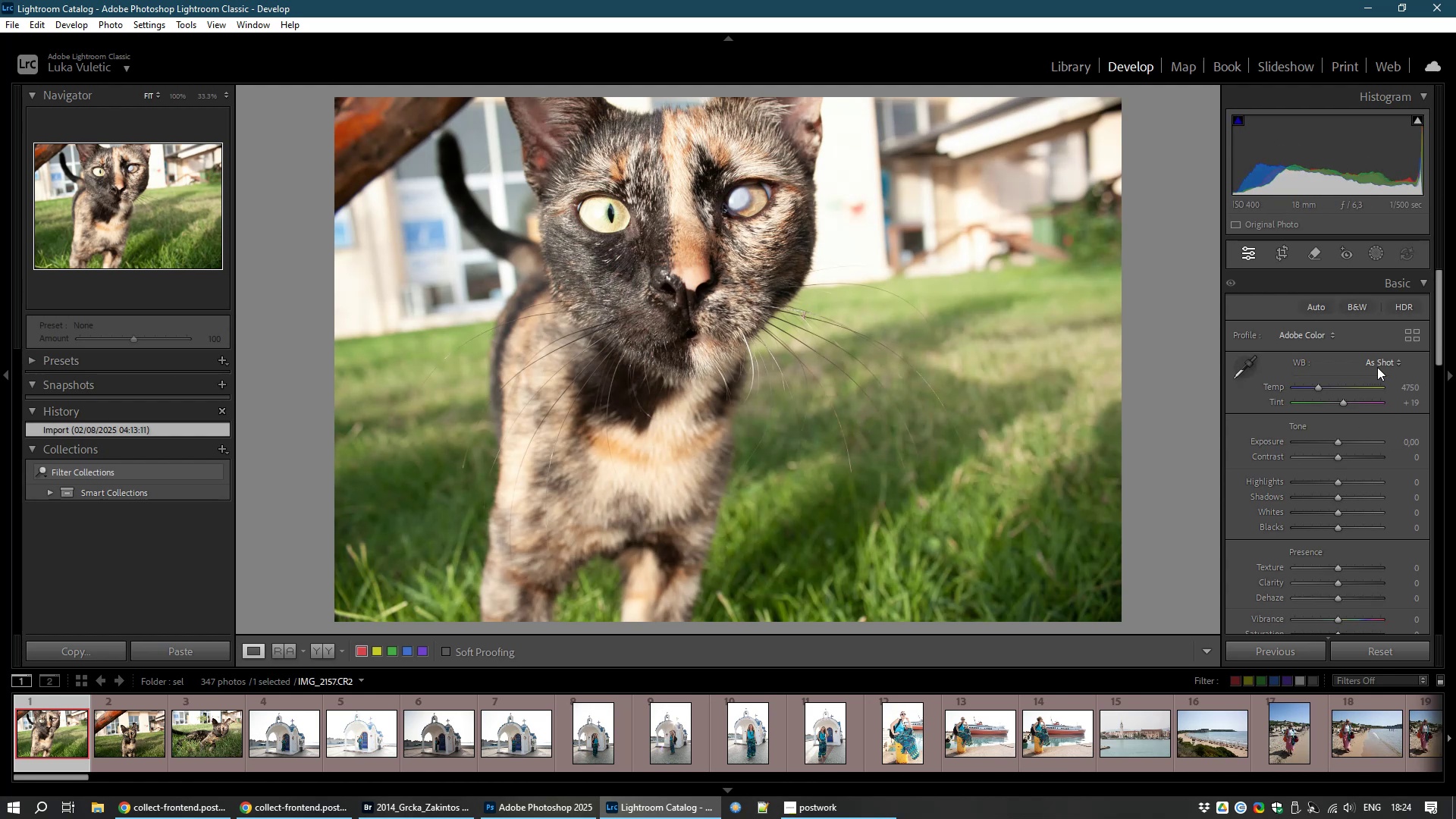 
left_click([1369, 362])
 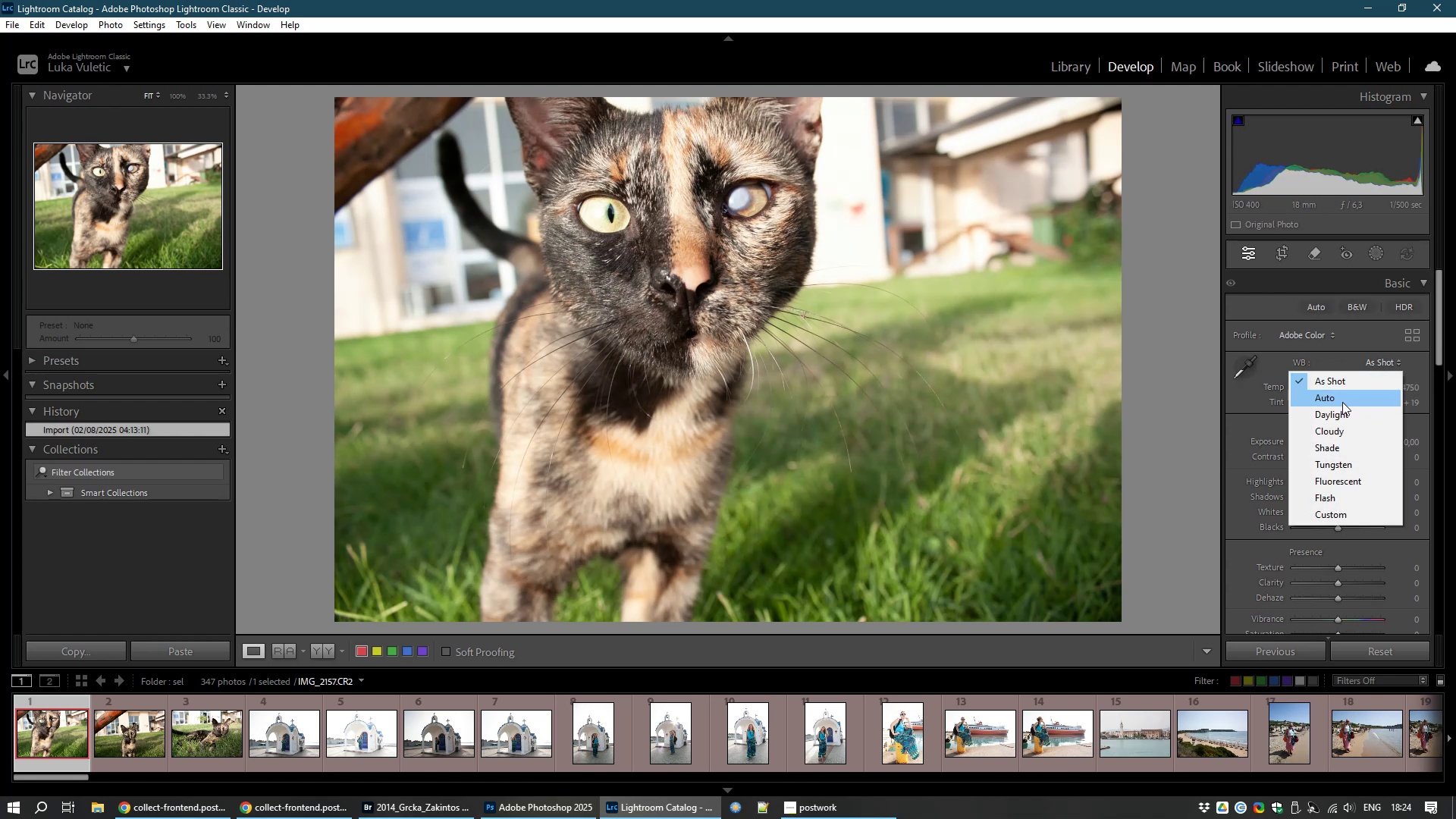 
left_click([1342, 402])
 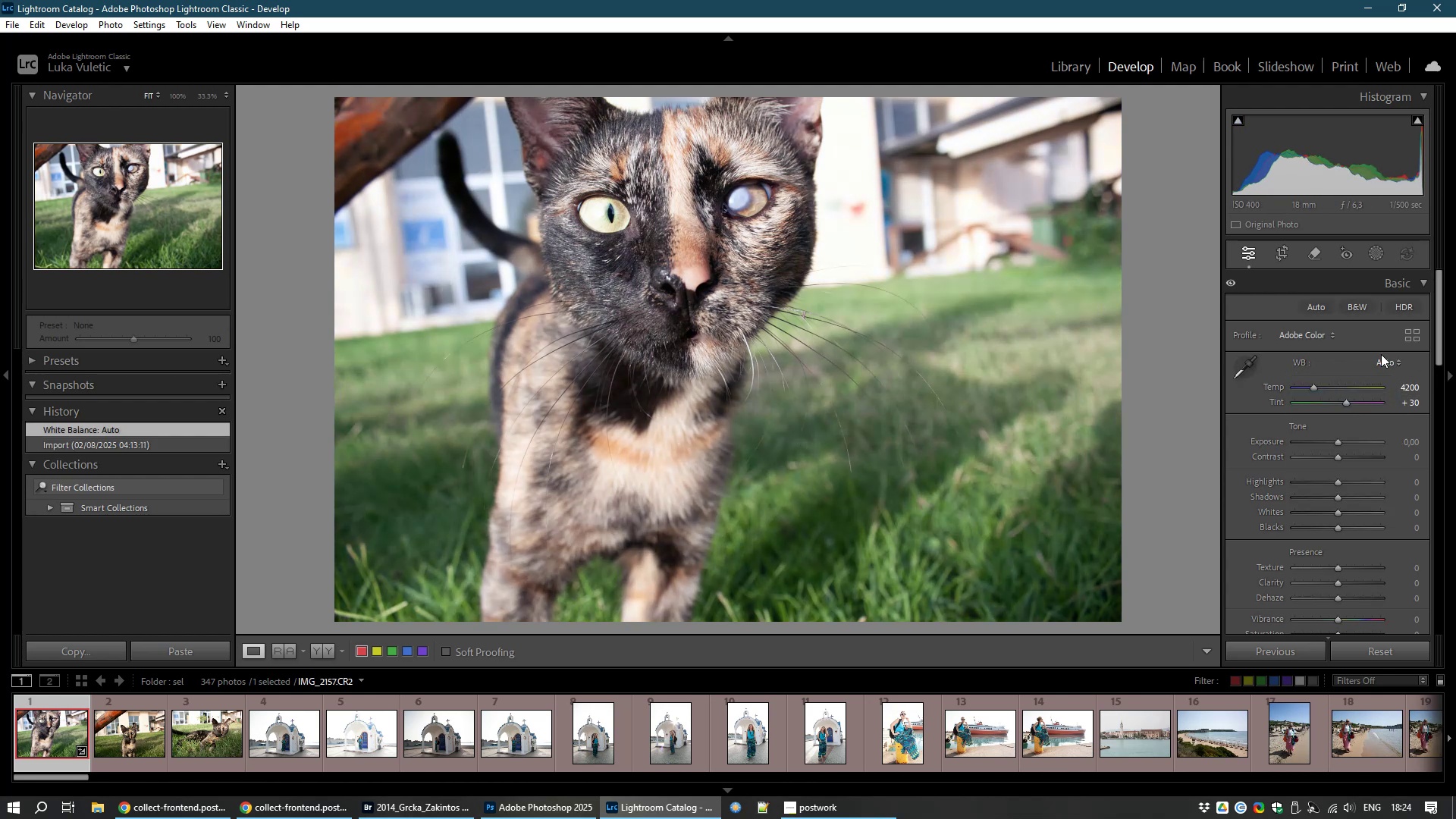 
left_click([1382, 358])
 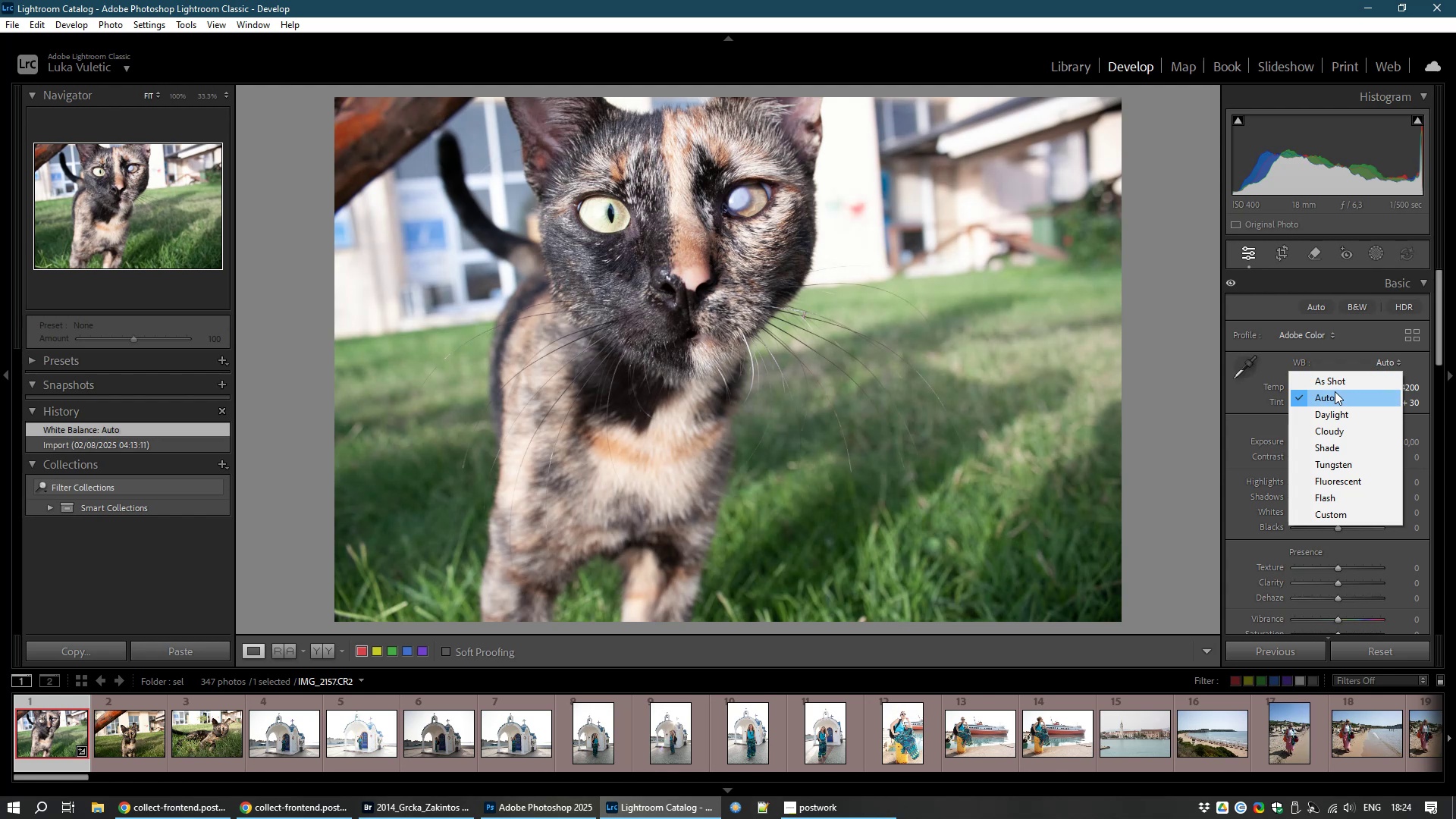 
left_click([1336, 382])
 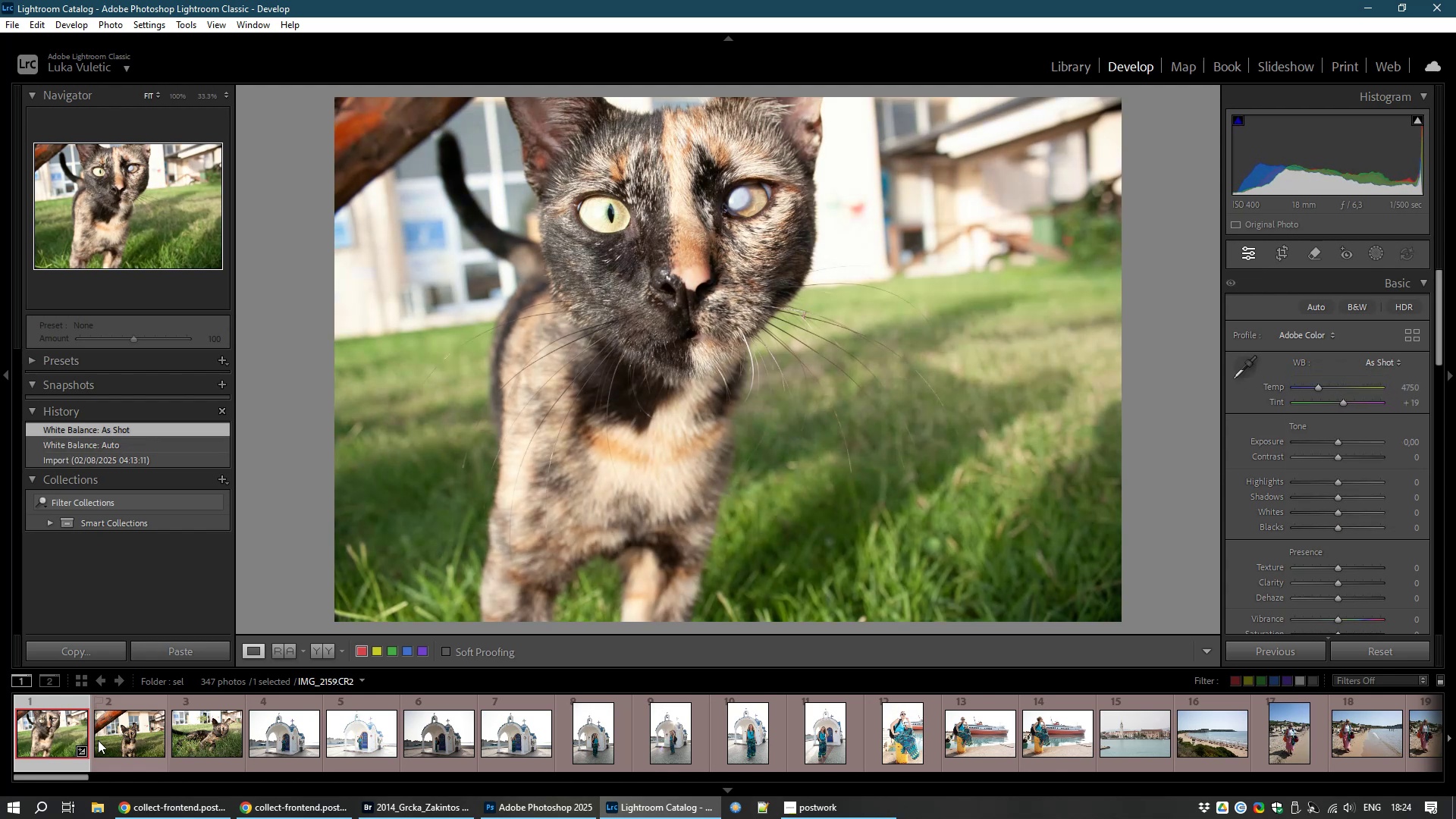 
wait(6.23)
 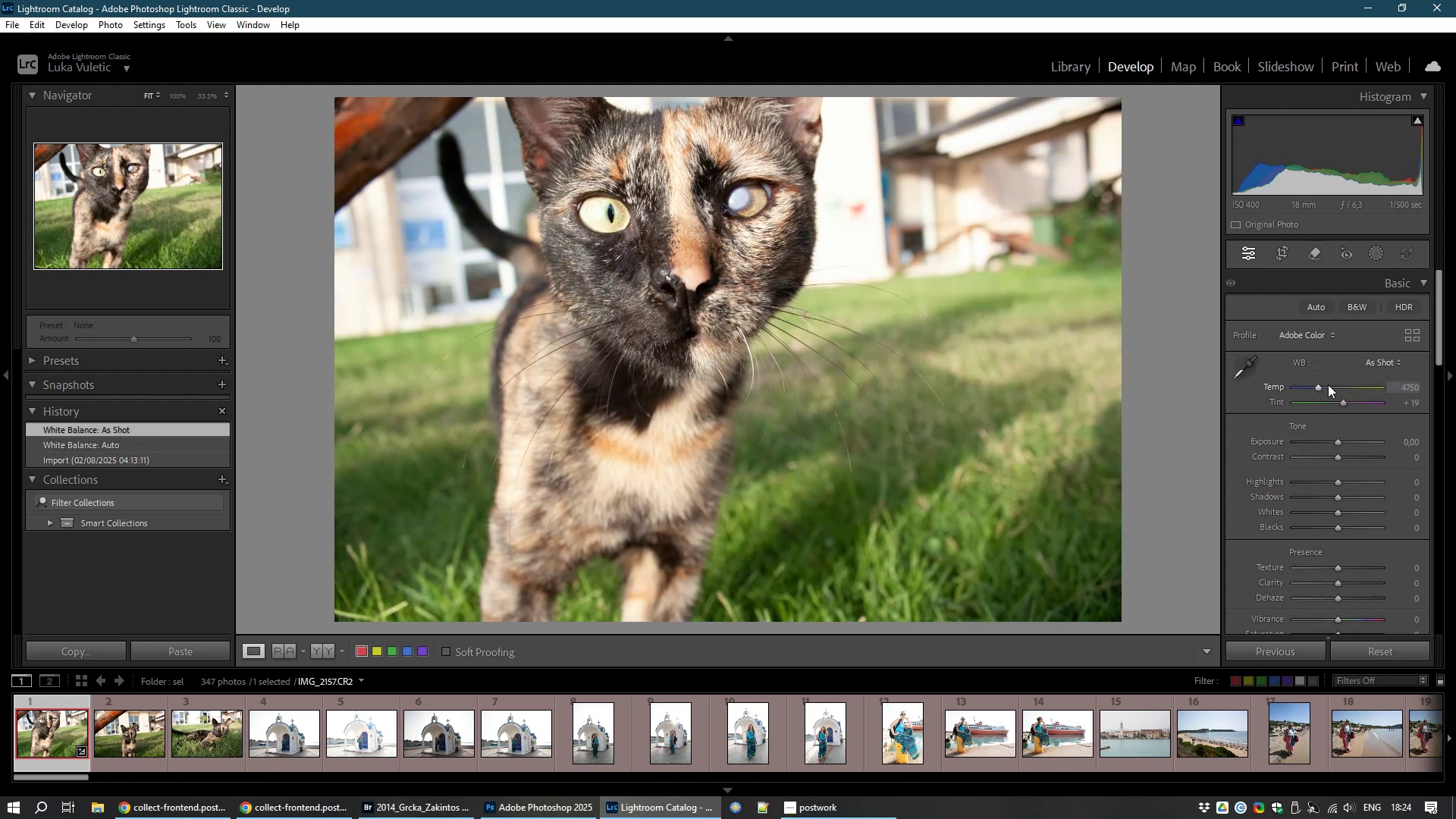 
left_click([120, 739])
 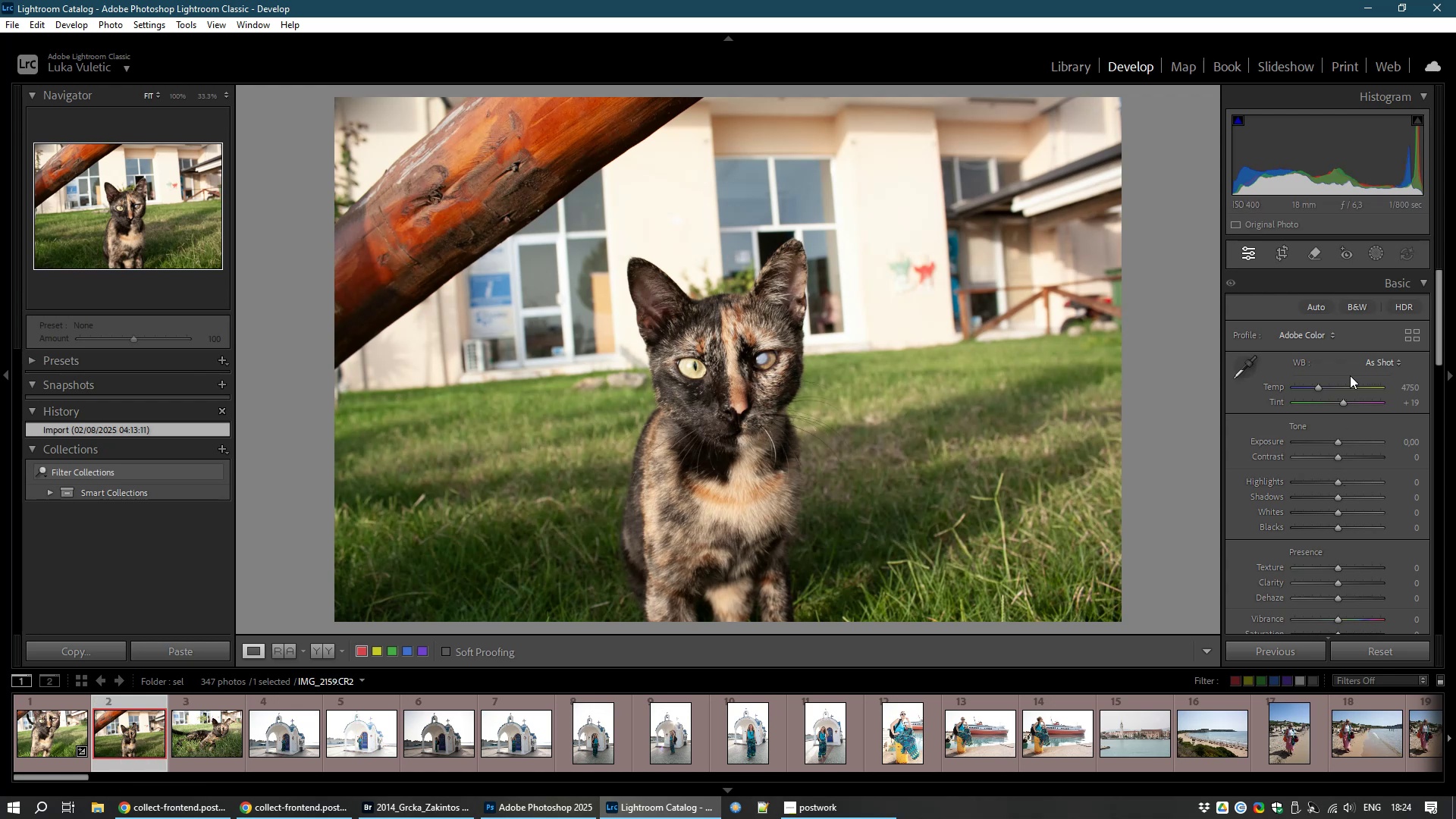 
left_click([1279, 248])
 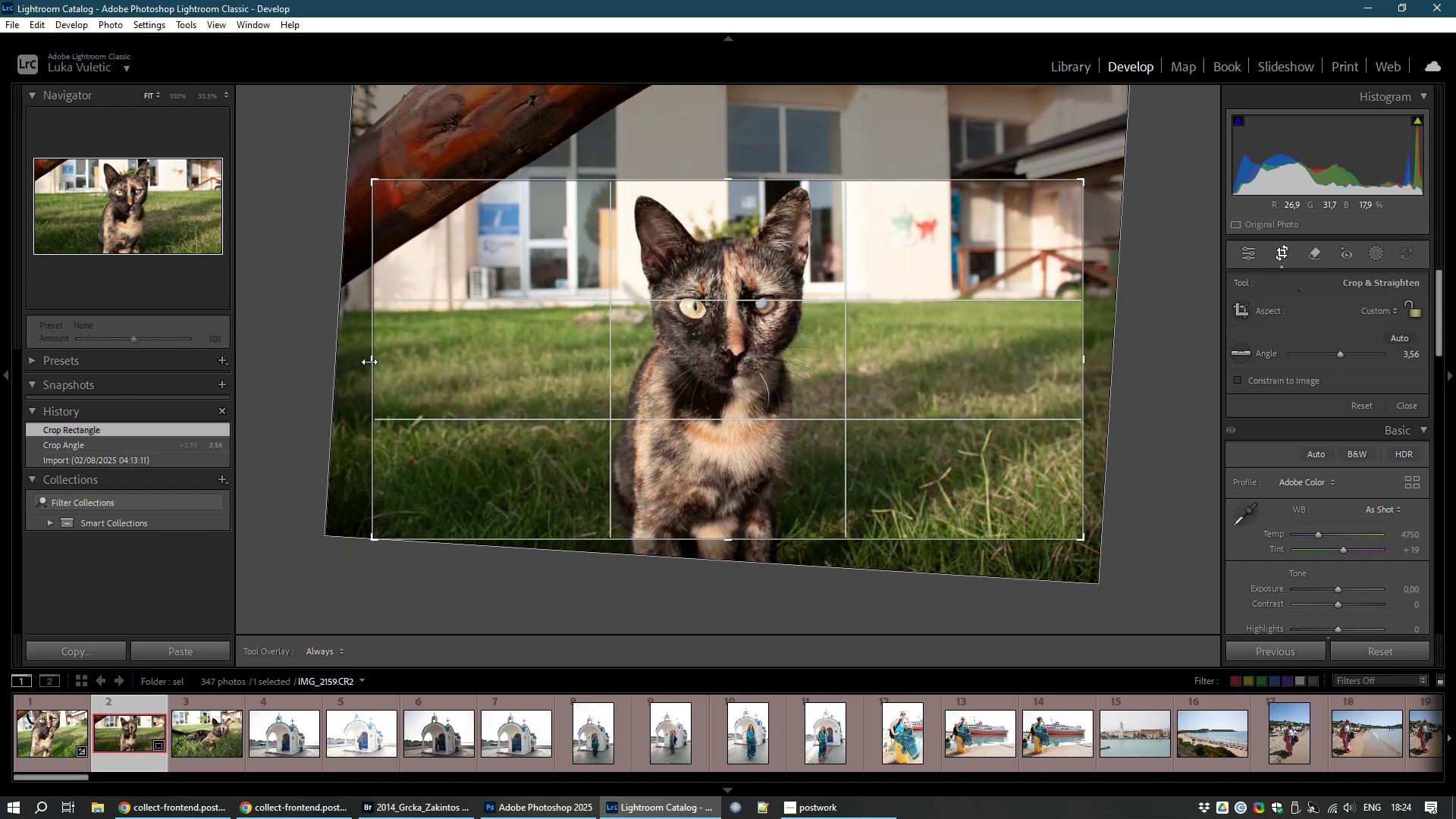 
wait(16.83)
 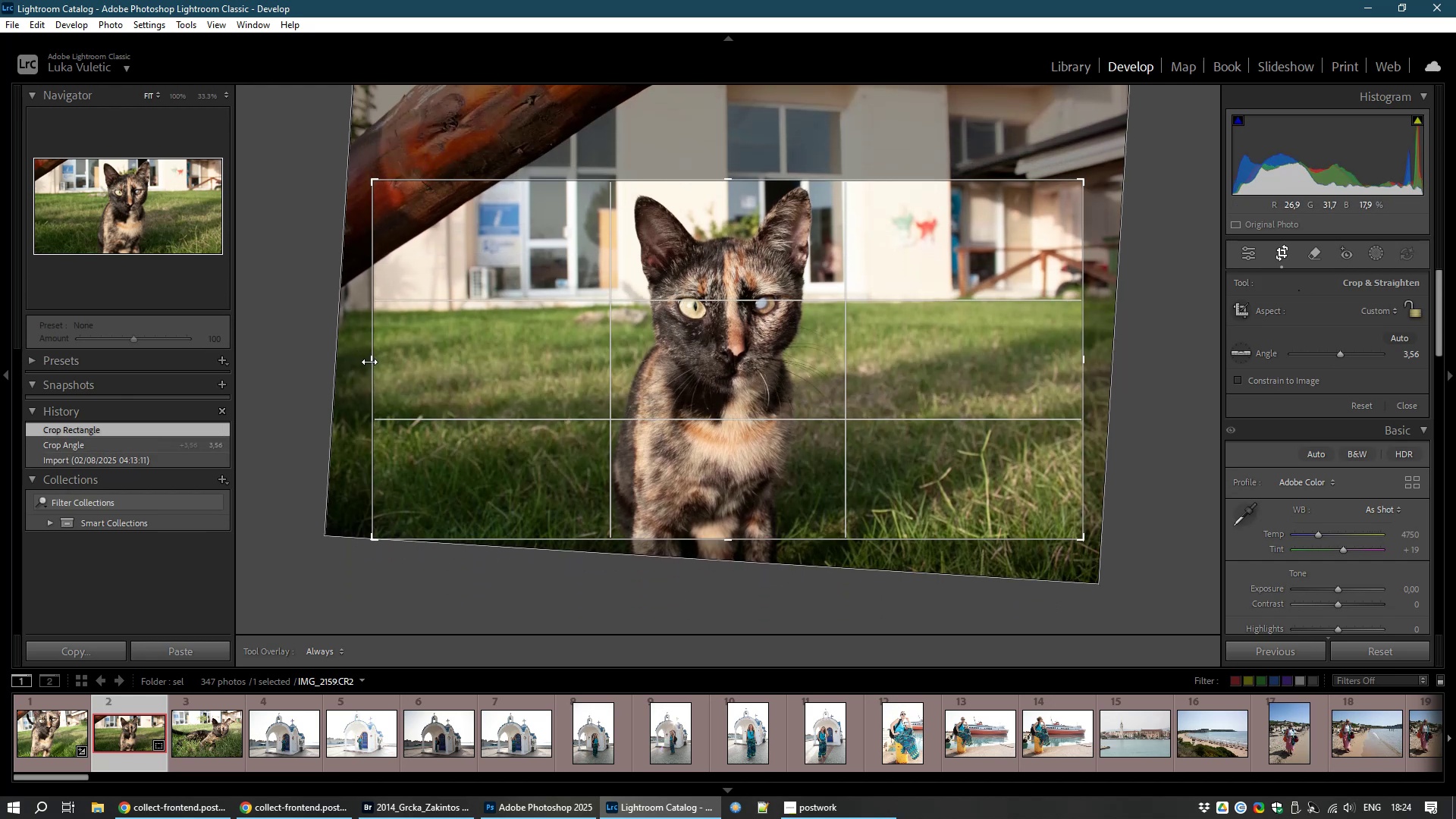 
double_click([783, 411])
 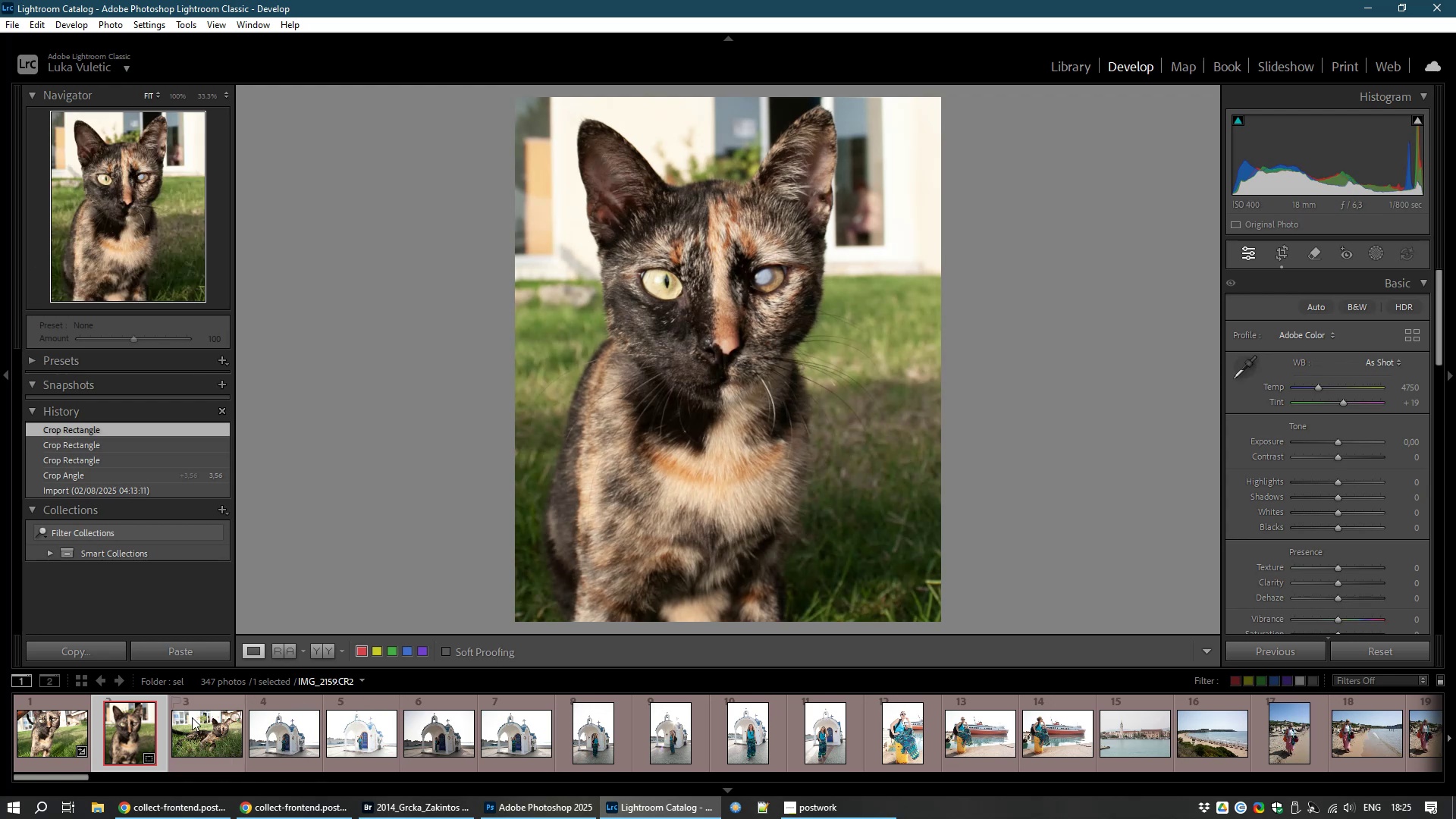 
left_click([206, 742])
 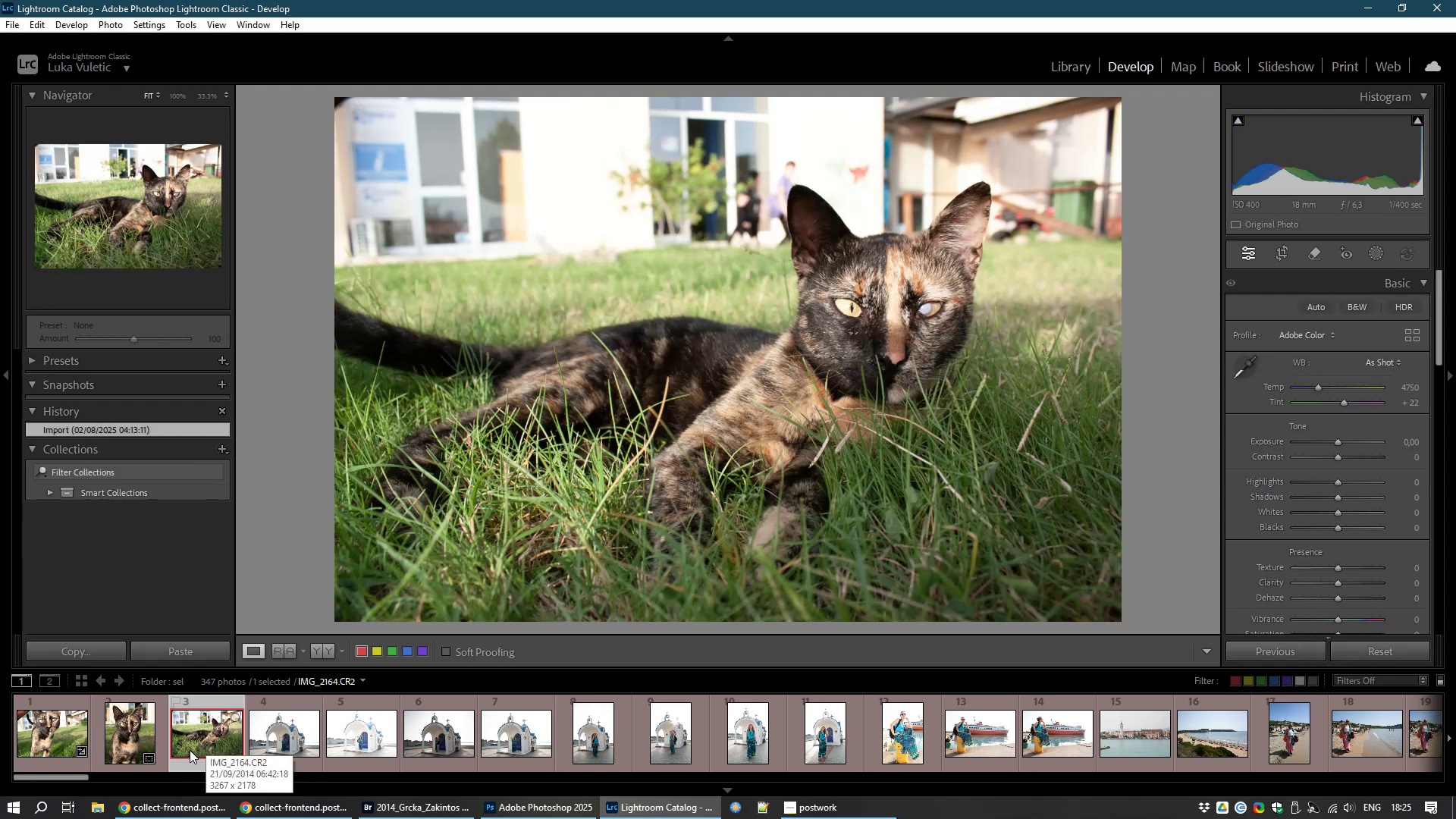 
wait(8.68)
 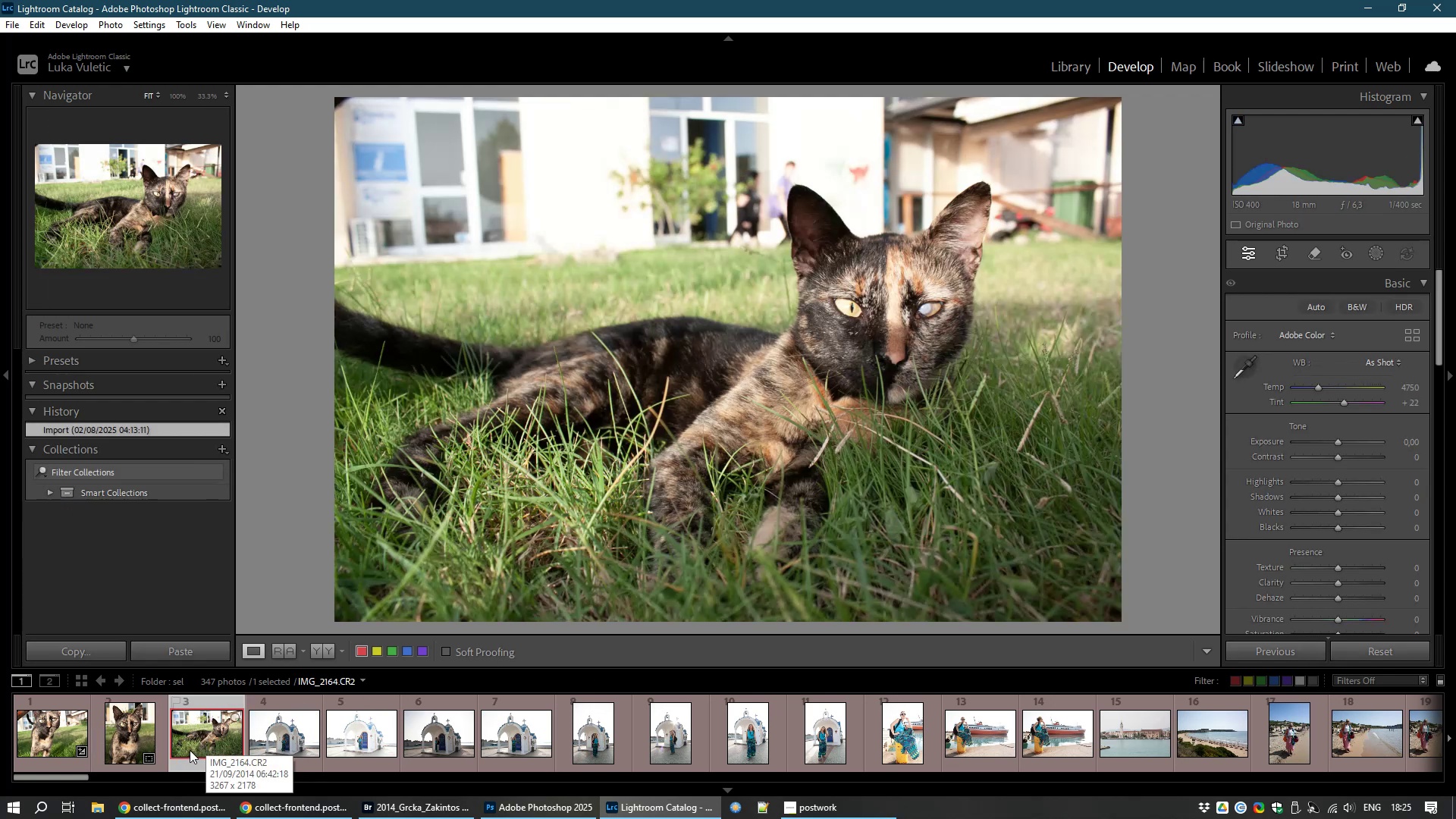 
right_click([1350, 498])
 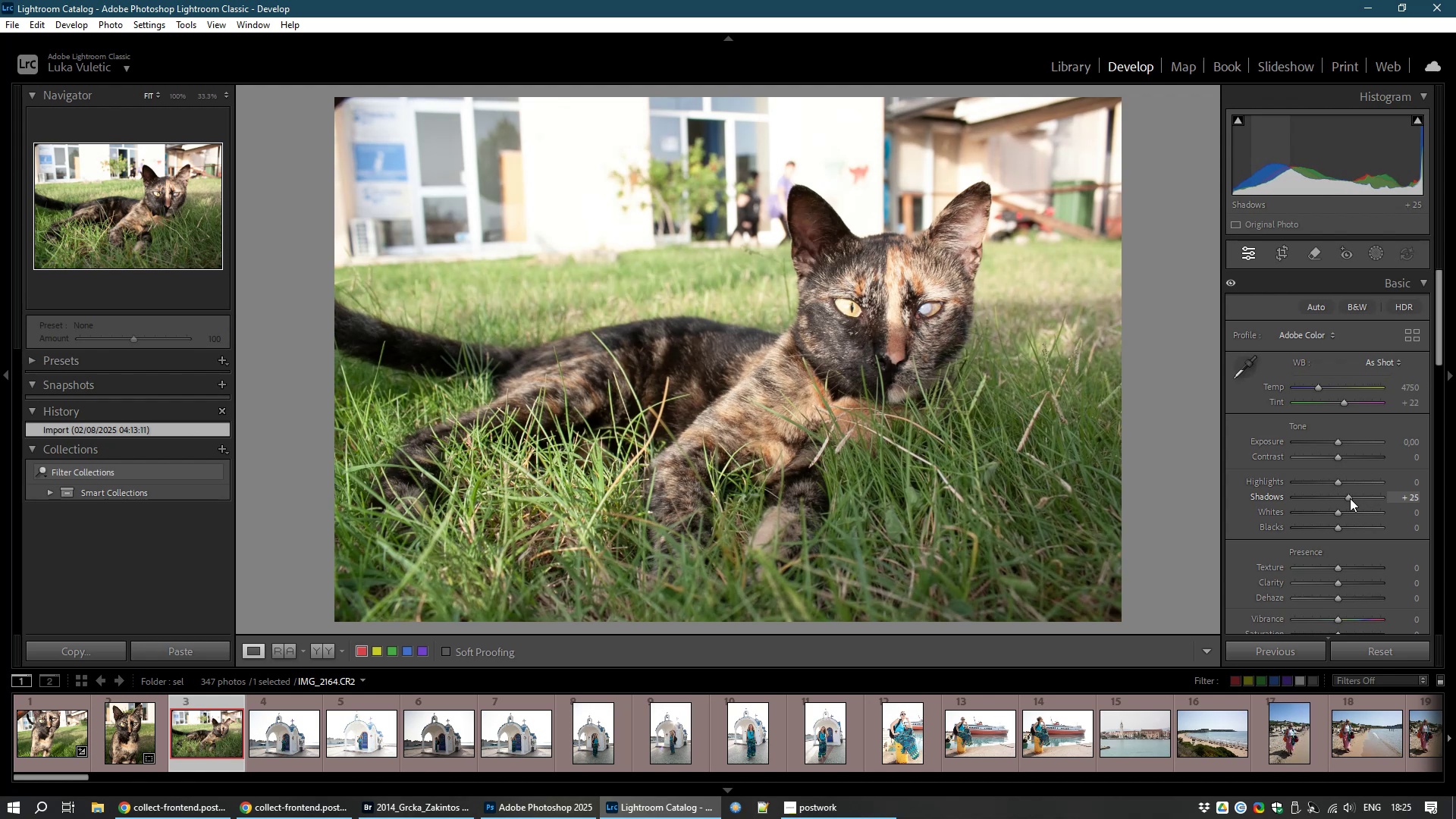 
left_click([1350, 498])
 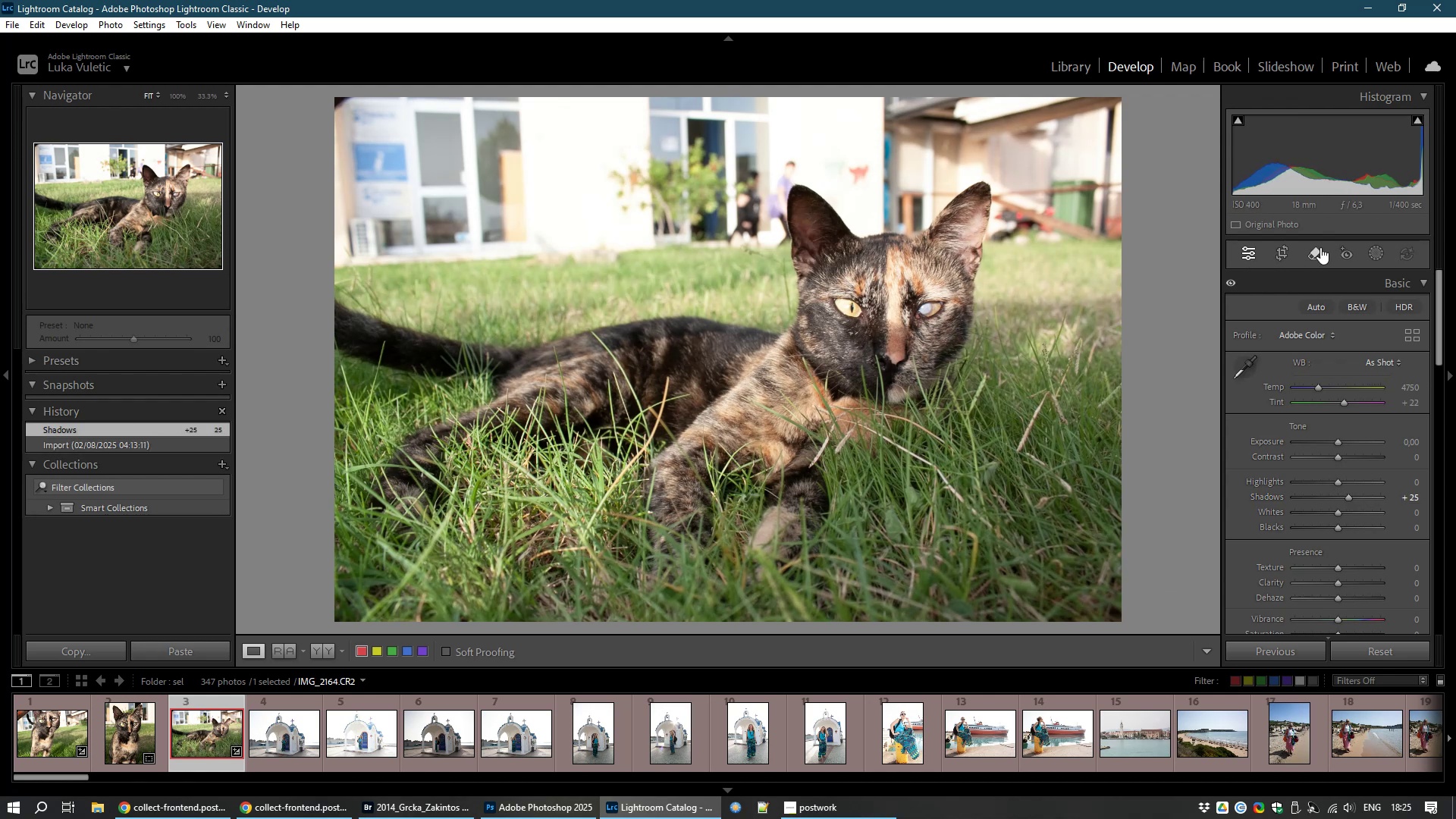 
left_click([1275, 249])
 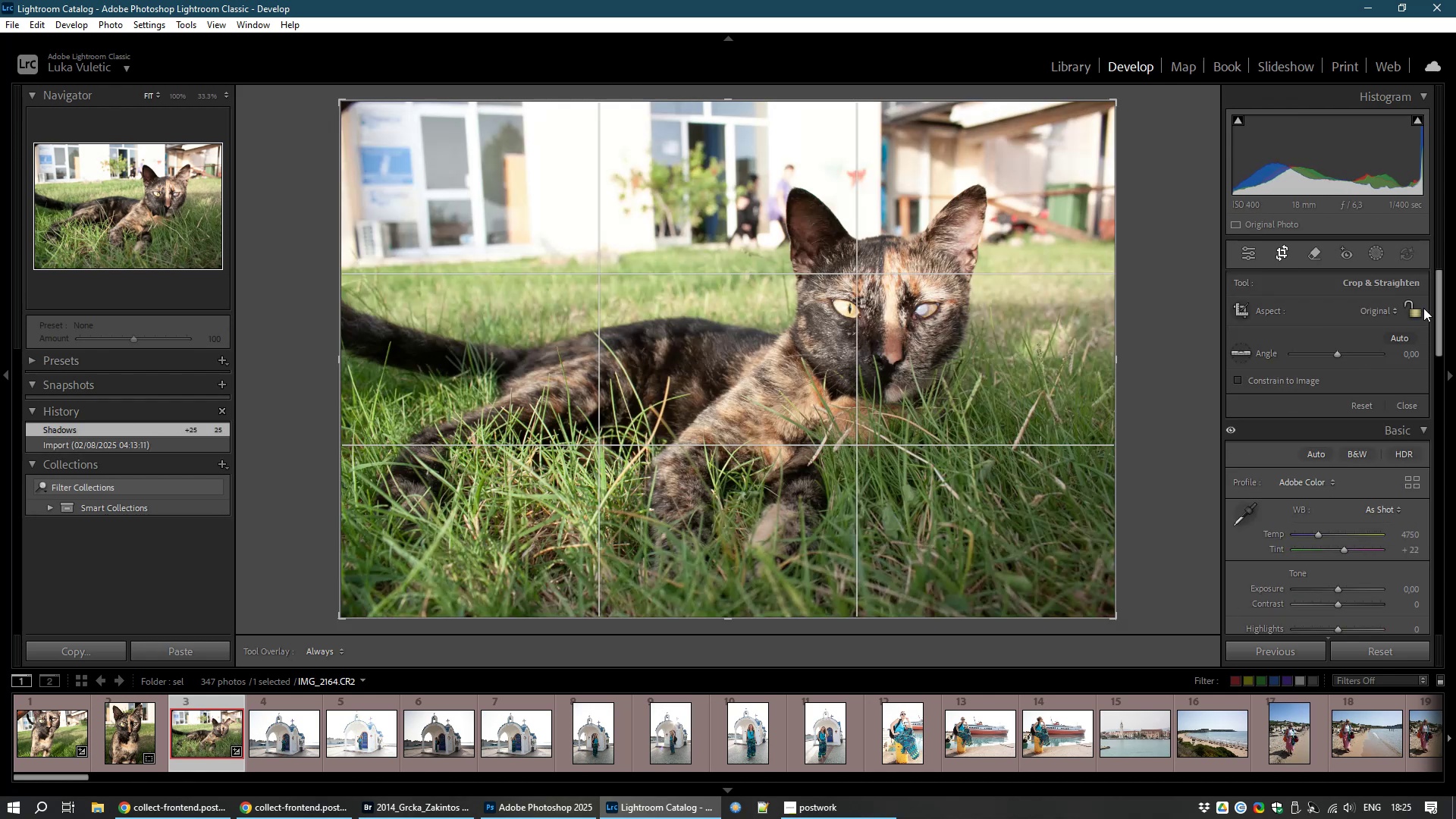 
left_click([1423, 308])
 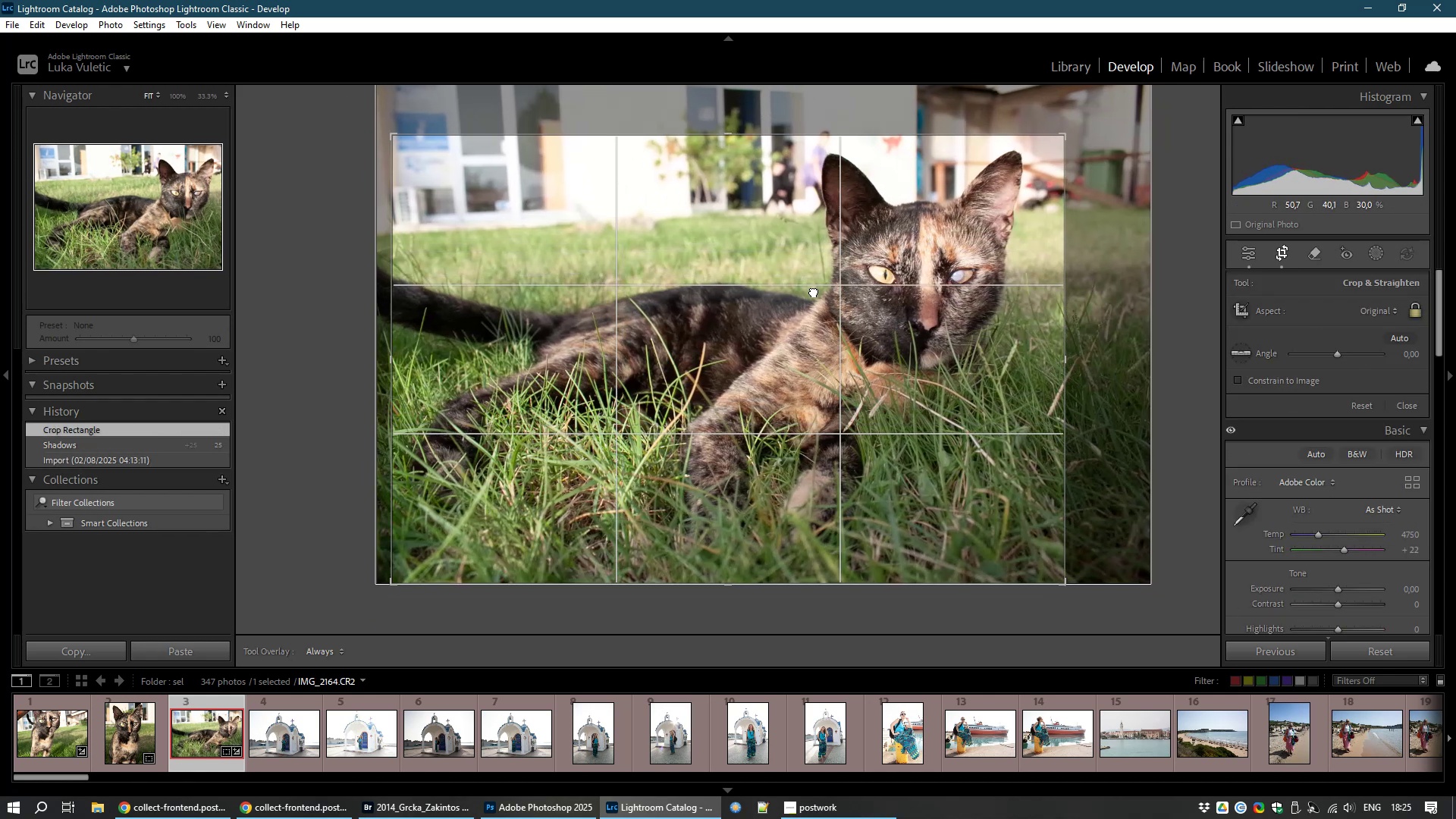 
wait(9.8)
 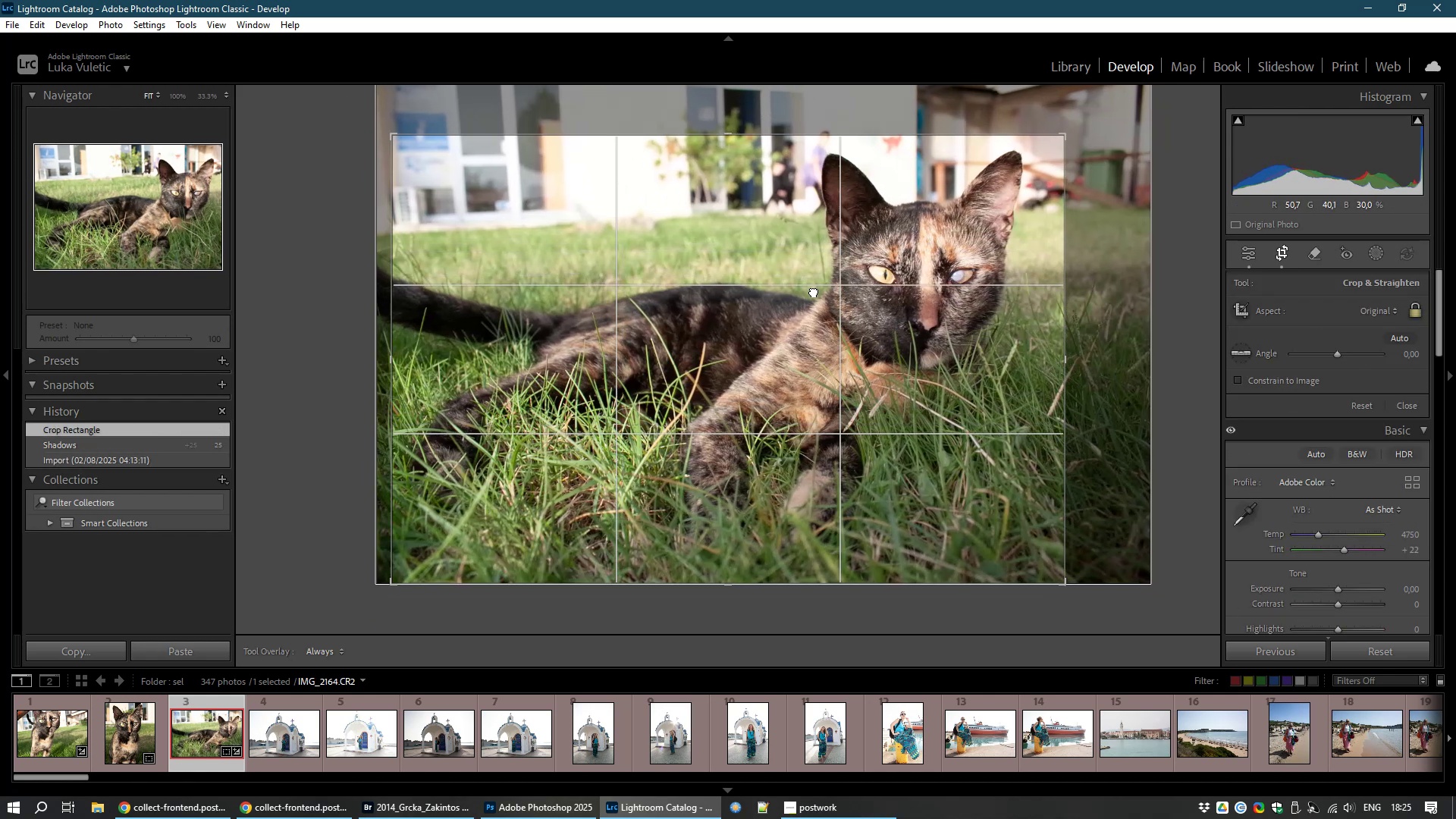 
double_click([864, 344])
 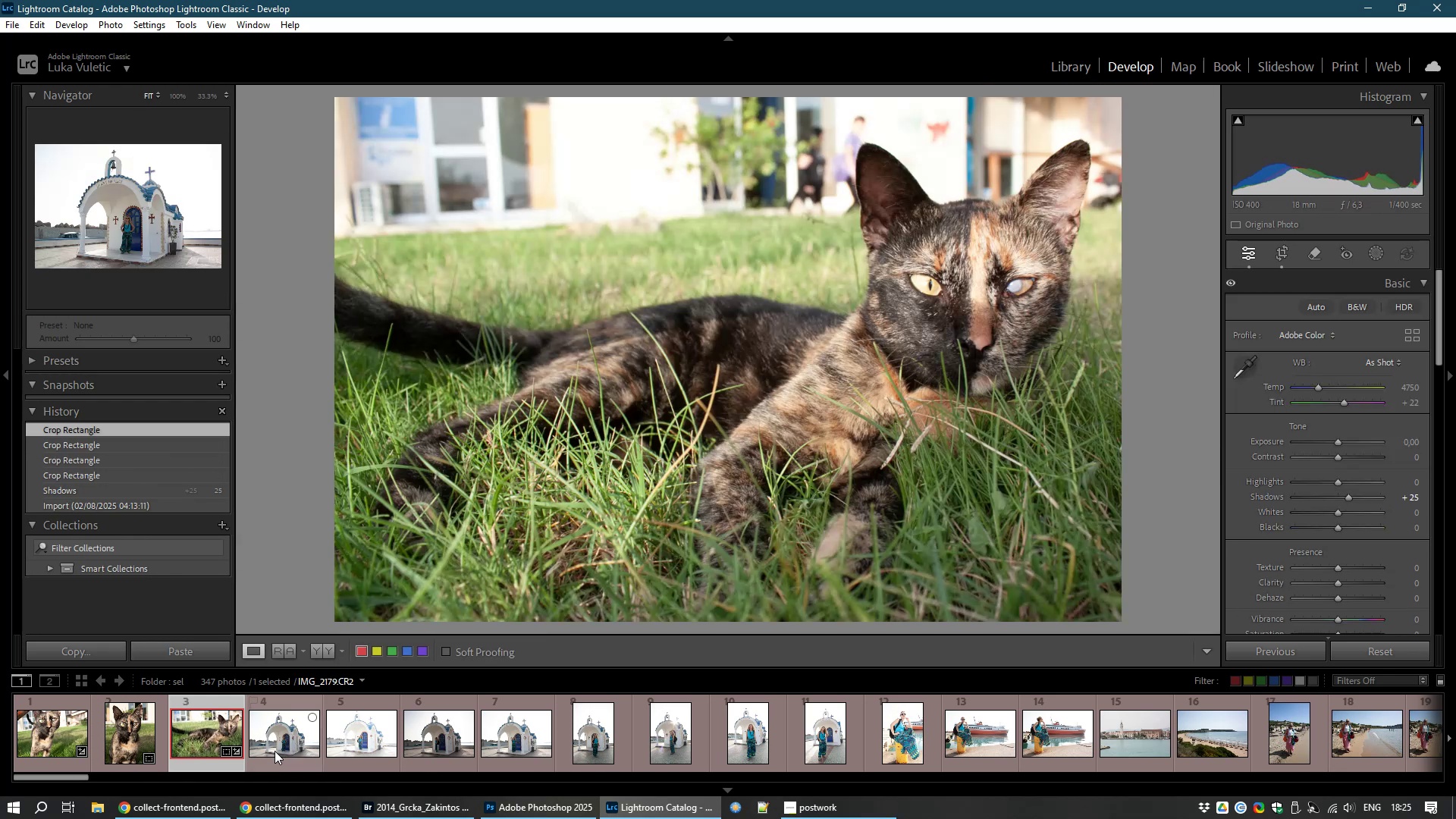 
left_click([63, 754])
 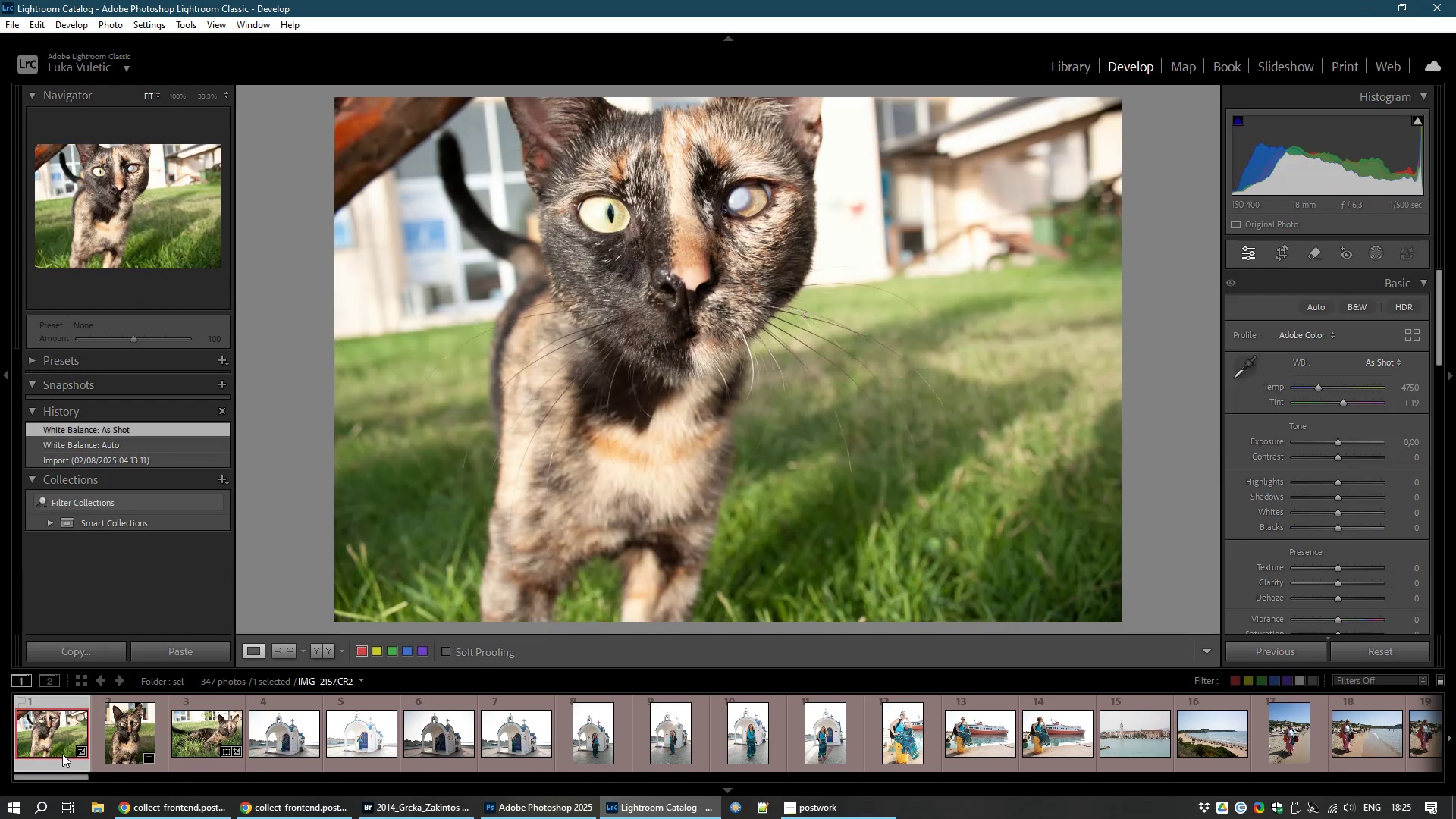 
key(8)
 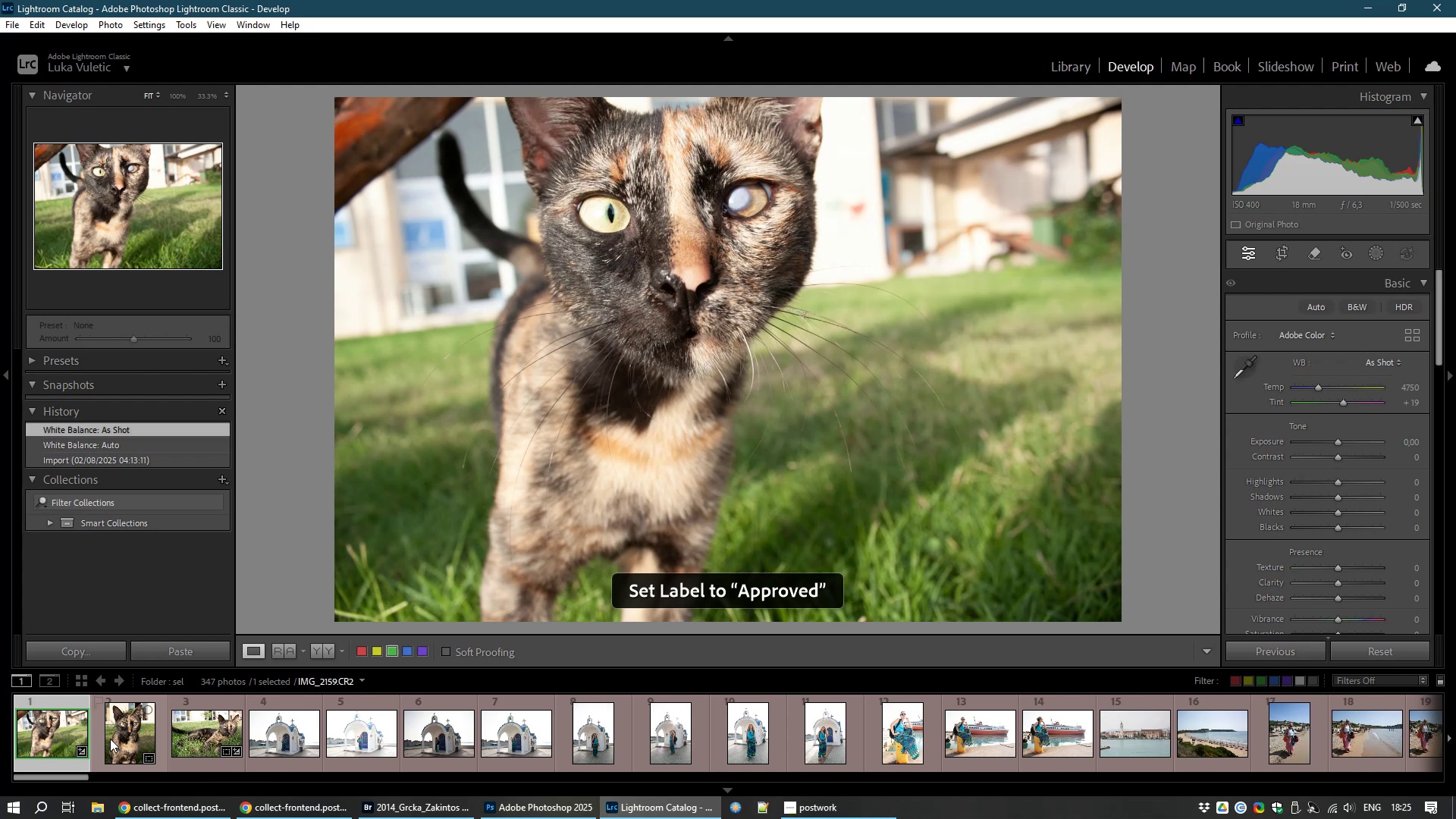 
left_click([110, 739])
 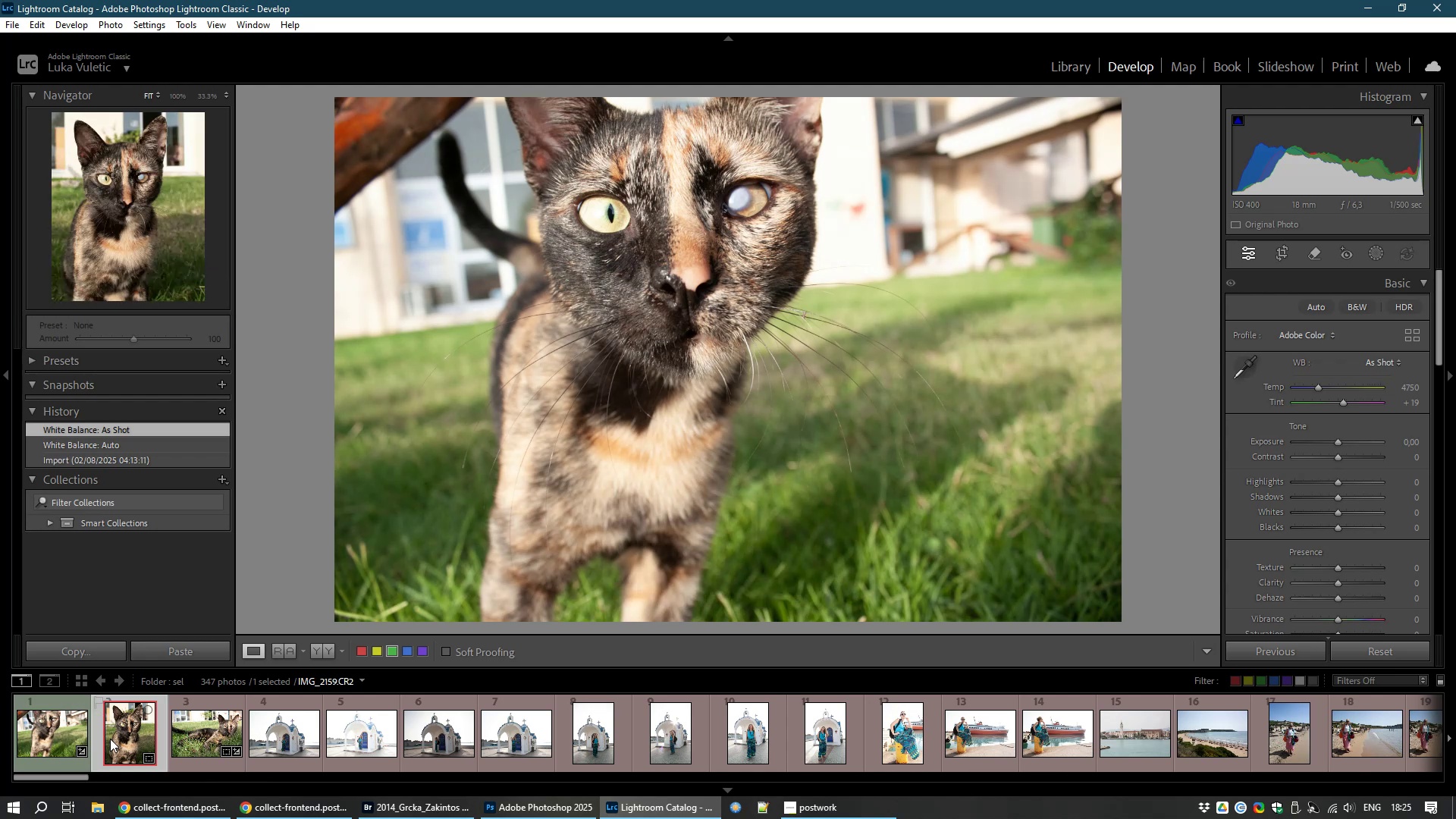 
key(8)
 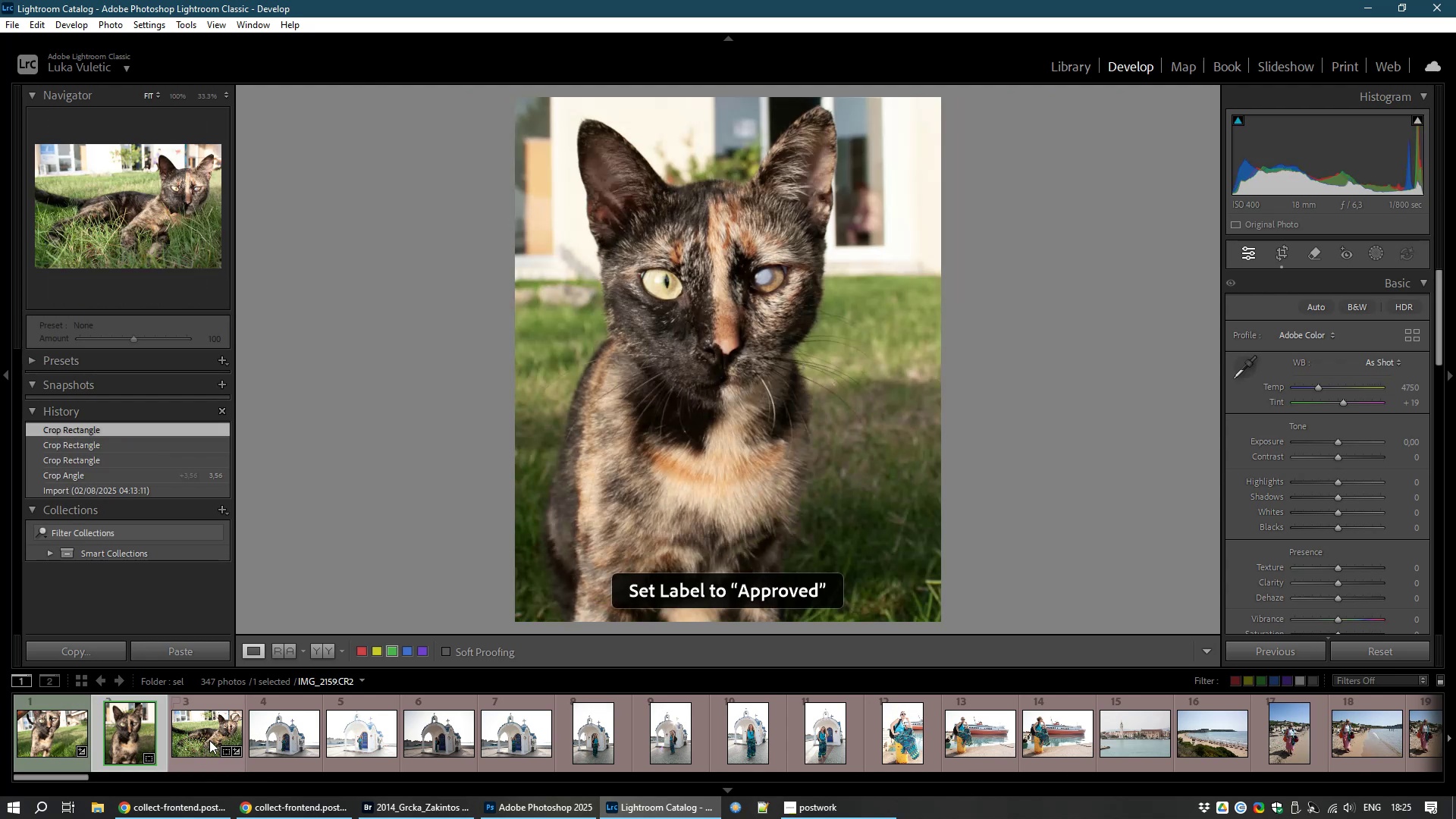 
left_click([209, 740])
 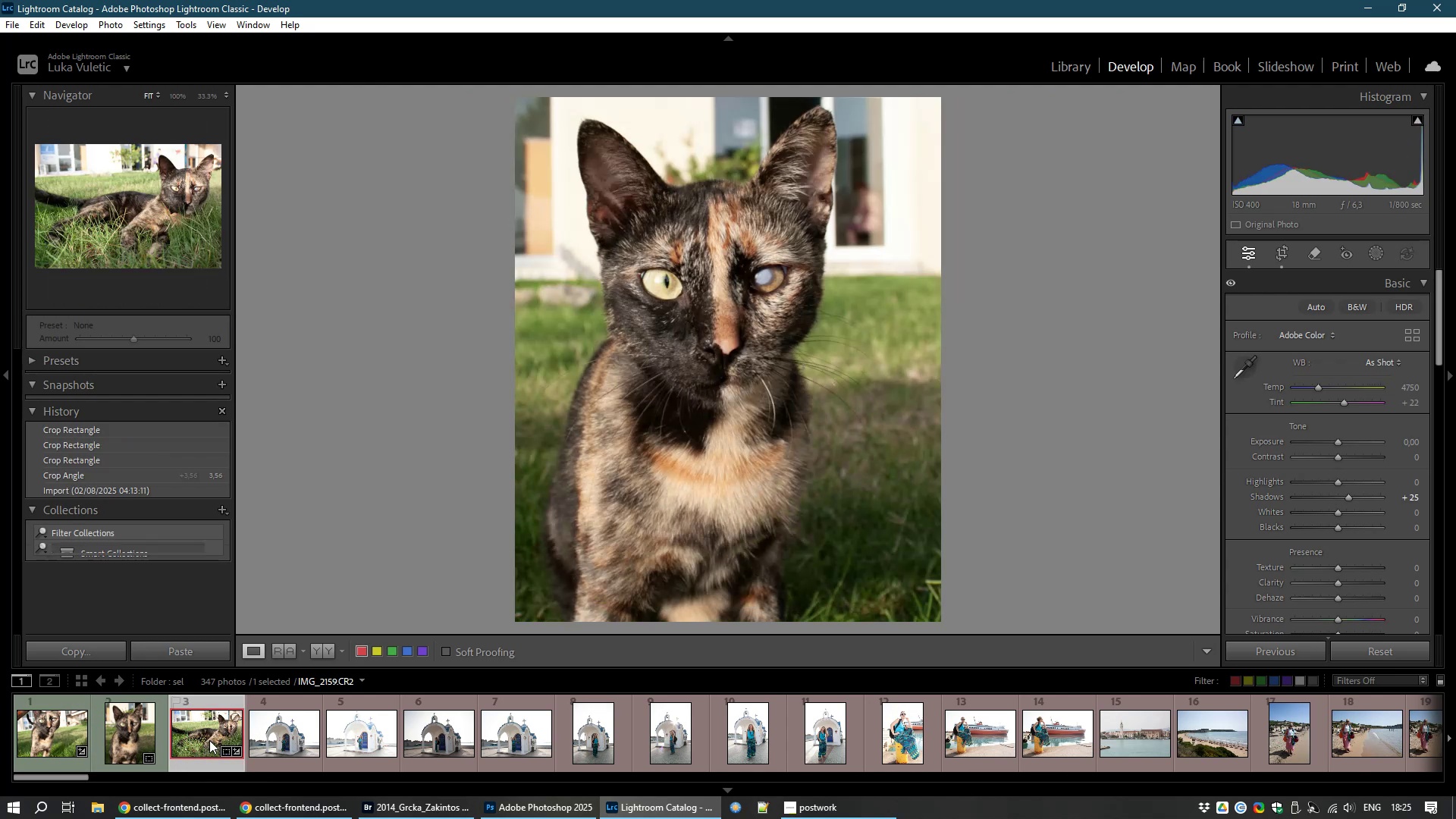 
key(8)
 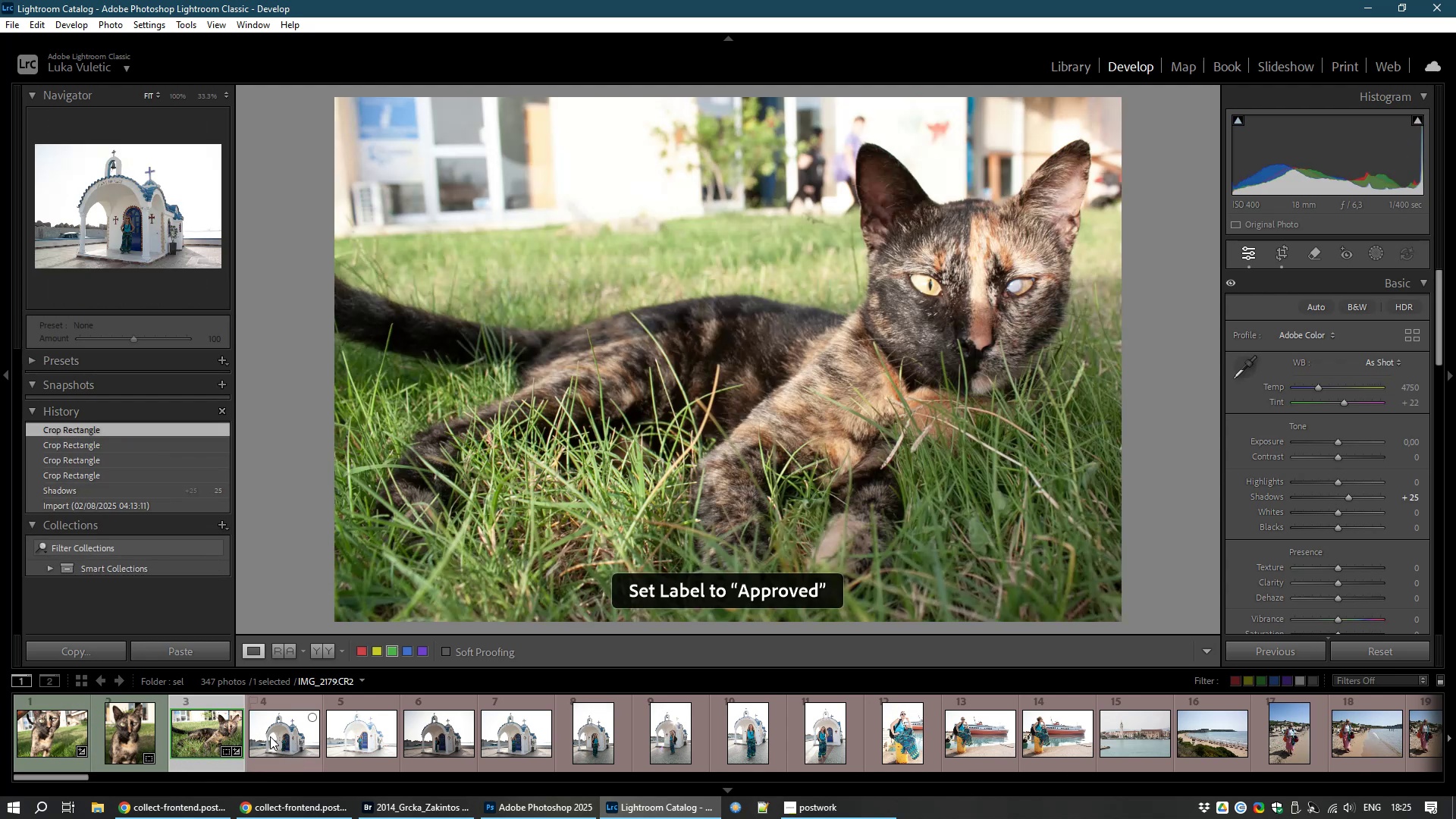 
left_click([270, 736])
 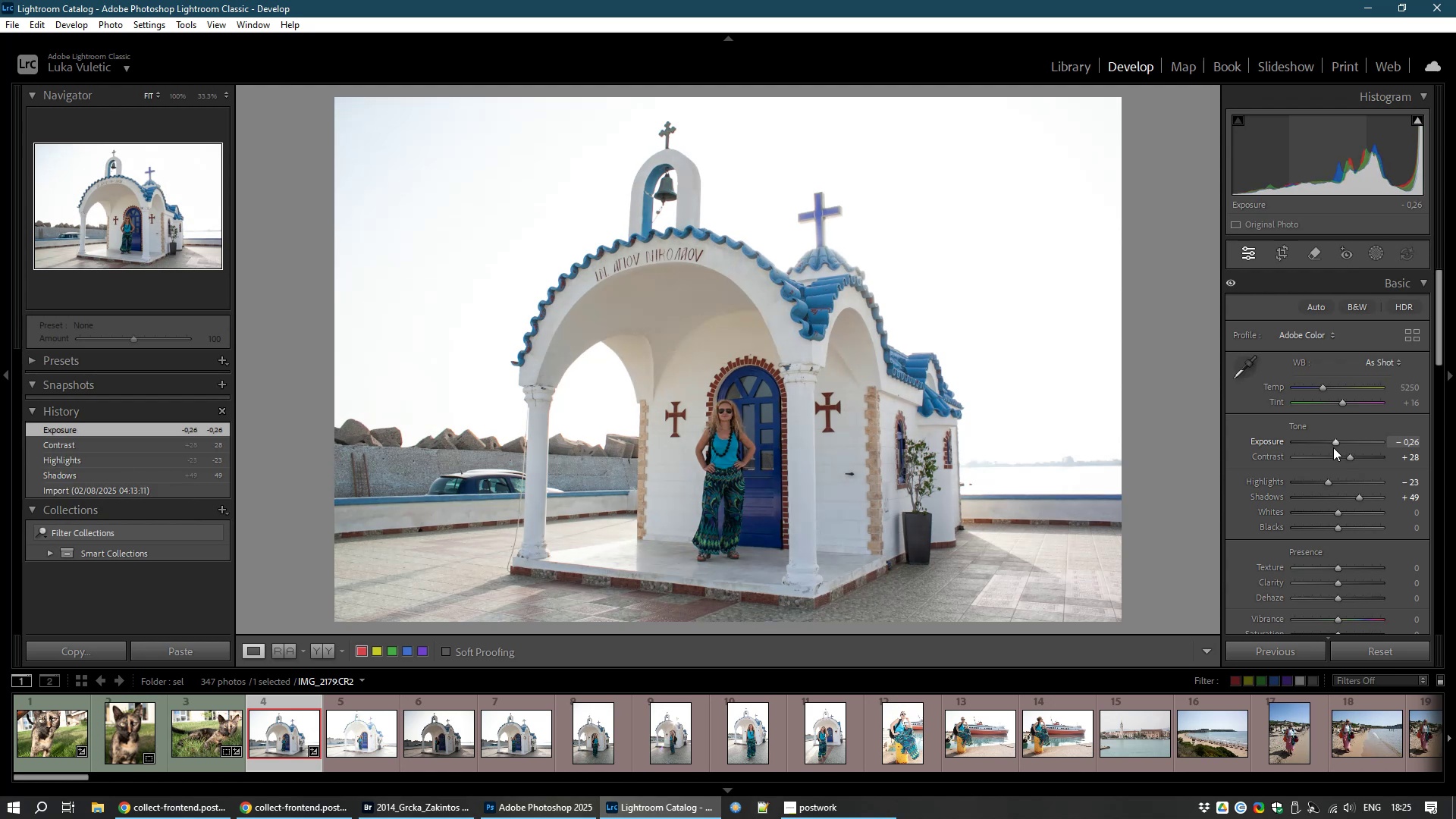 
wait(23.98)
 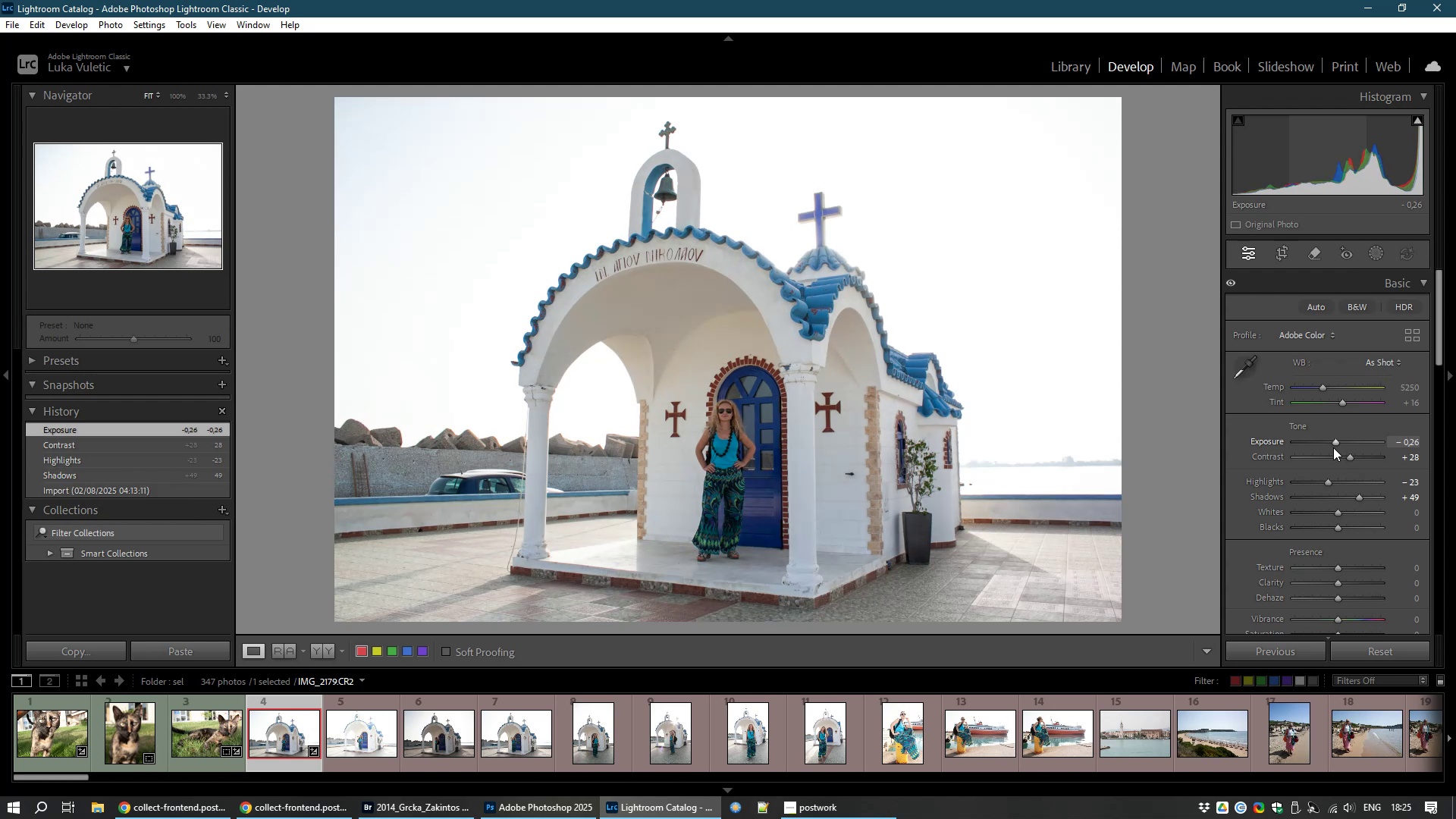 
left_click([1271, 243])
 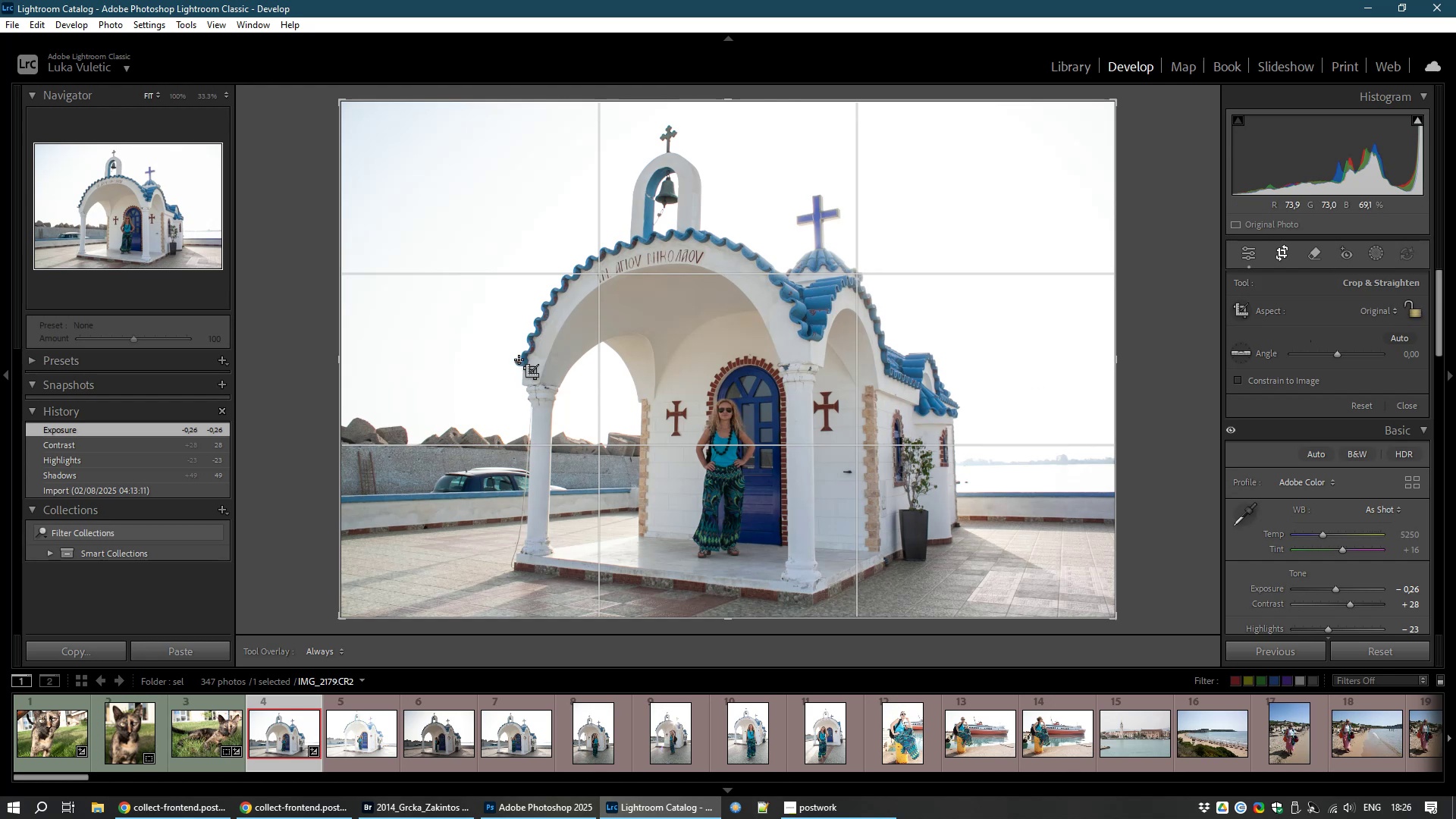 
wait(6.36)
 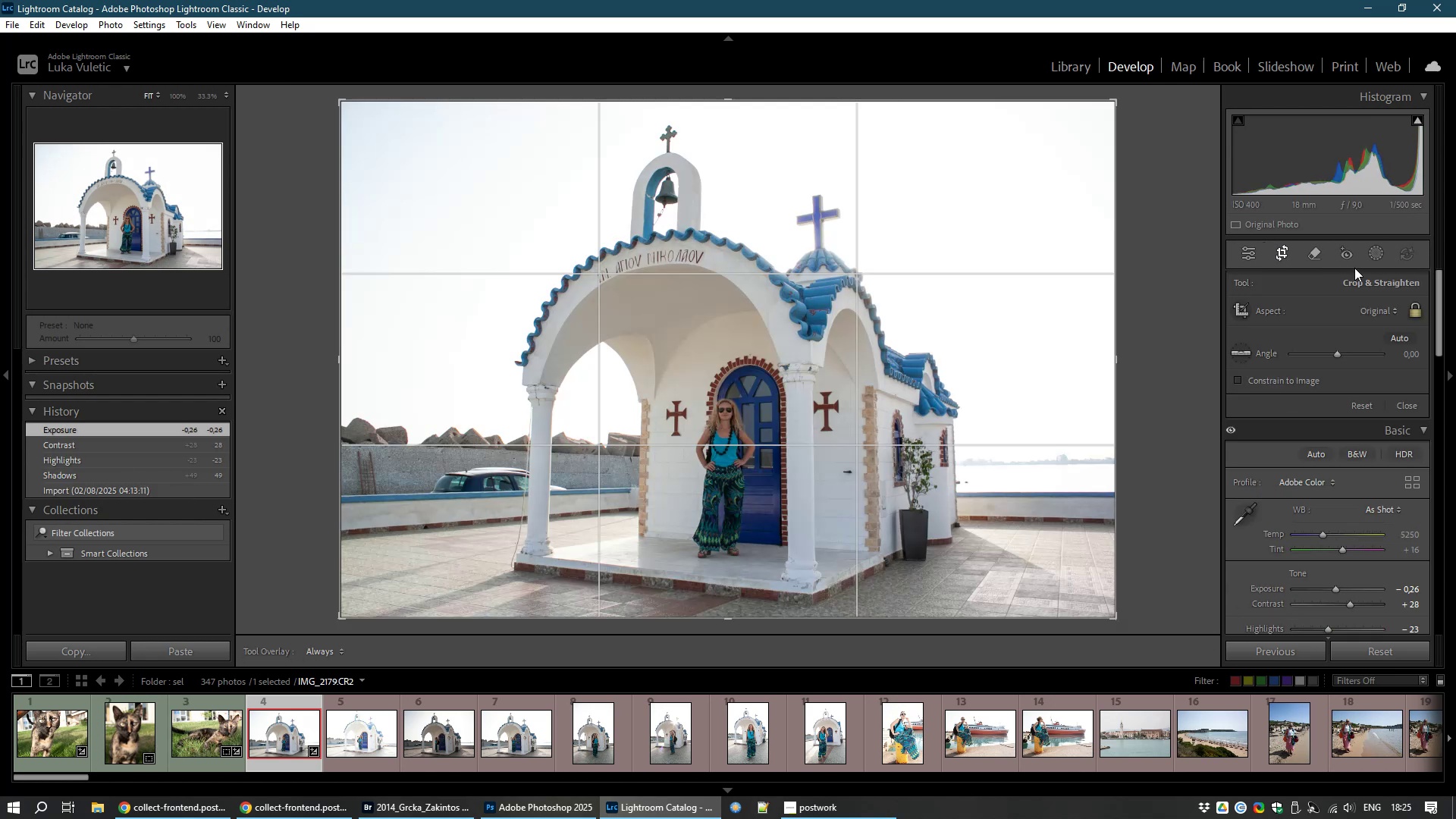 
left_click_drag(start_coordinate=[332, 364], to_coordinate=[388, 359])
 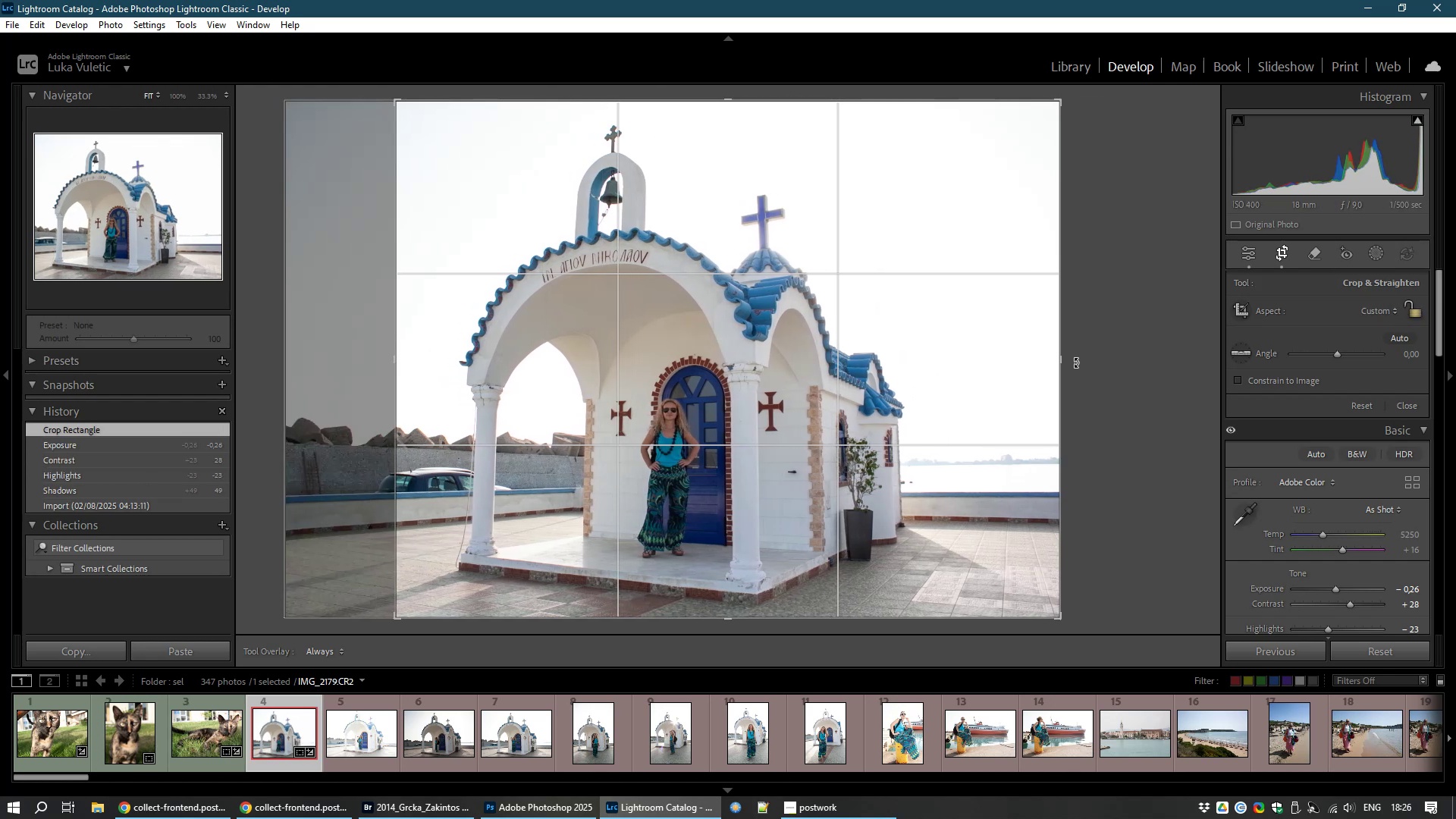 
left_click_drag(start_coordinate=[1062, 363], to_coordinate=[1001, 374])
 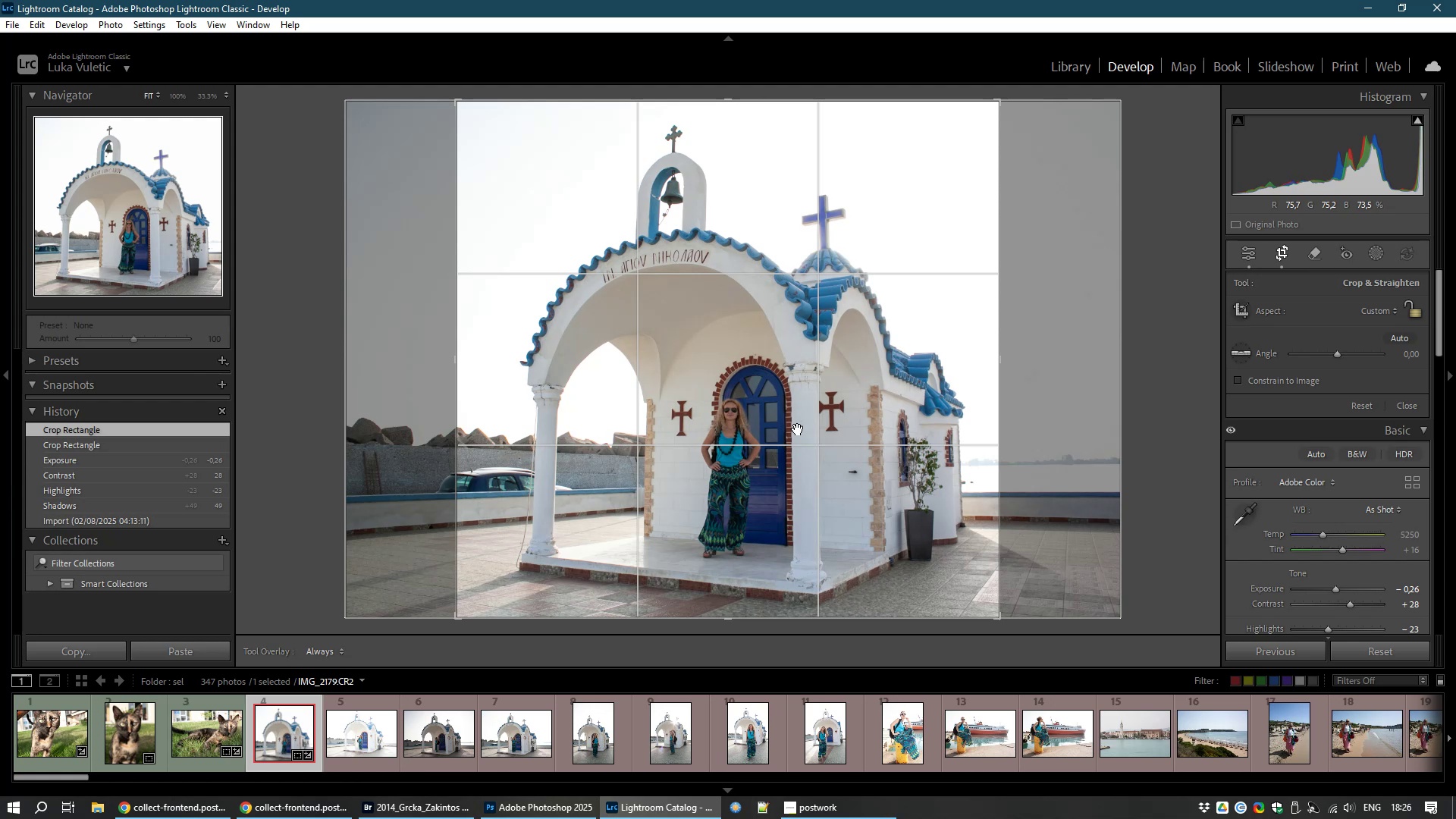 
double_click([798, 429])
 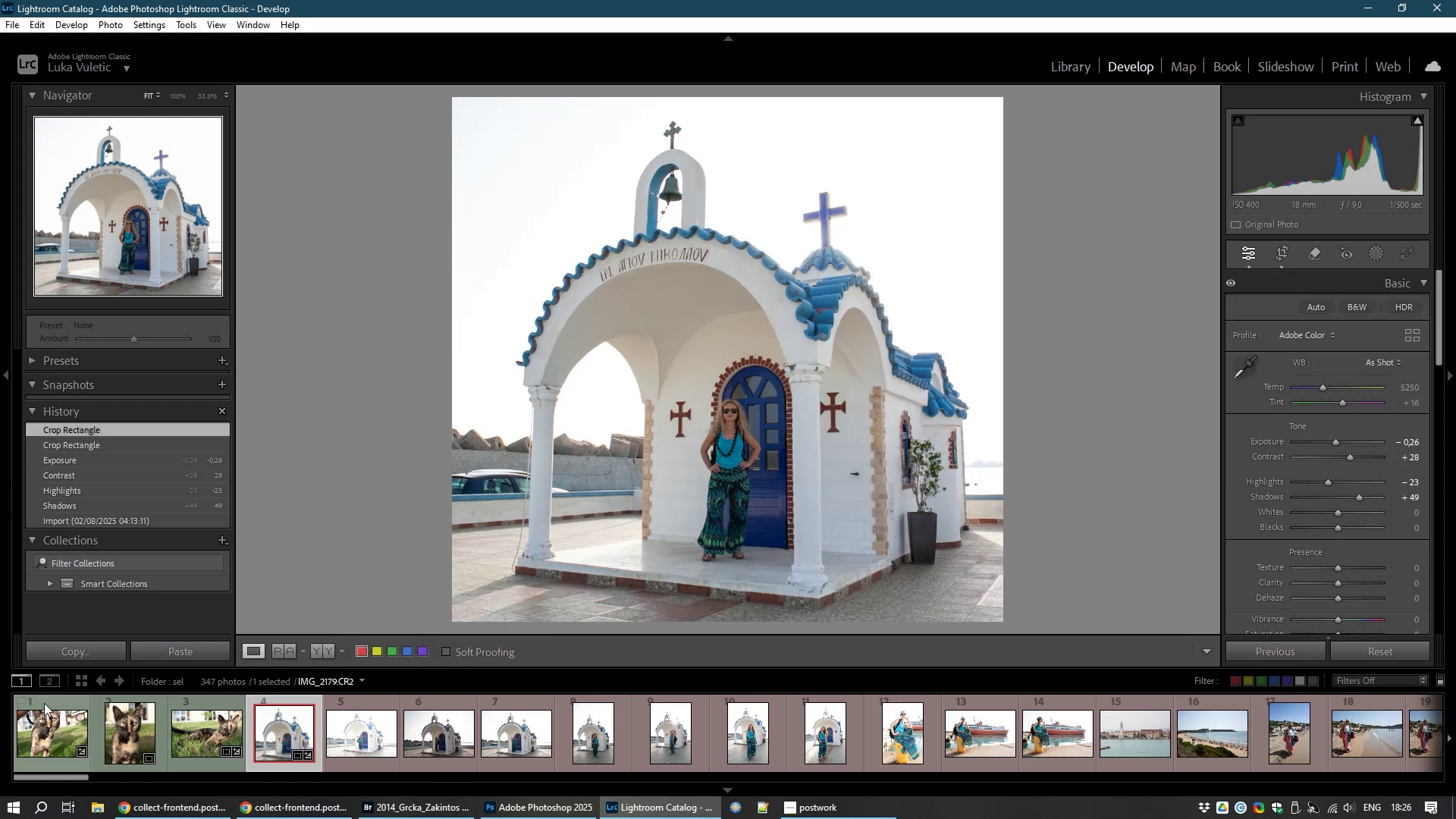 
left_click([54, 726])
 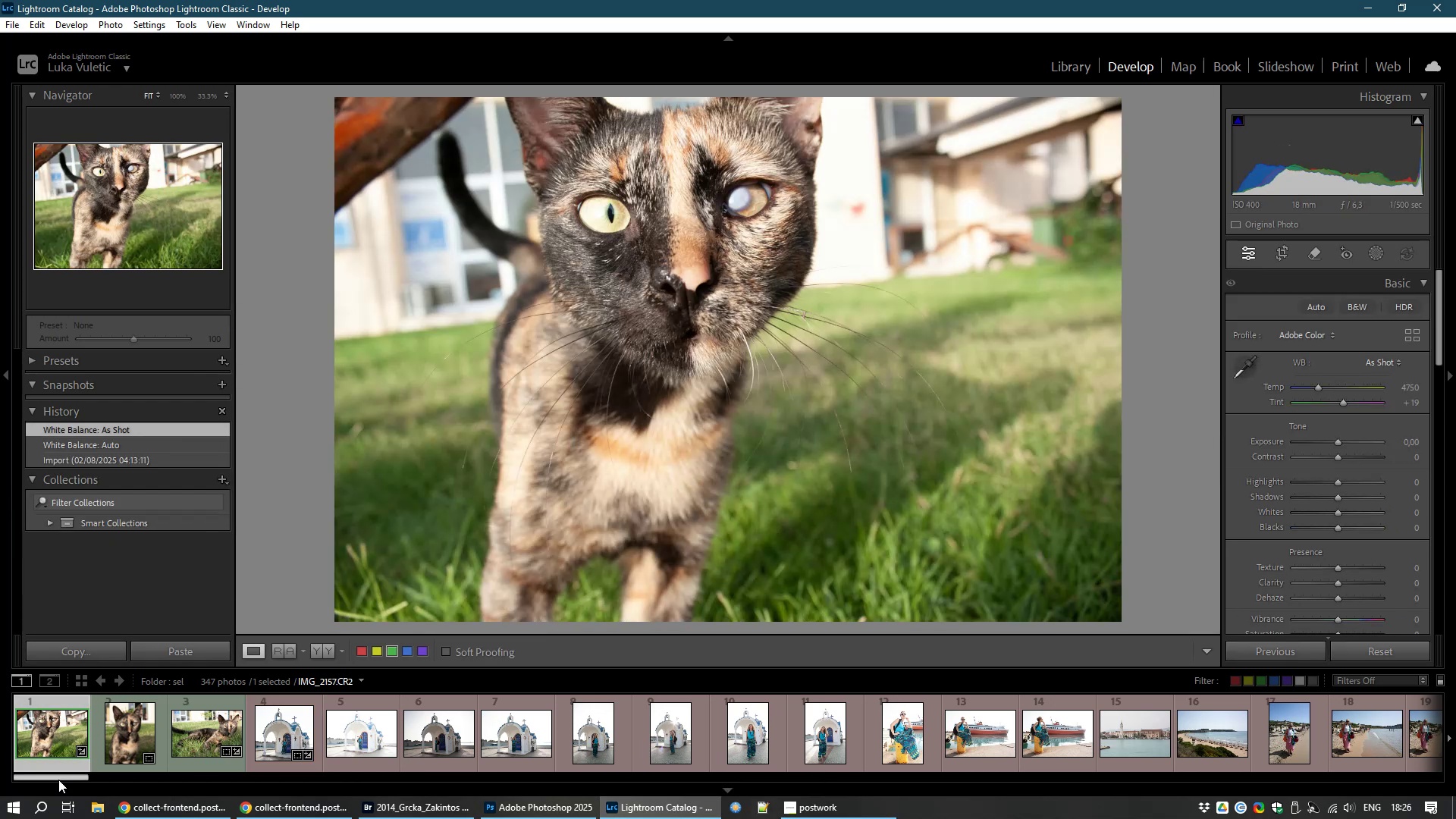 
left_click_drag(start_coordinate=[67, 777], to_coordinate=[1455, 744])
 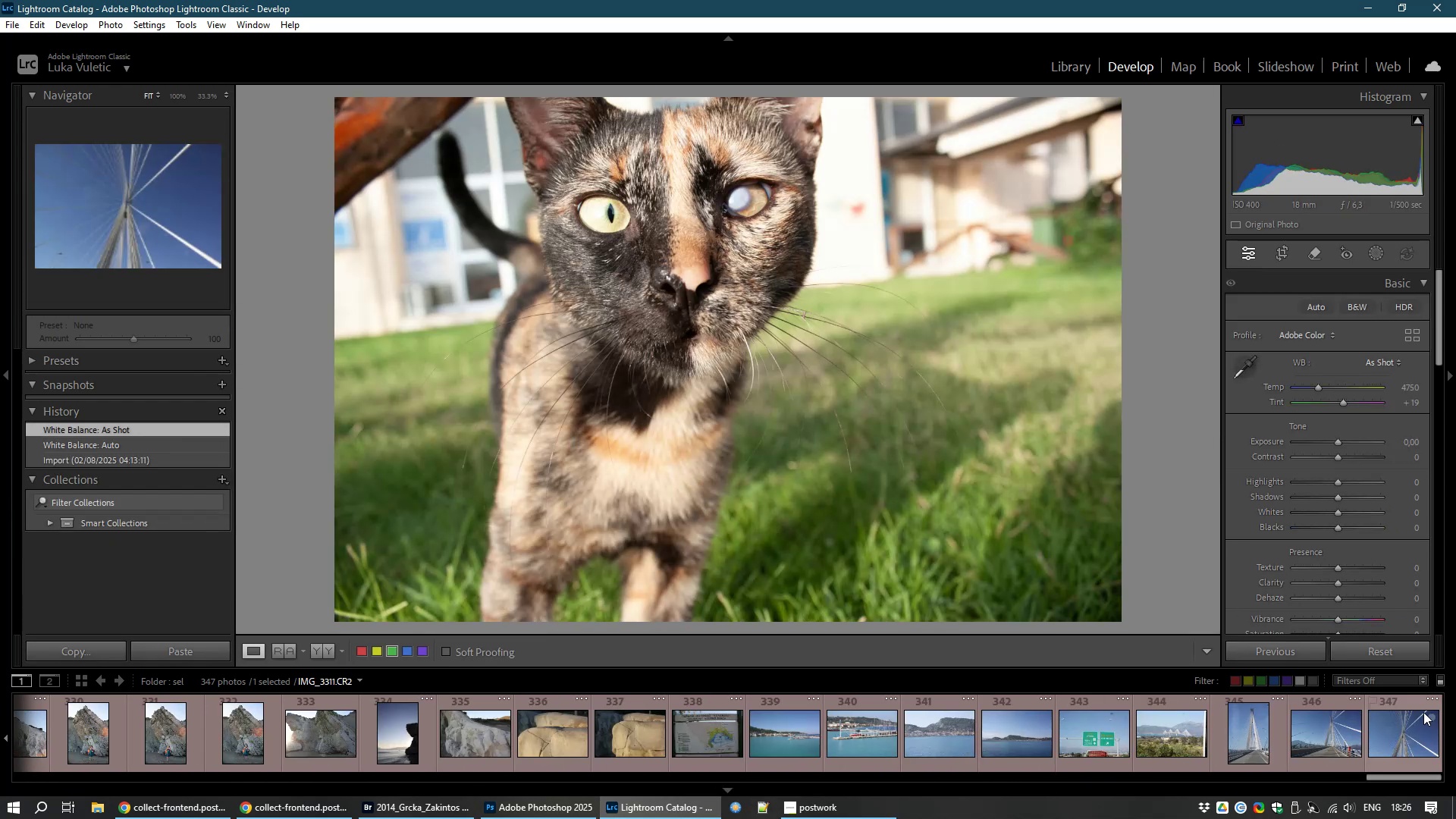 
hold_key(key=ShiftLeft, duration=23.58)
left_click([1417, 710])
 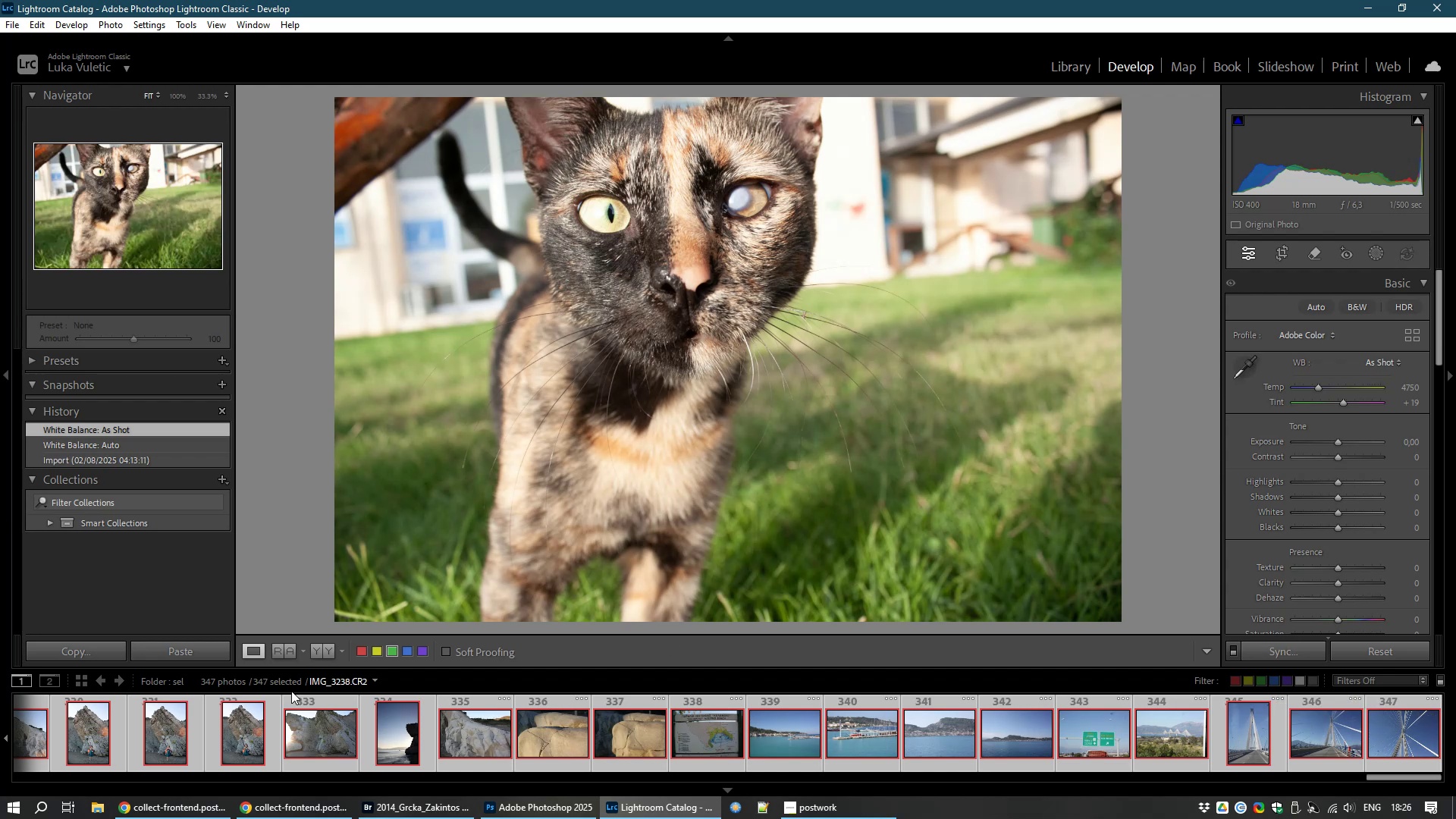 
left_click([1389, 736])
 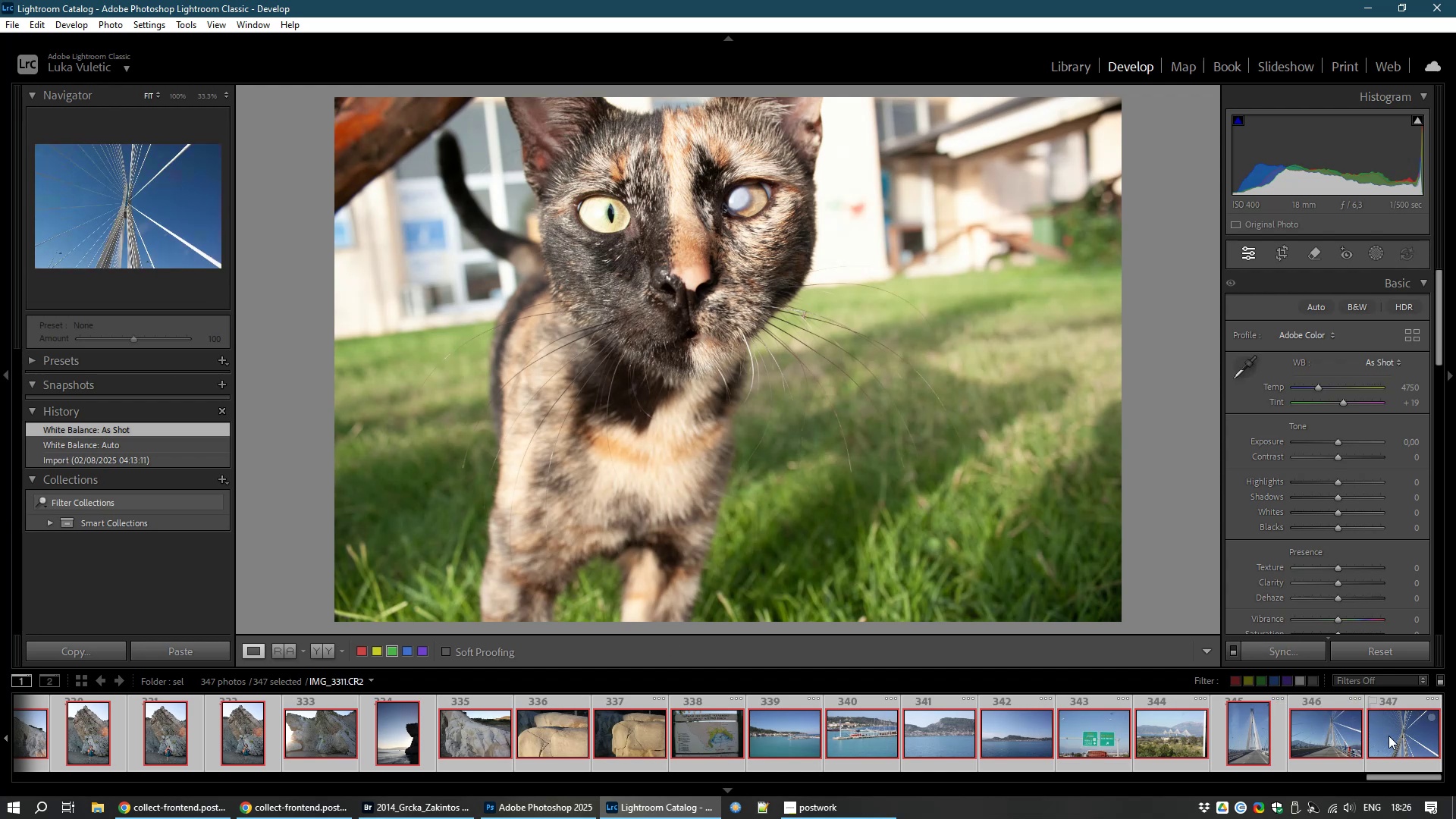 
key(Control+D)
 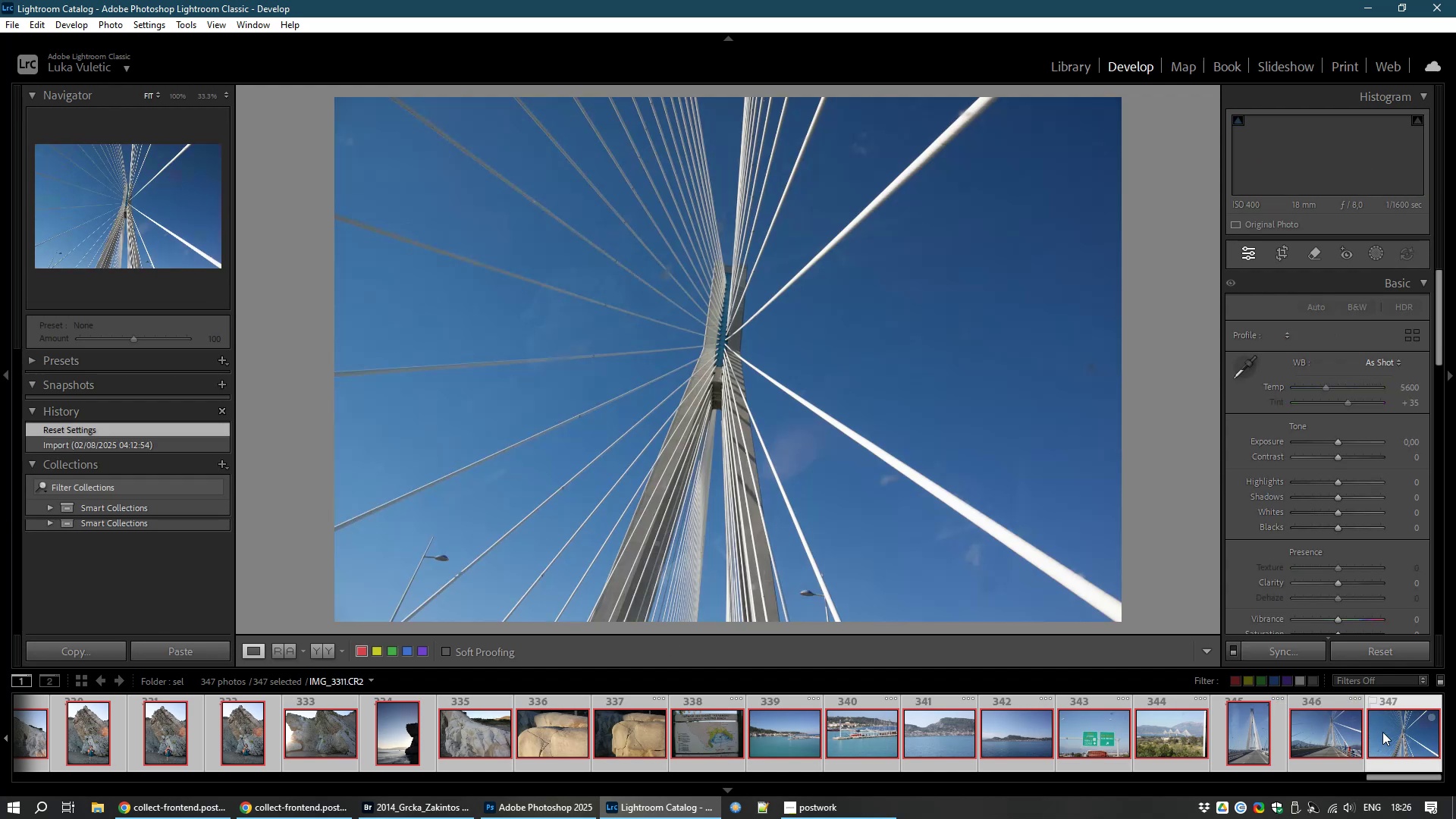 
left_click([1402, 736])
 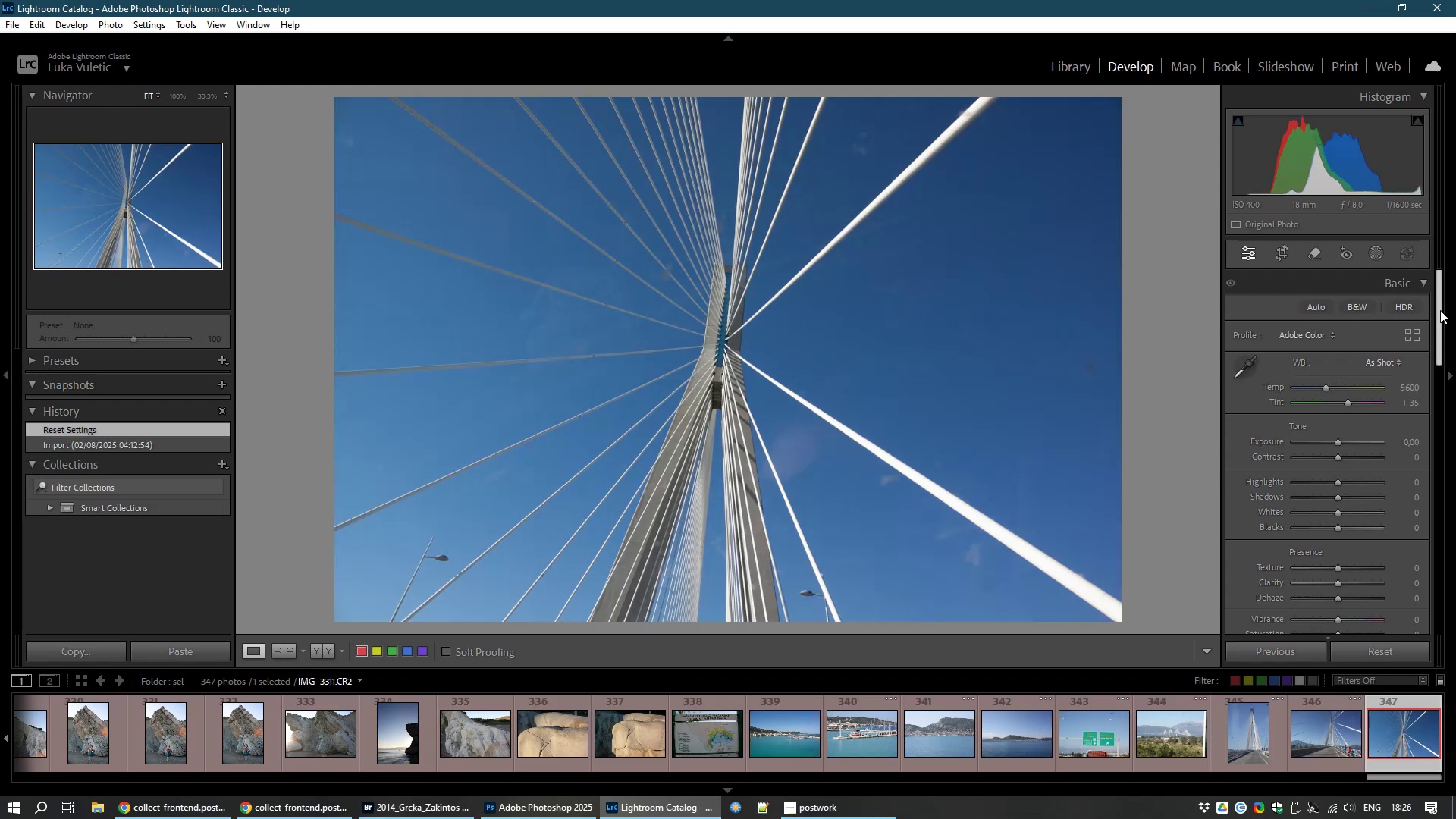 
left_click_drag(start_coordinate=[1440, 311], to_coordinate=[1455, 604])
 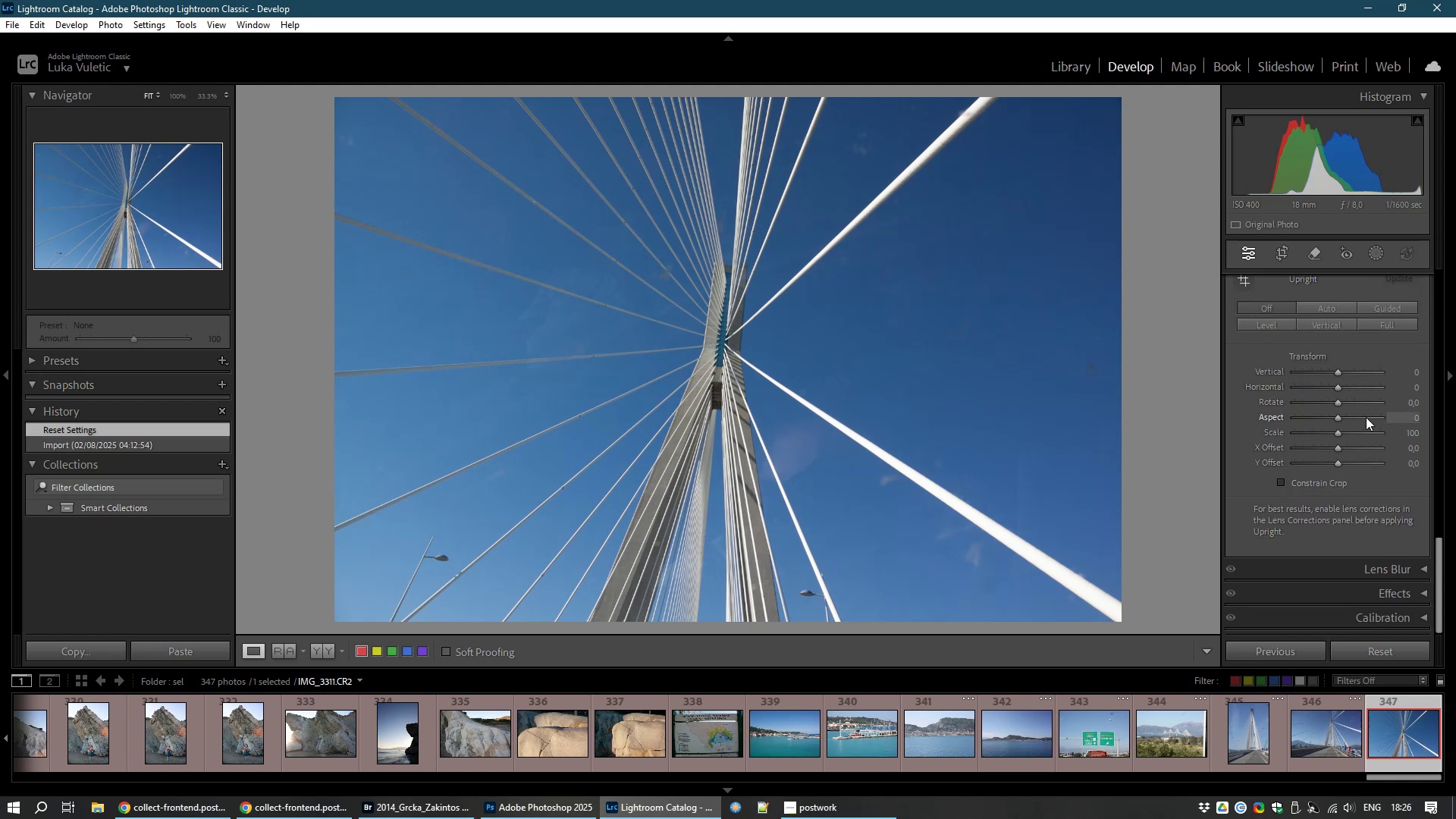 
scroll: coordinate [1366, 417], scroll_direction: up, amount: 3.0
 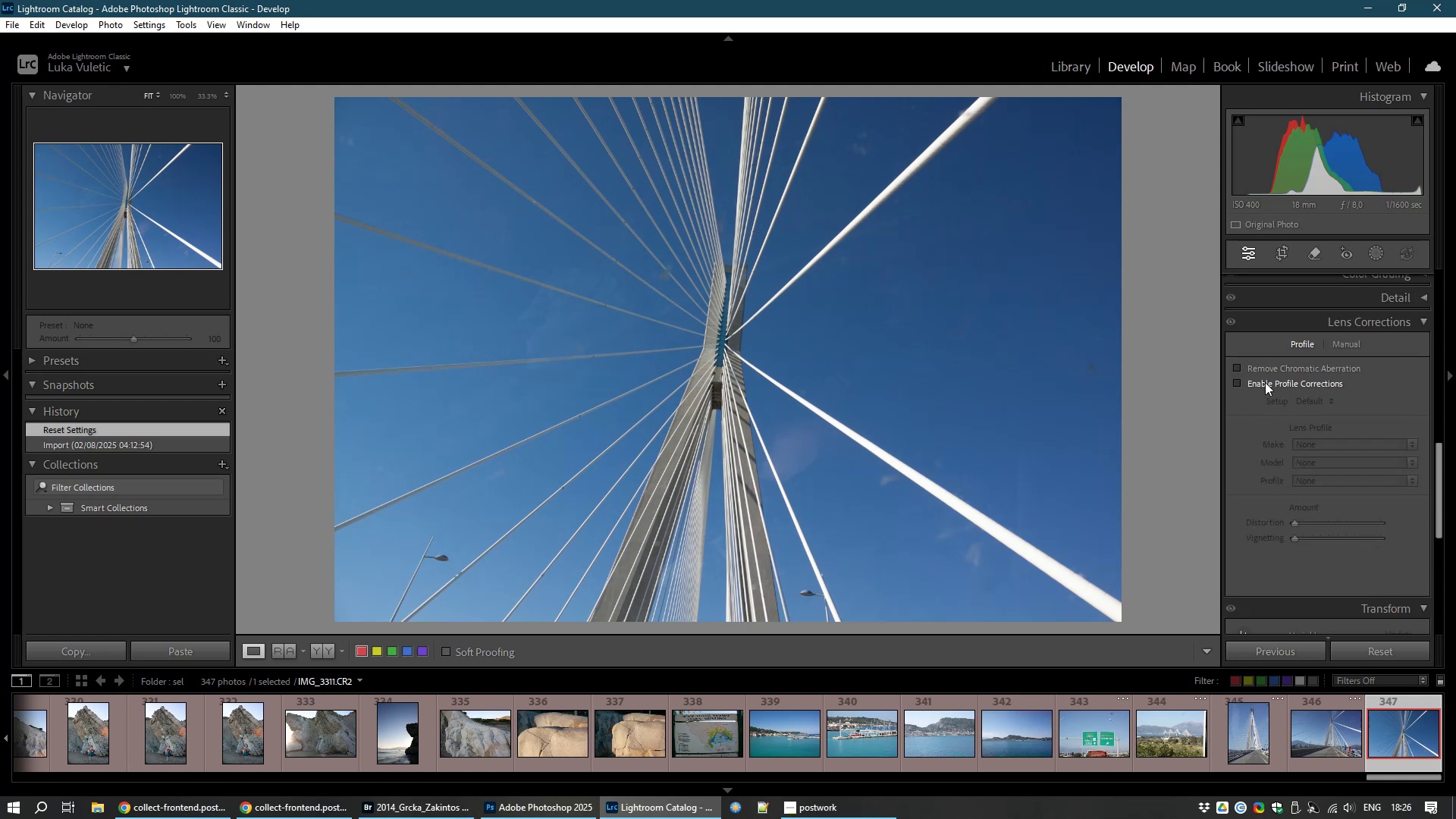 
left_click([1265, 382])
 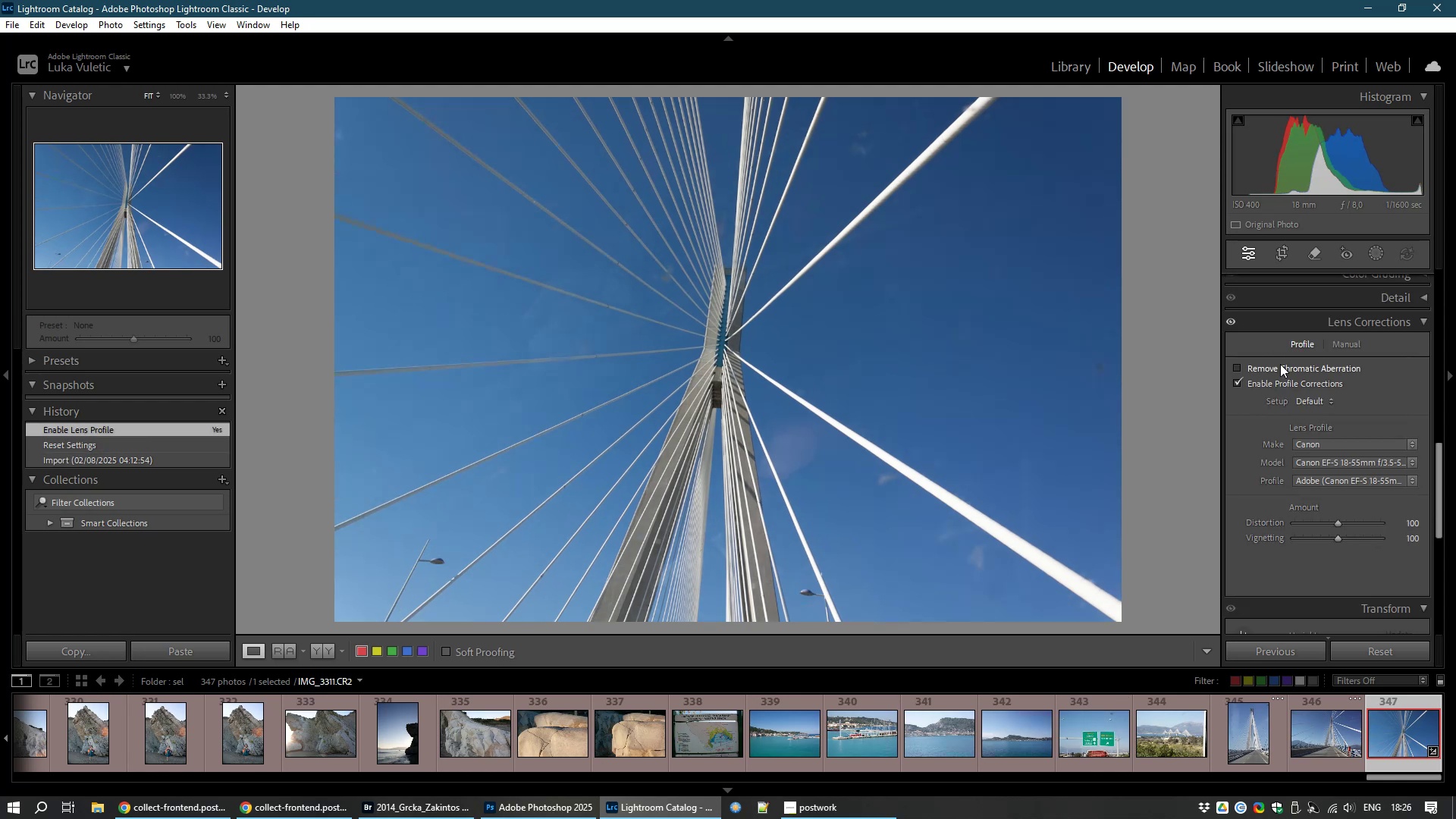 
left_click([1280, 364])
 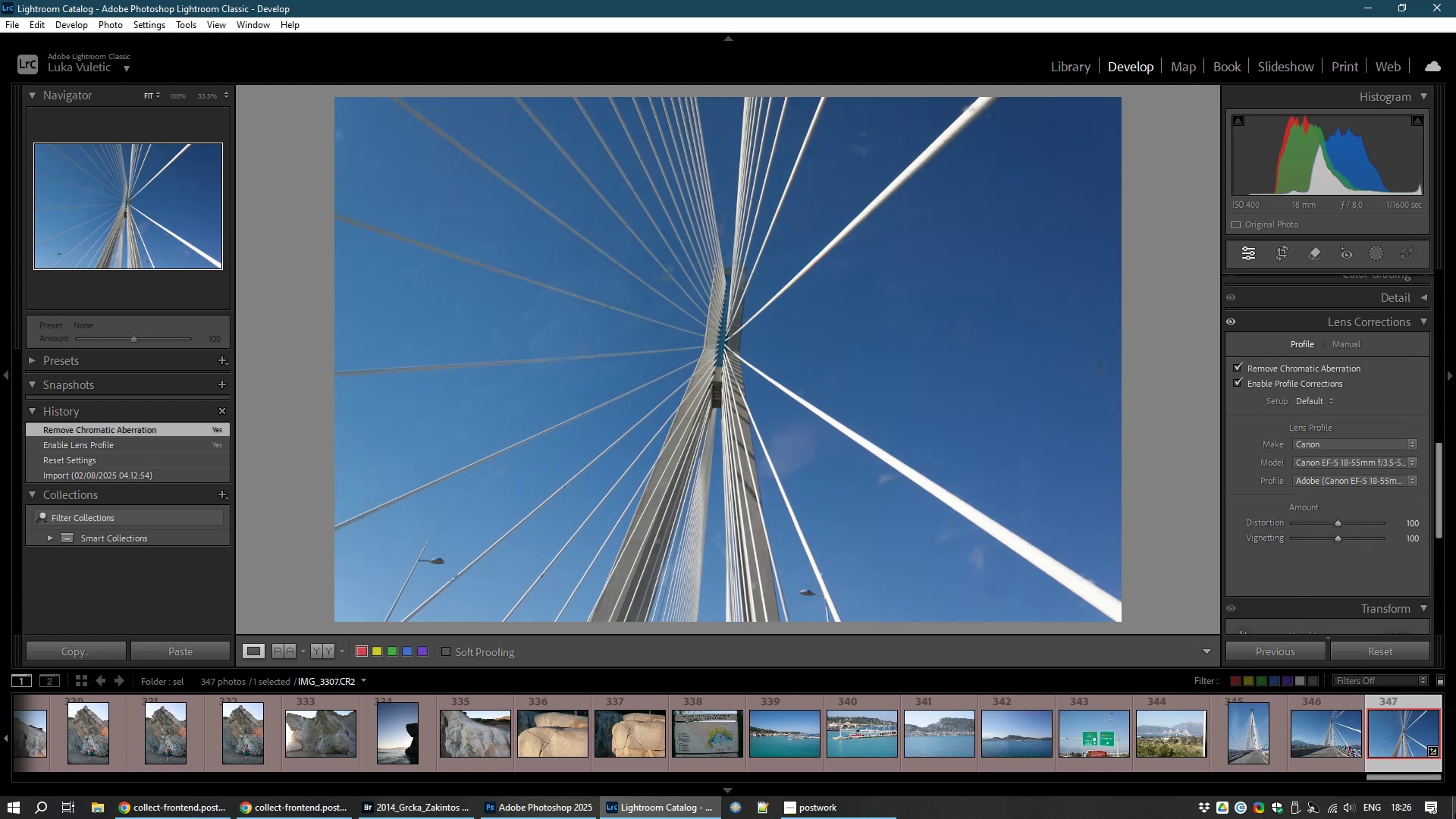 
left_click_drag(start_coordinate=[1407, 780], to_coordinate=[870, 770])
 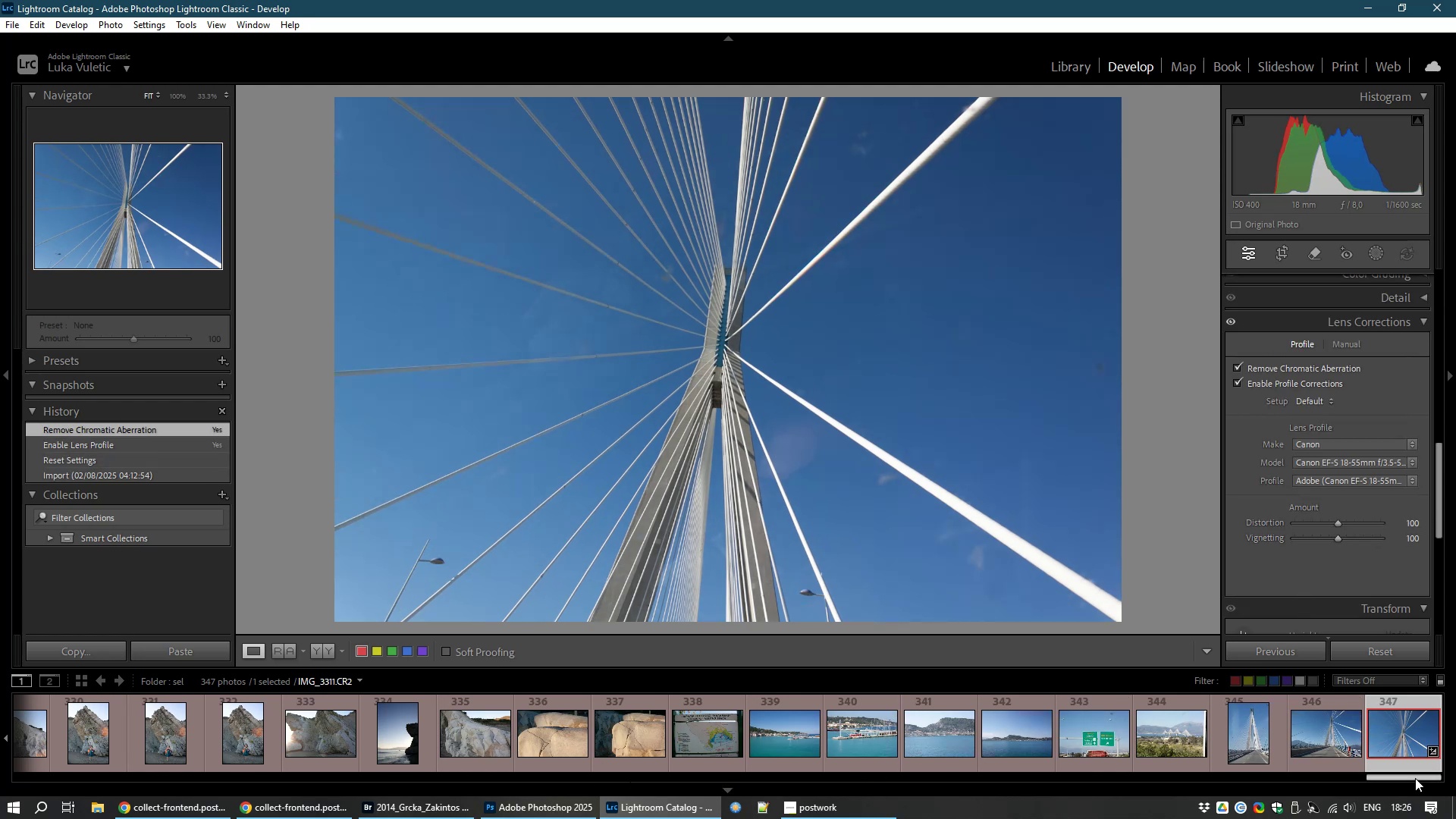 
left_click_drag(start_coordinate=[1415, 778], to_coordinate=[0, 777])
 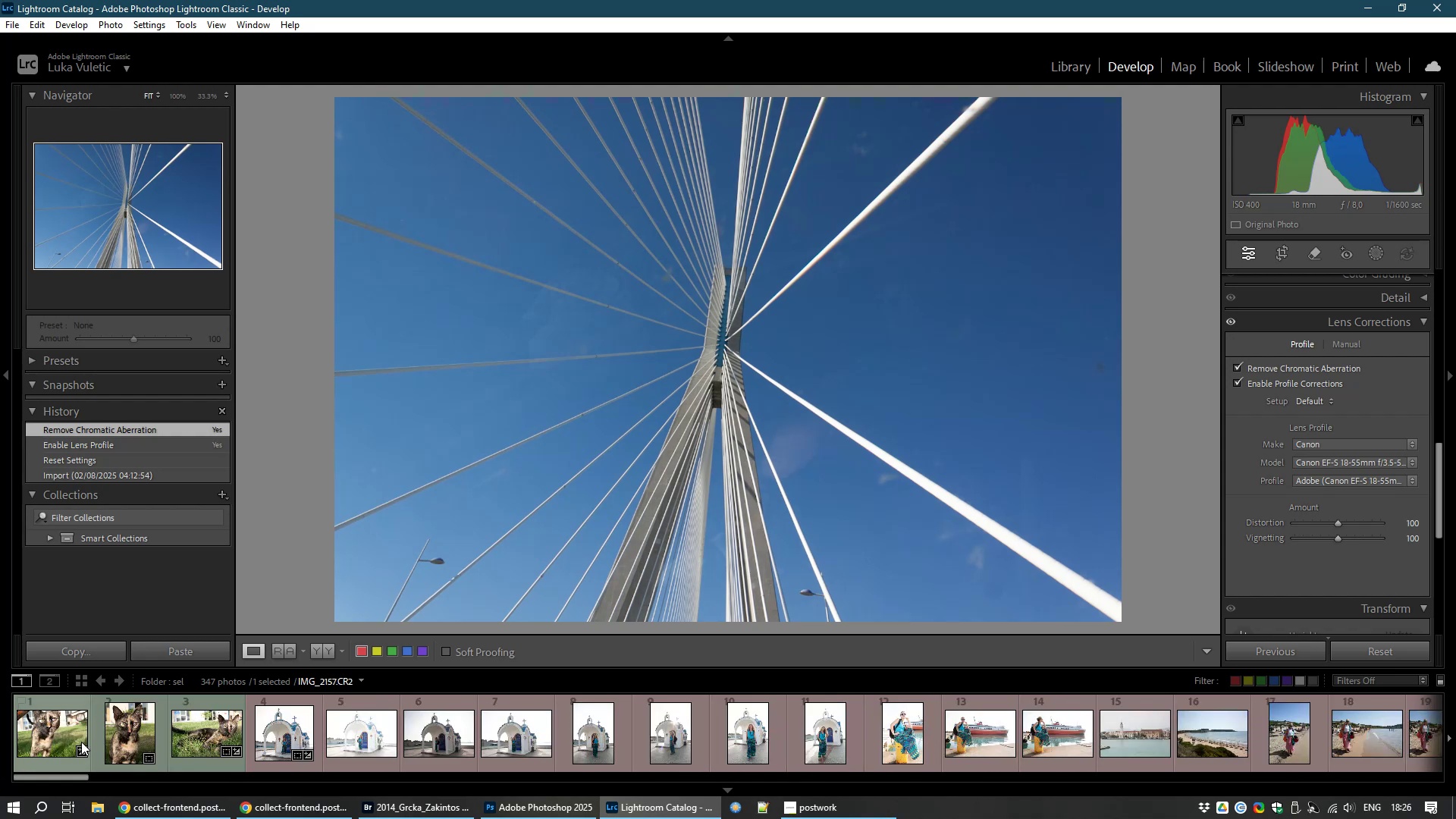 
hold_key(key=ShiftLeft, duration=0.98)
left_click([60, 729])
 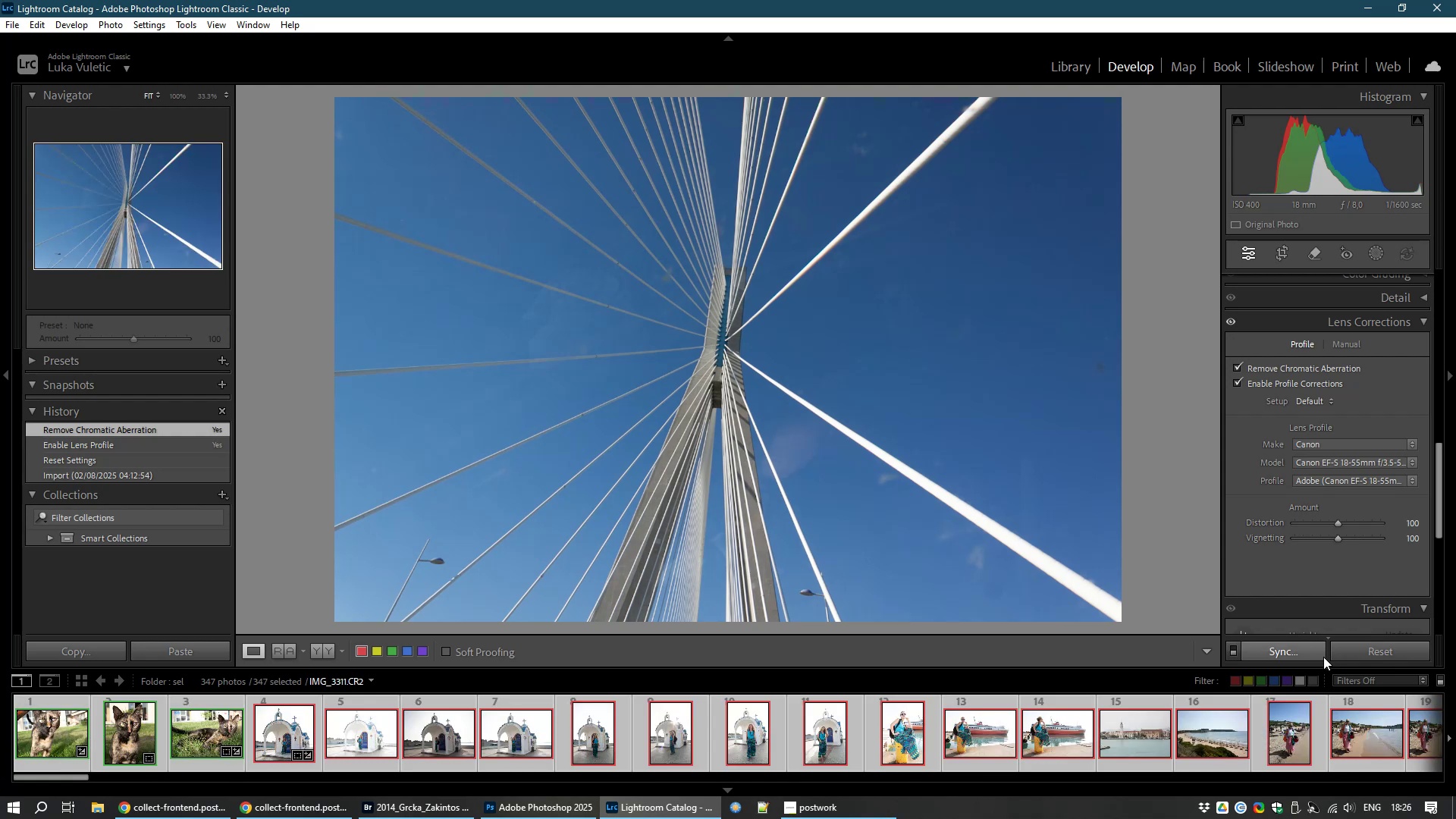 
left_click([1322, 657])
 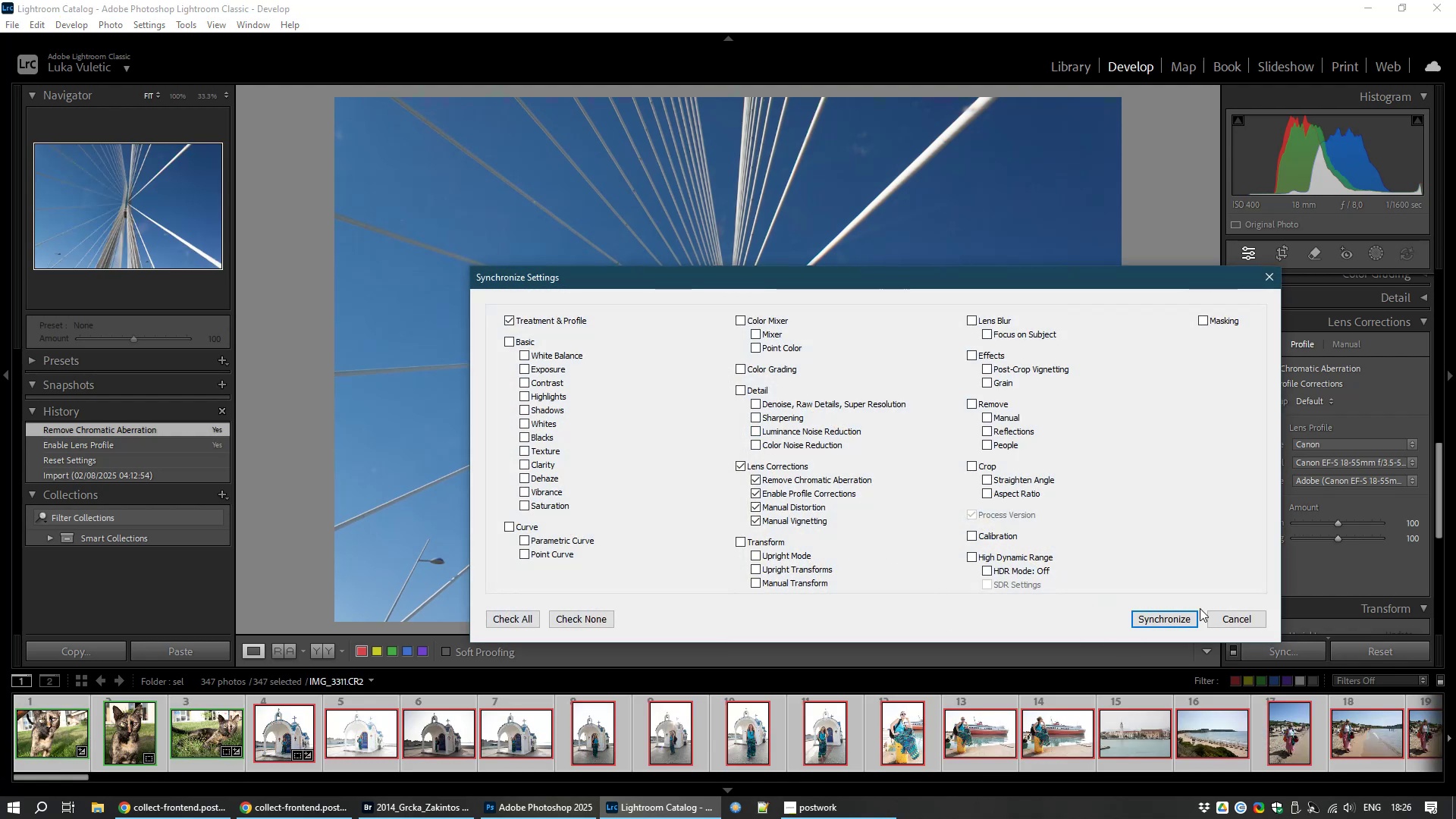 
left_click([1169, 617])
 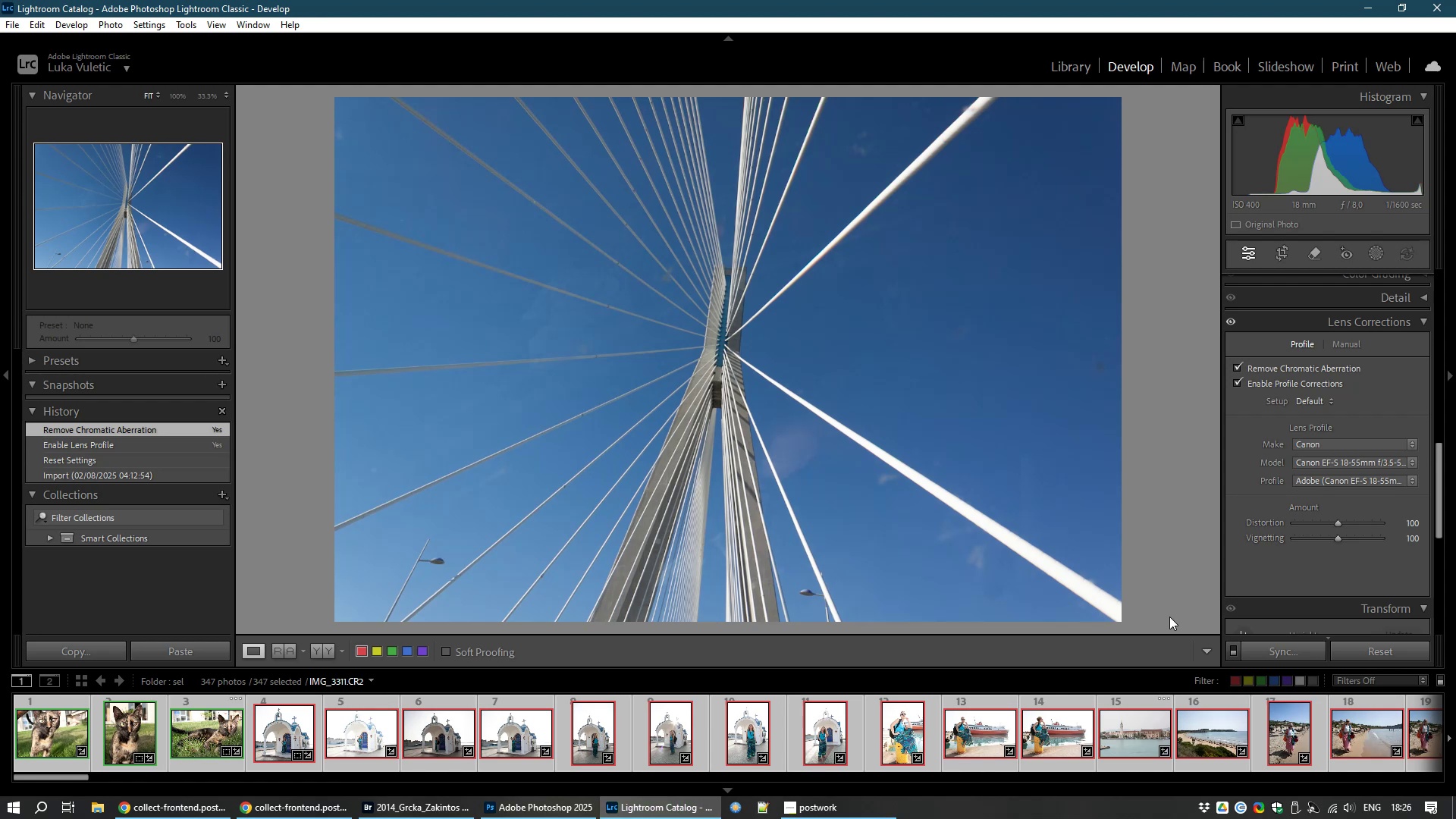 
wait(14.54)
 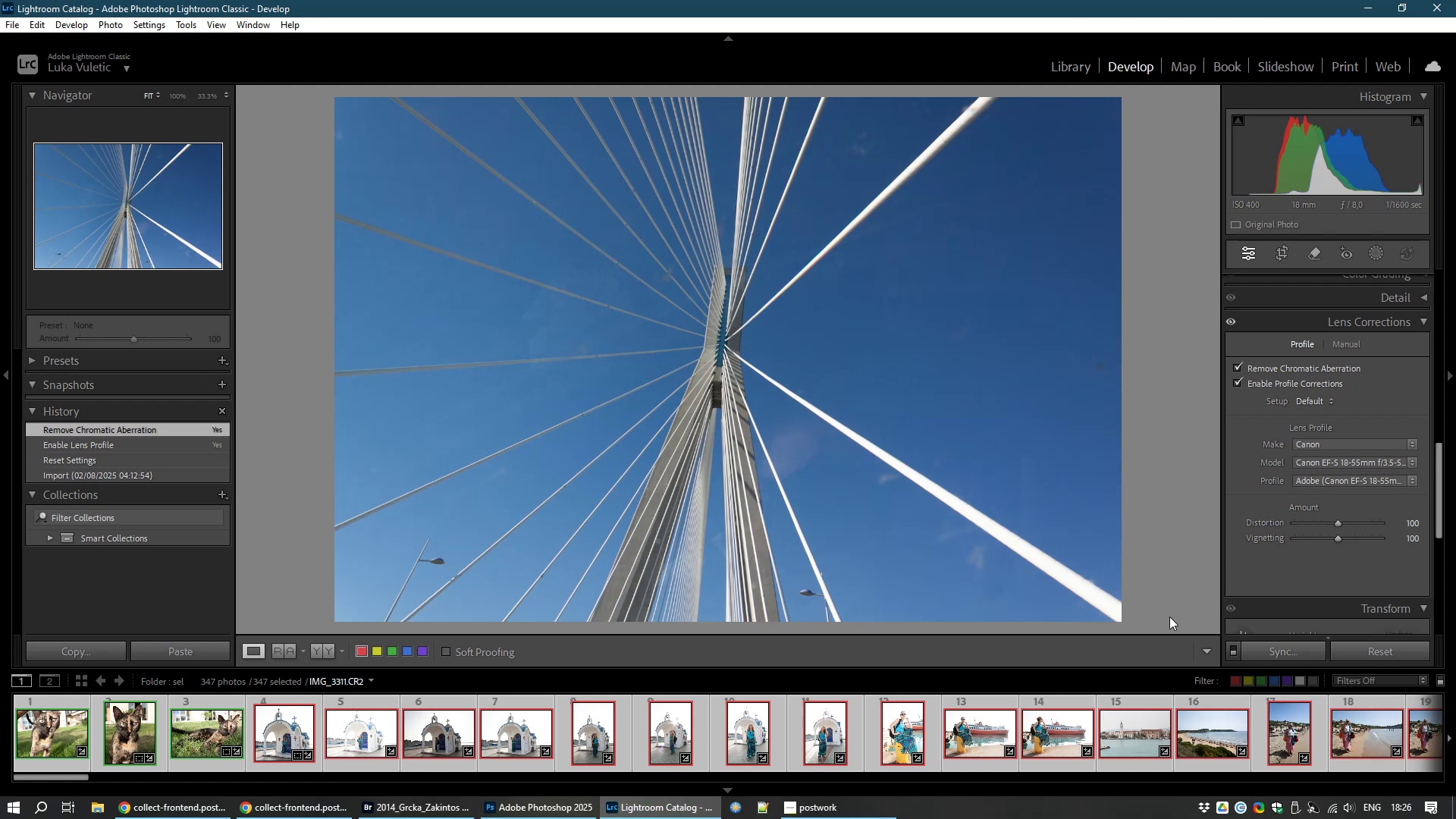 
key(Control+D)
 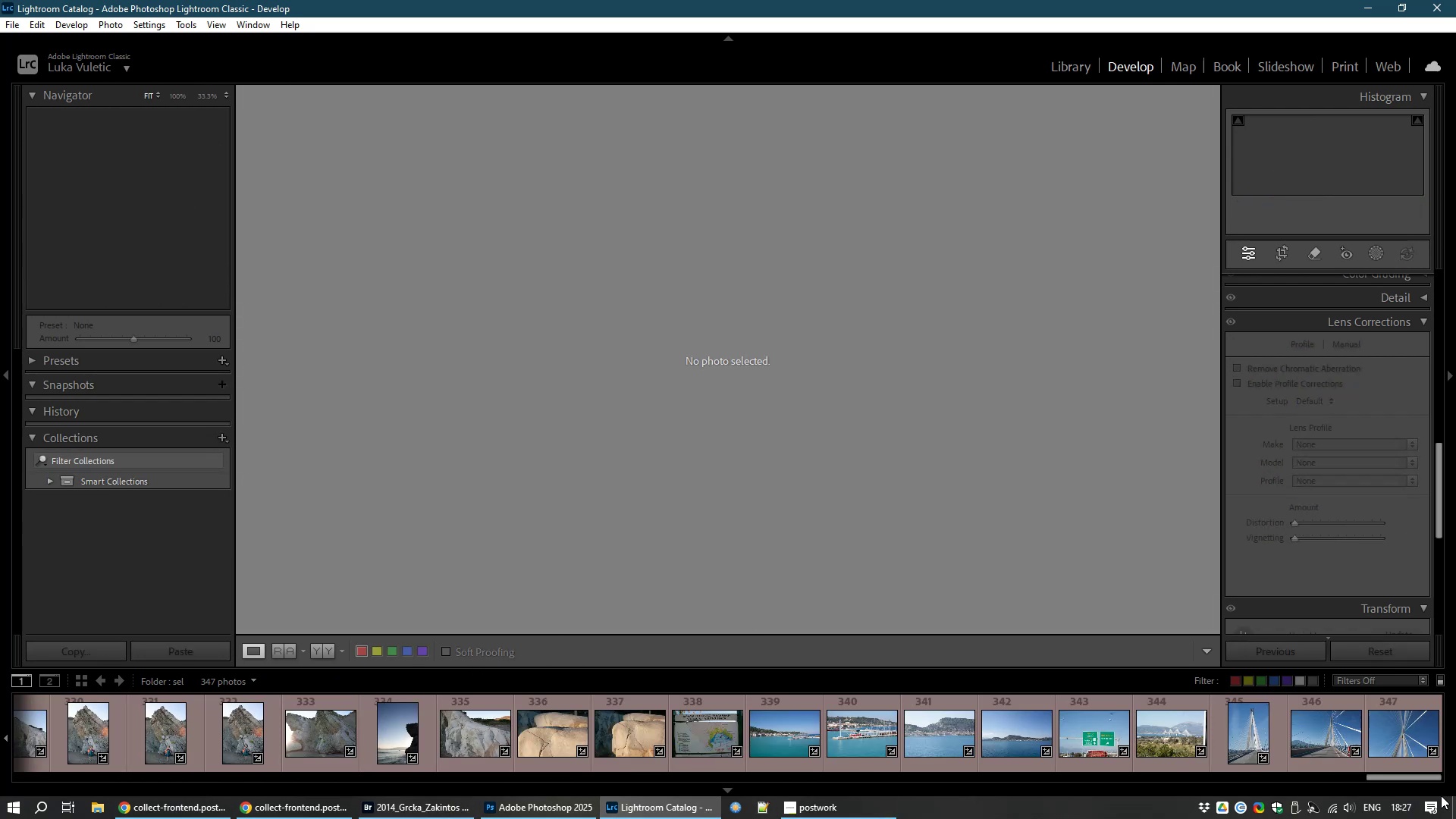 
left_click_drag(start_coordinate=[1394, 774], to_coordinate=[0, 818])
 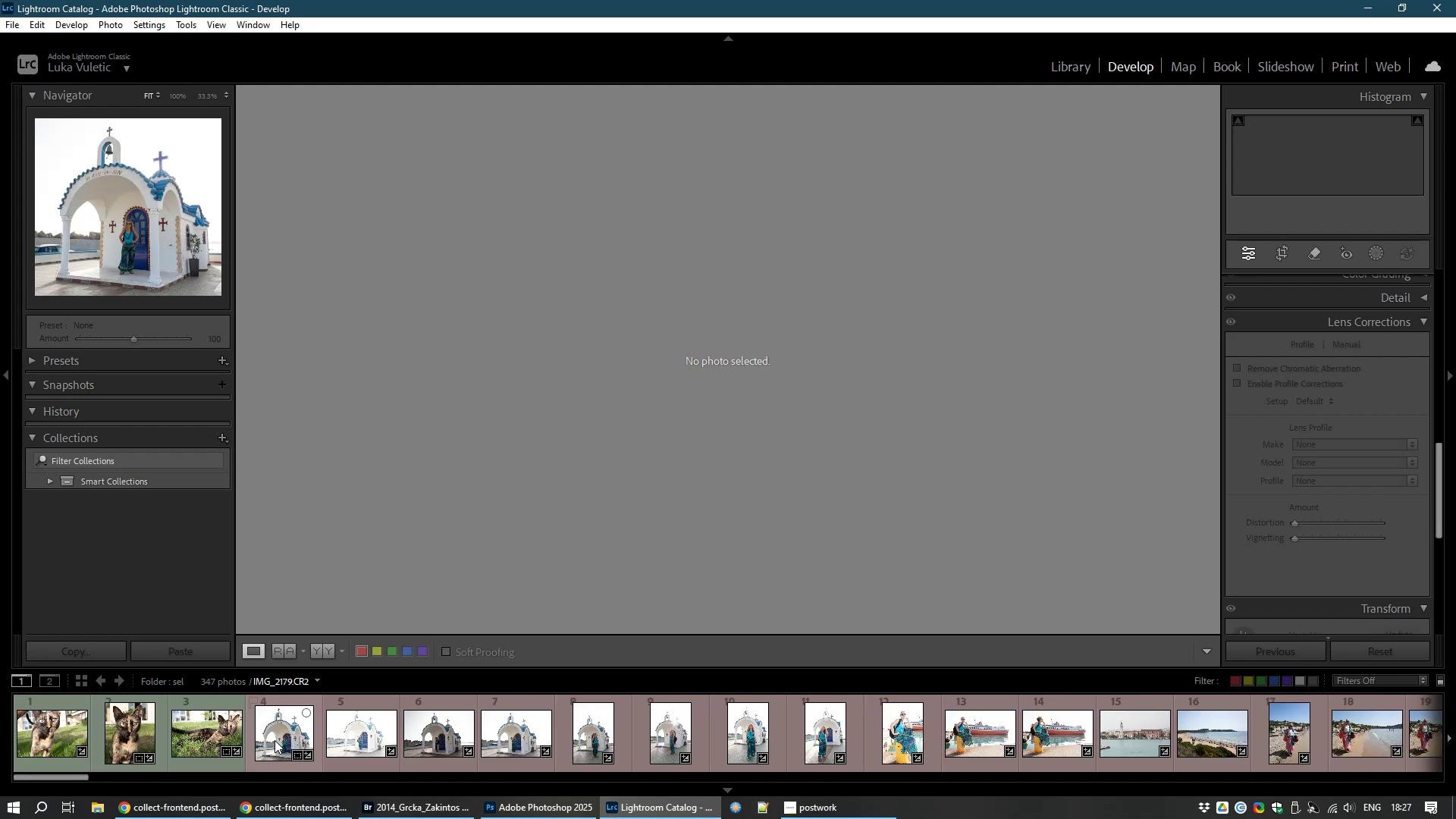 
left_click([271, 740])
 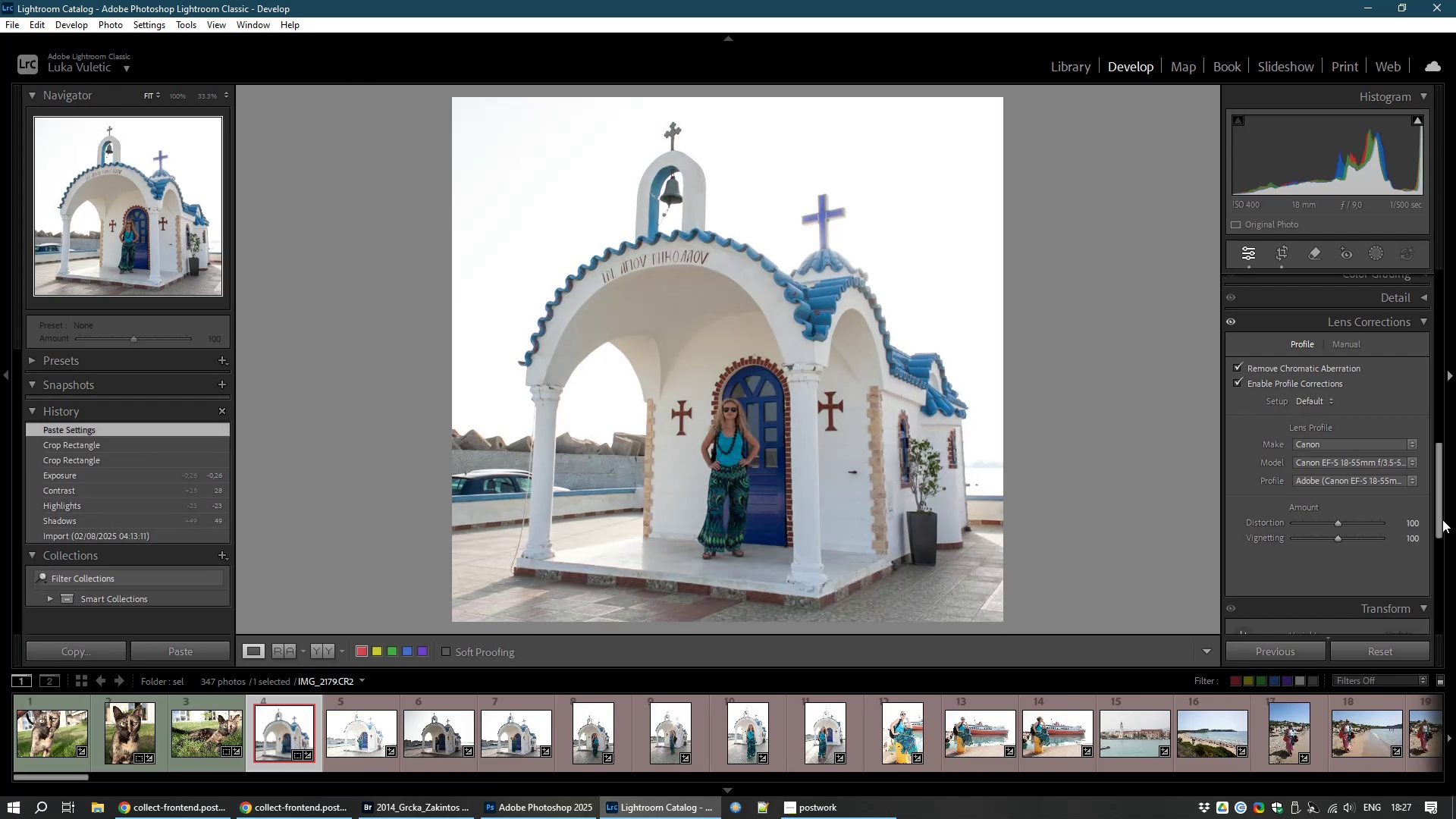 
left_click_drag(start_coordinate=[1438, 519], to_coordinate=[1455, 270])
 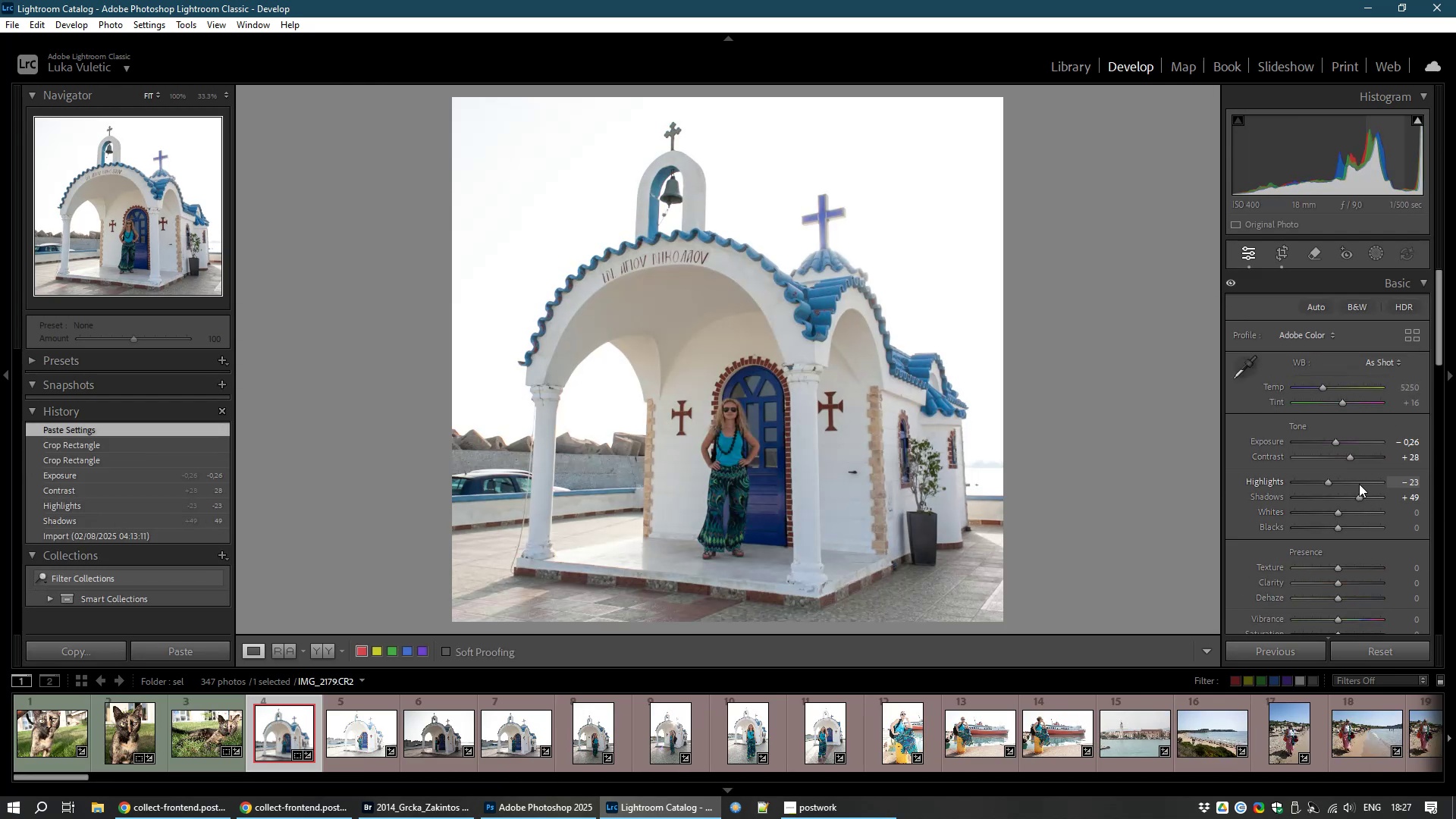 
left_click_drag(start_coordinate=[1361, 497], to_coordinate=[1375, 500])
 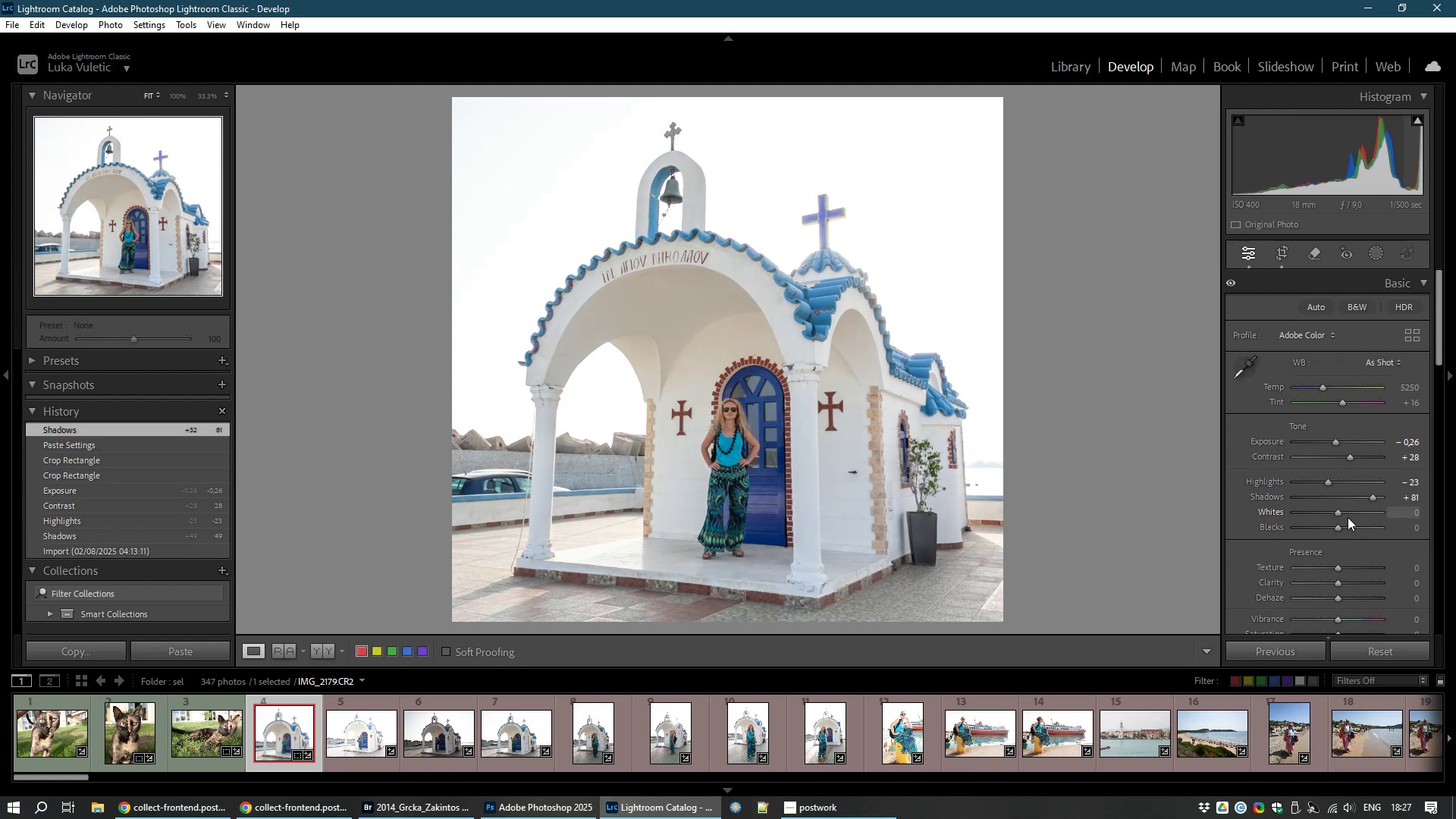 
left_click_drag(start_coordinate=[1337, 514], to_coordinate=[1351, 513])
 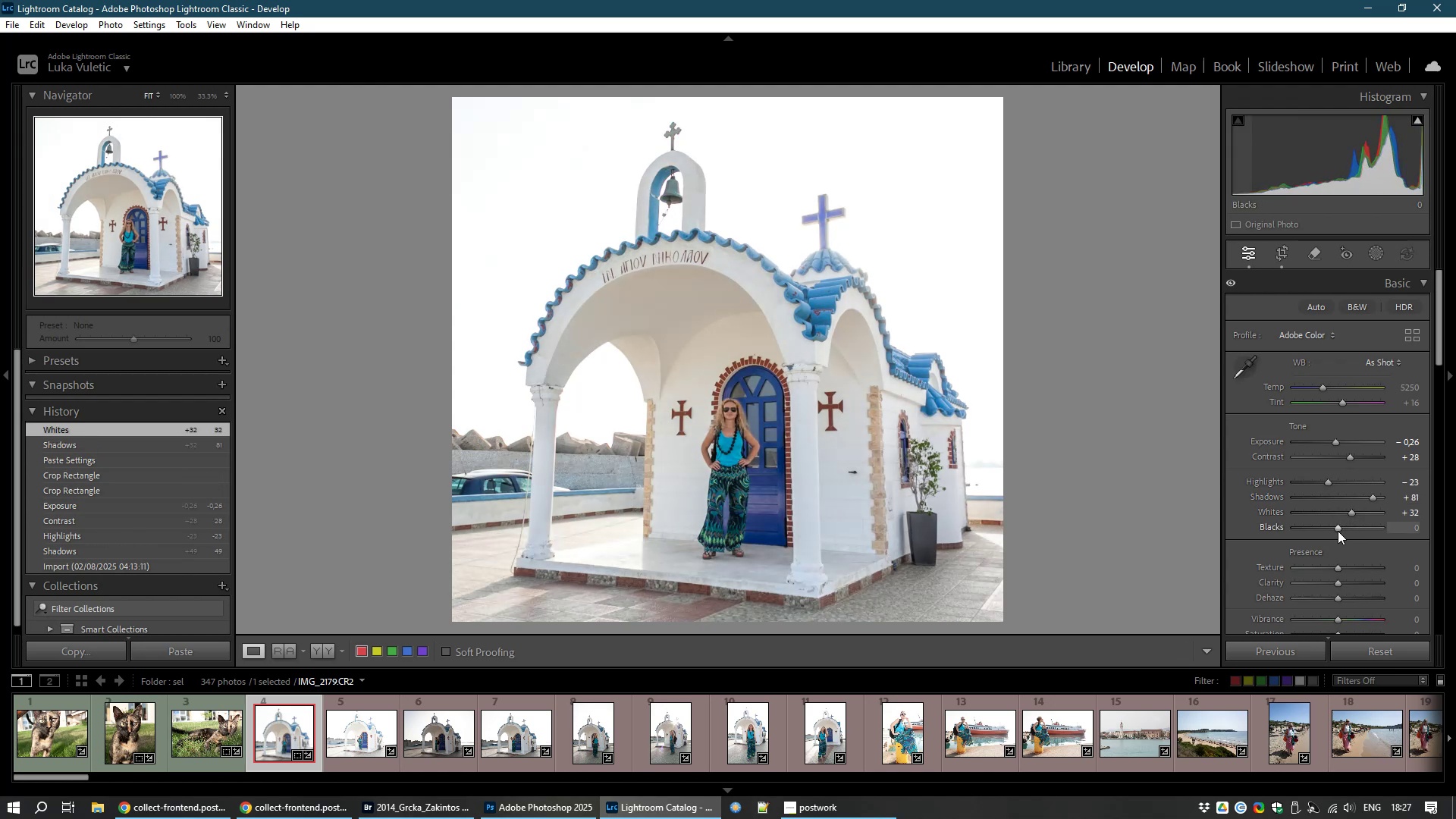 
left_click_drag(start_coordinate=[1336, 527], to_coordinate=[1332, 532])
 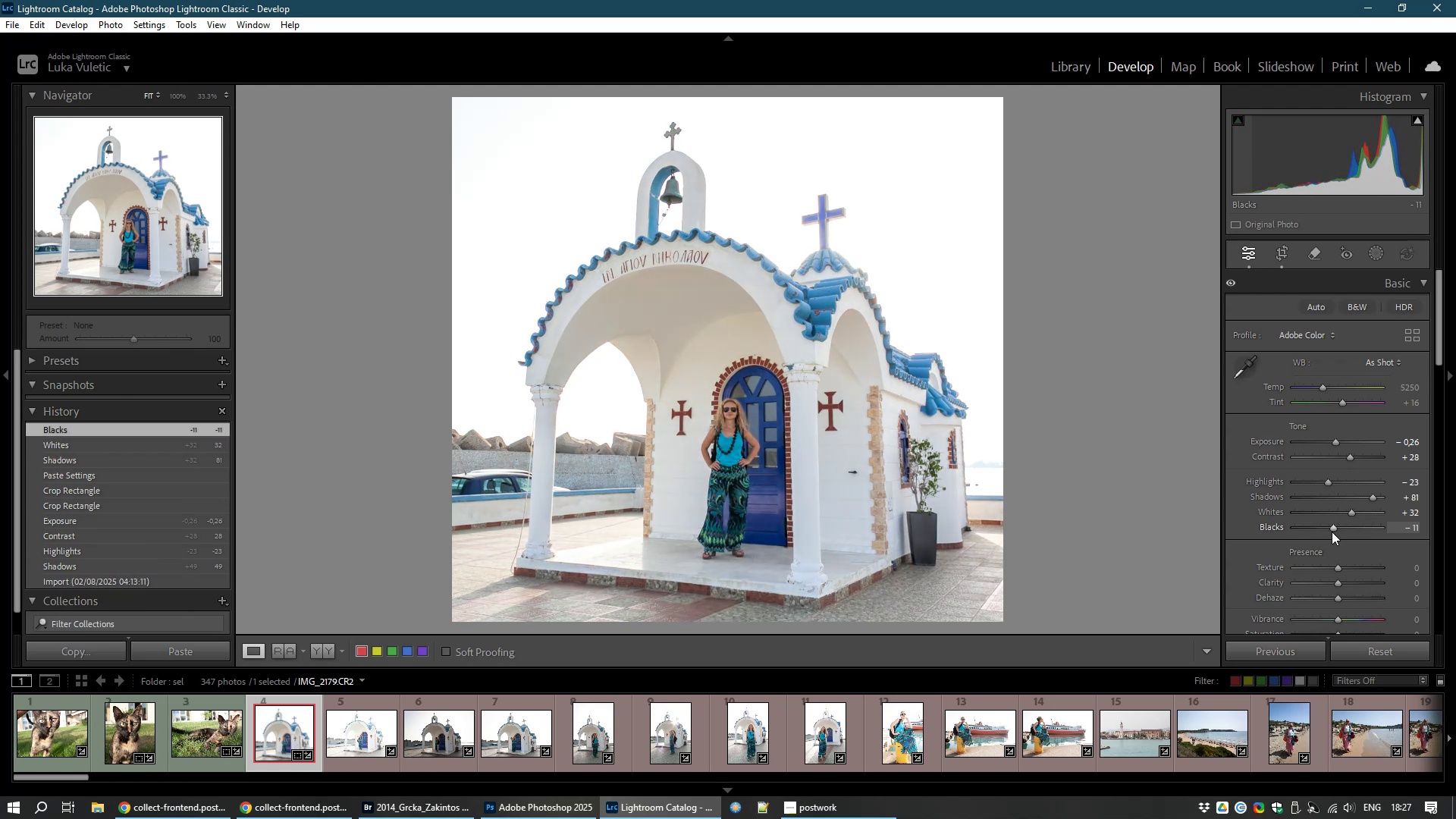 
key(8)
 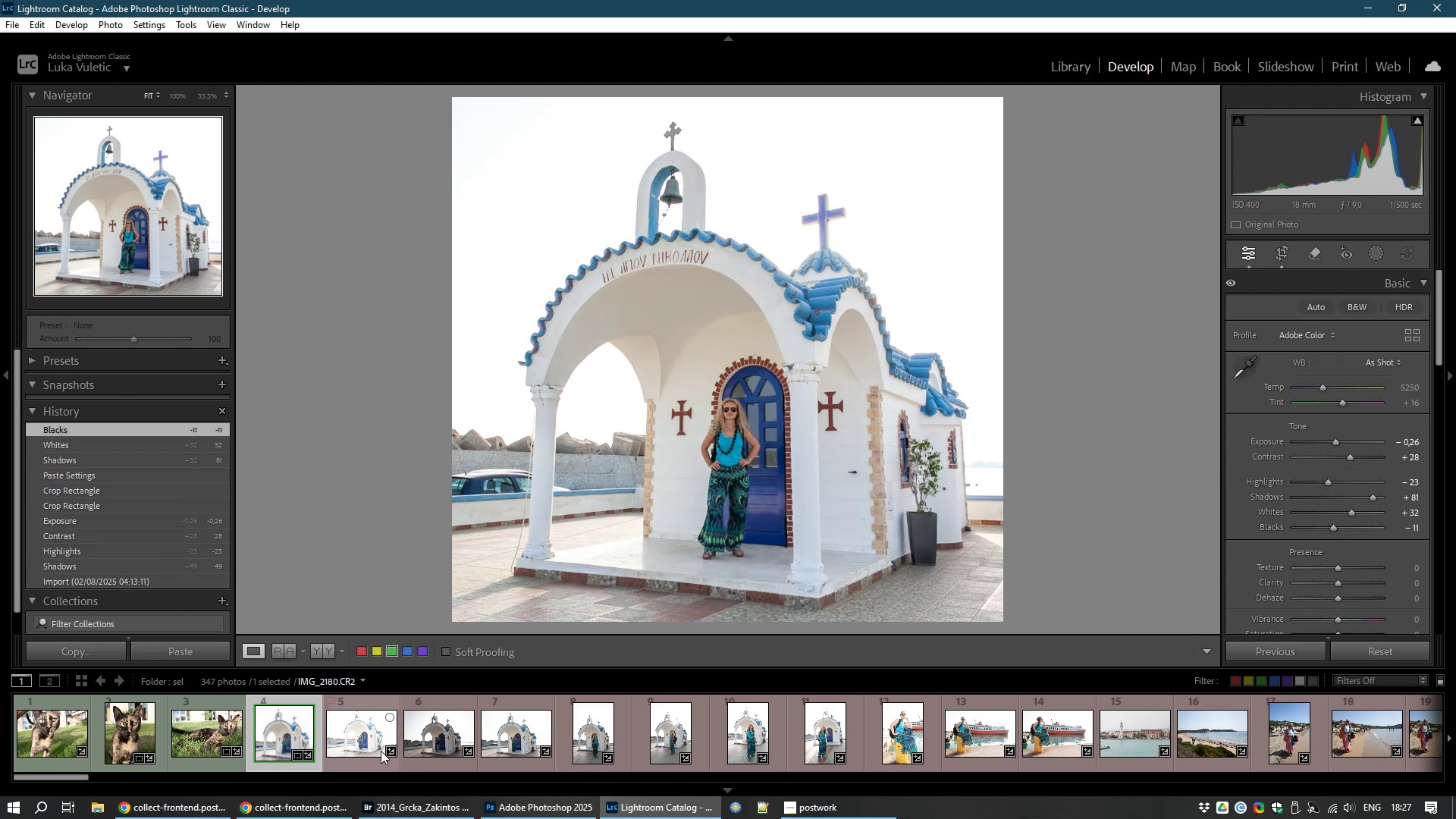 
left_click([353, 748])
 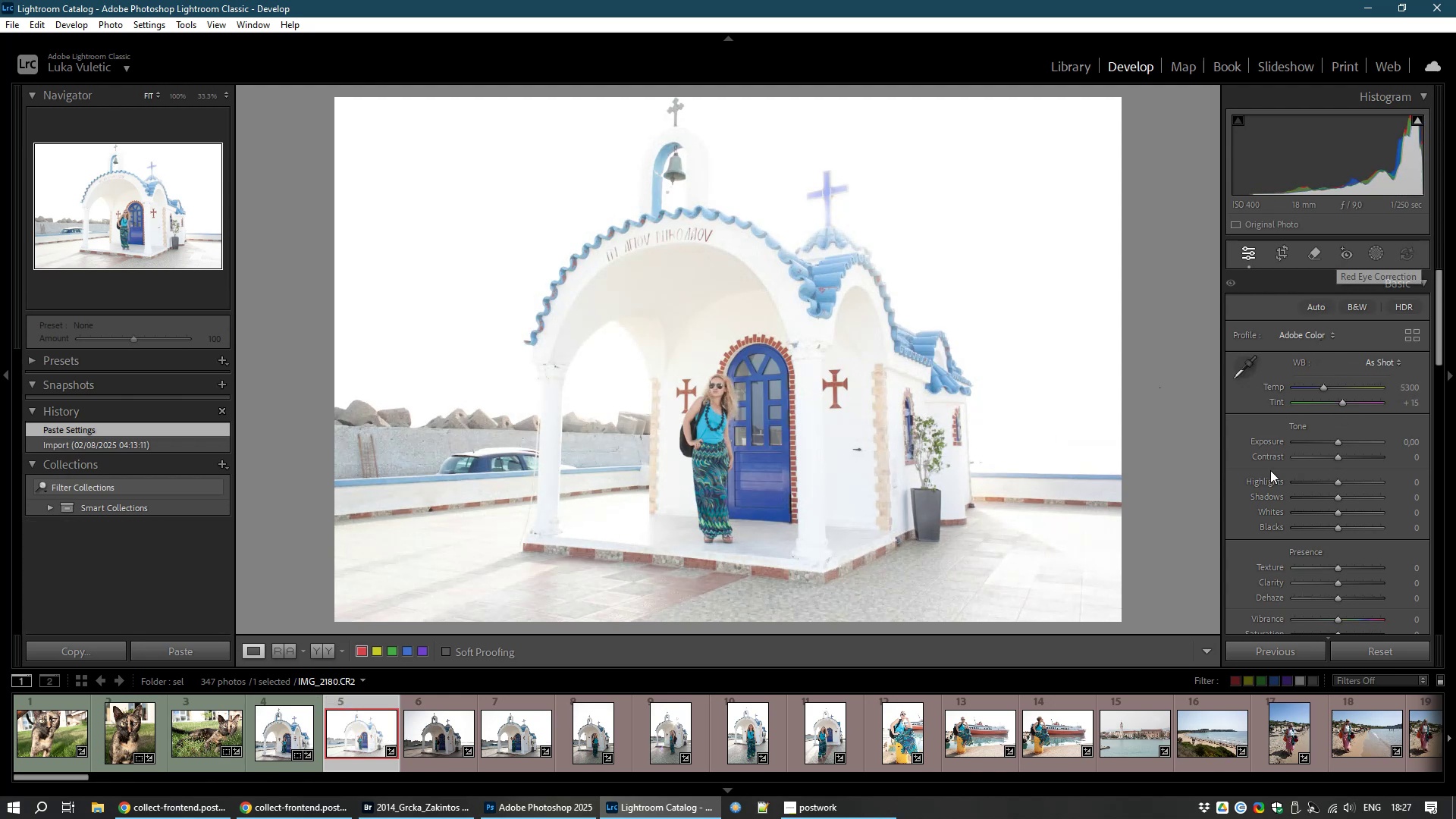 
wait(5.84)
 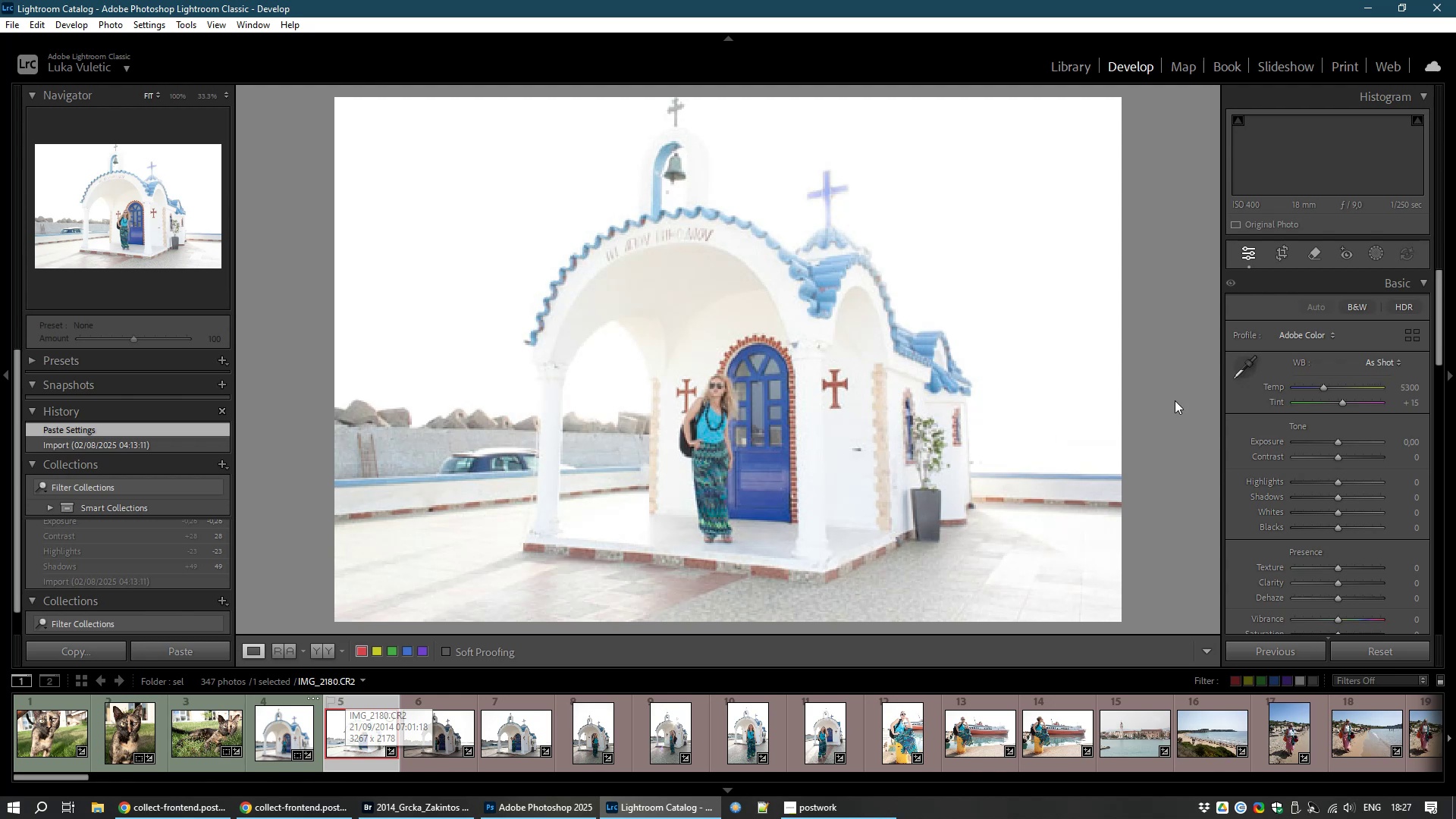 
left_click_drag(start_coordinate=[1338, 440], to_coordinate=[1326, 442])
 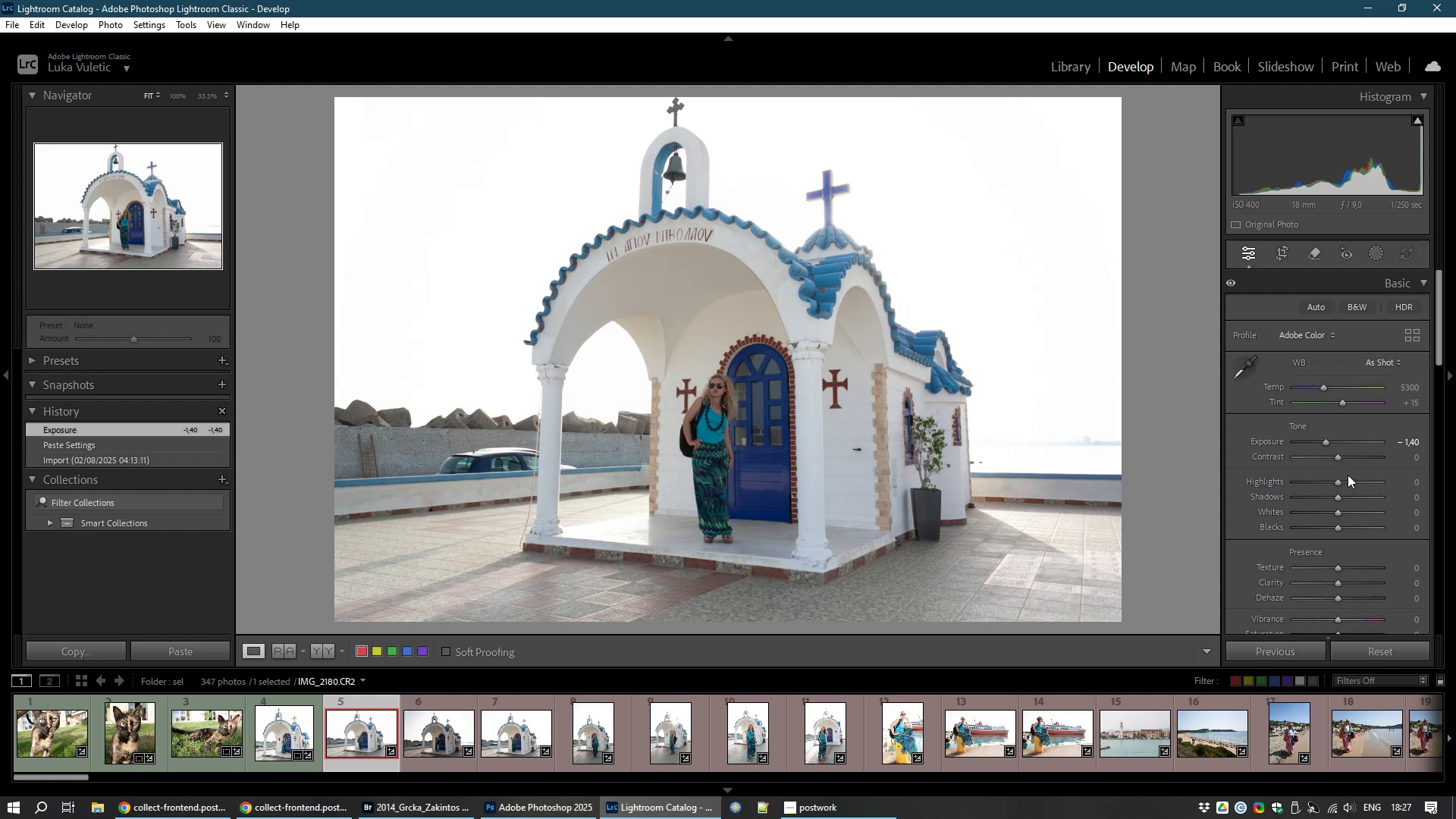 
left_click_drag(start_coordinate=[1341, 457], to_coordinate=[1351, 459])
 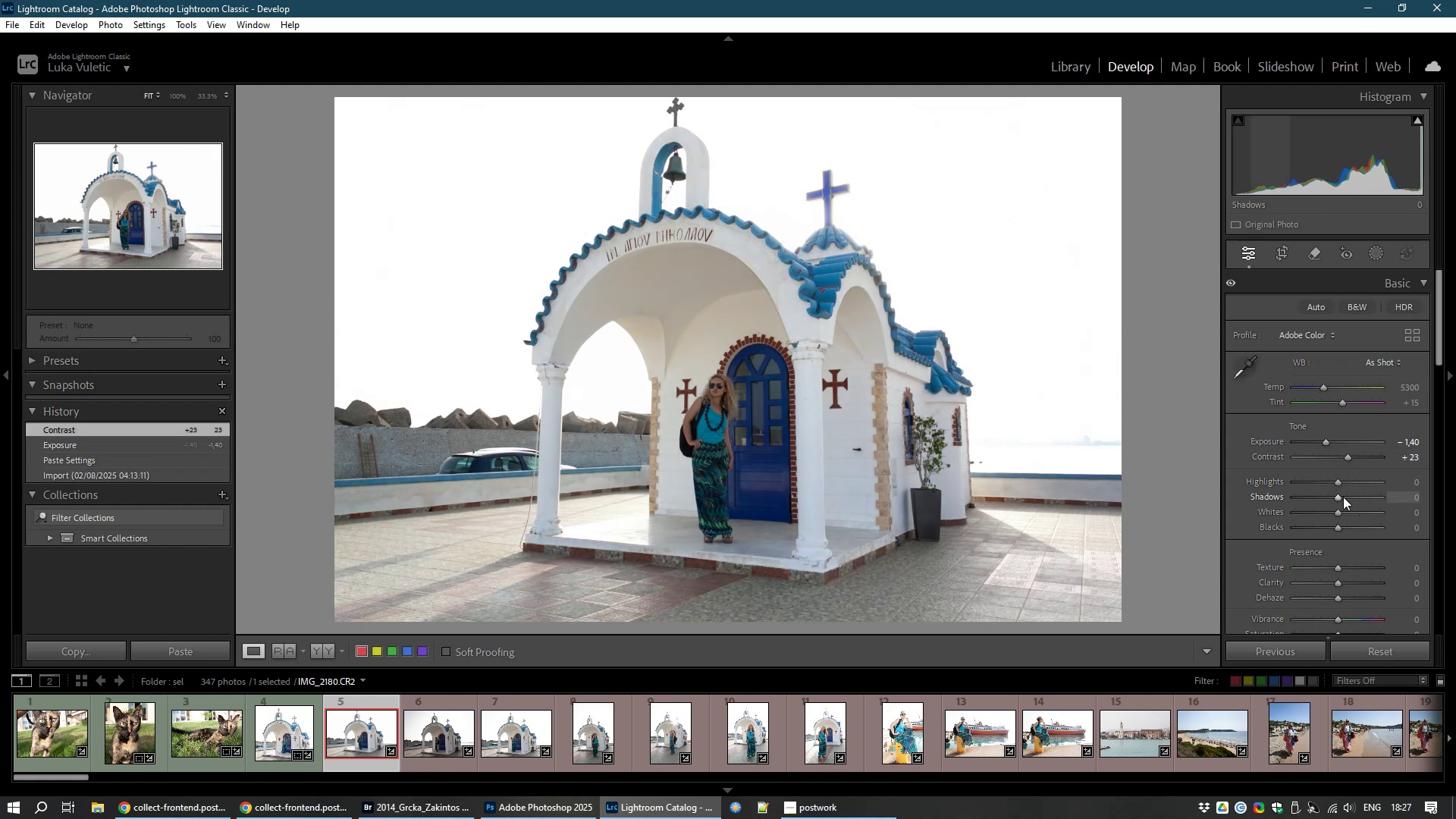 
left_click_drag(start_coordinate=[1337, 497], to_coordinate=[1371, 500])
 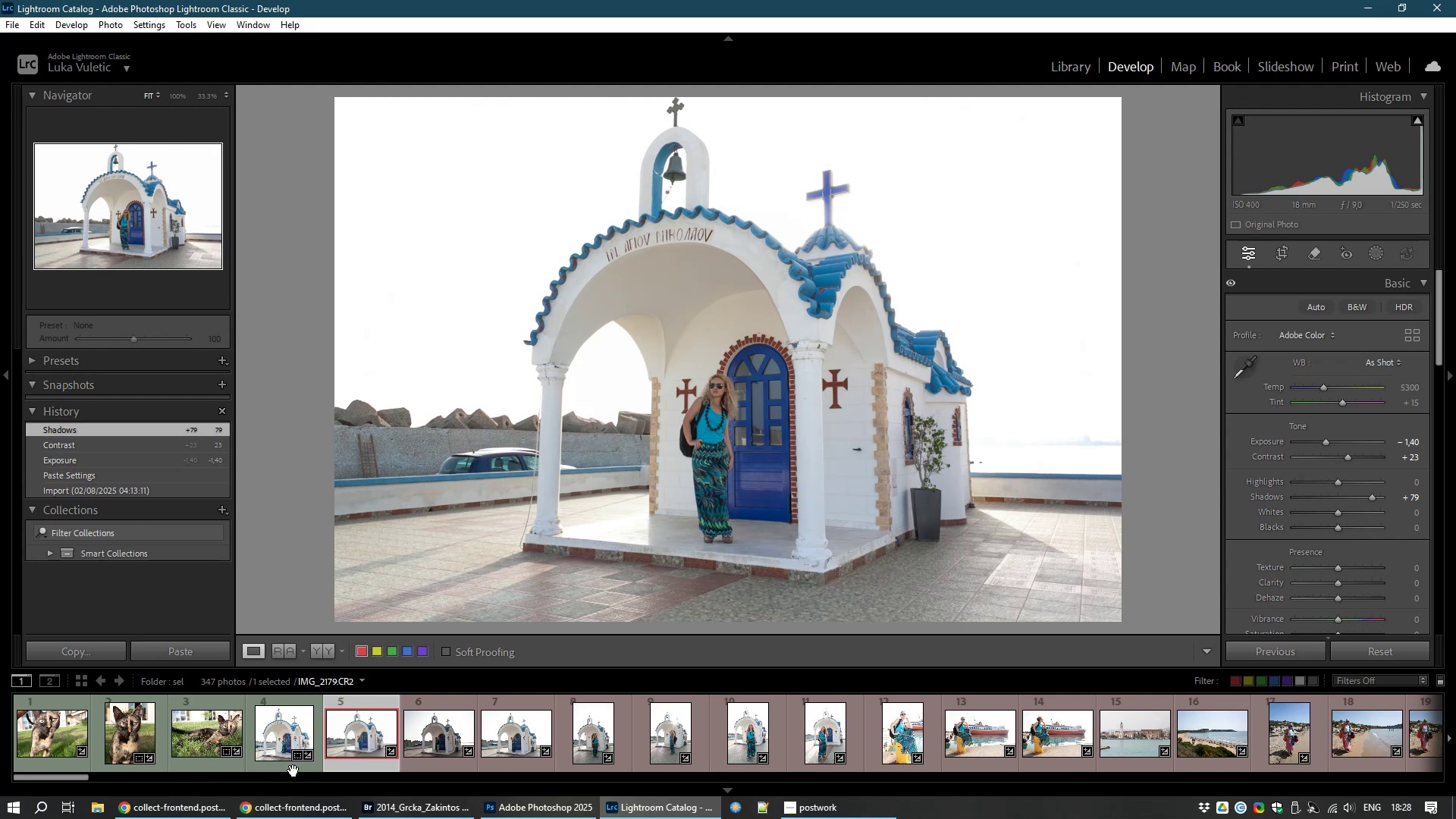 
wait(5.27)
 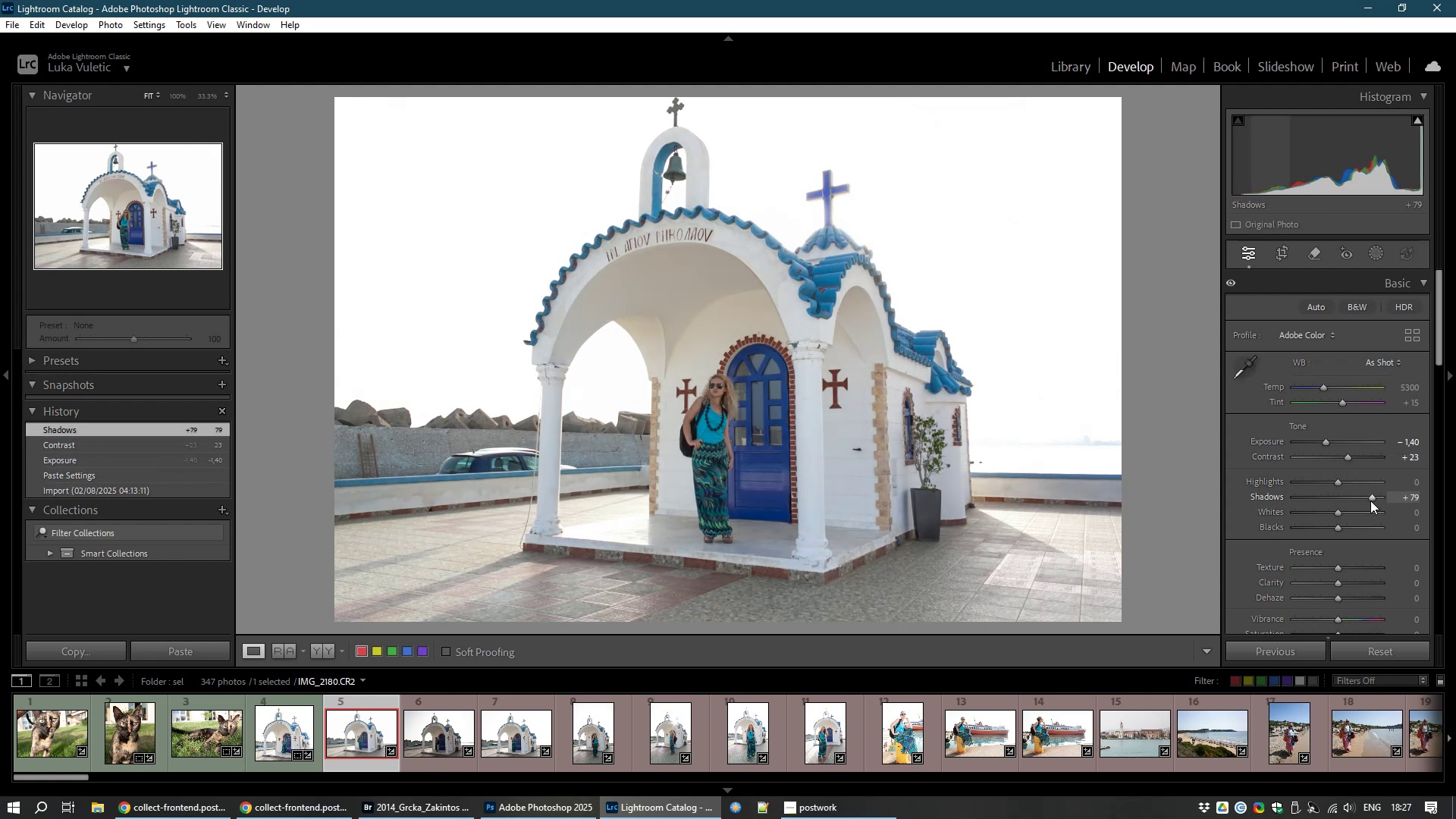 
key(ArrowLeft)
 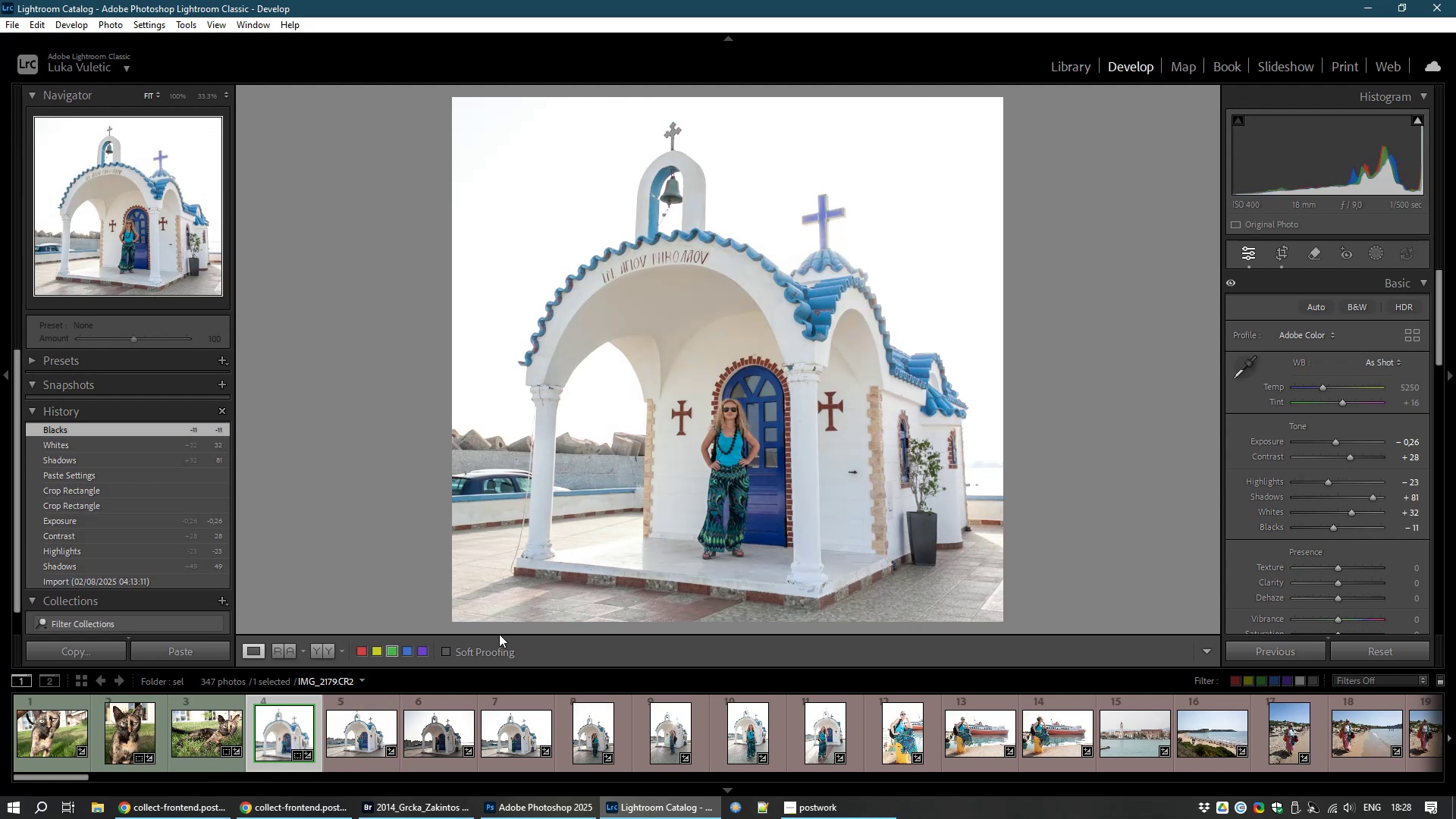 
key(ArrowRight)
 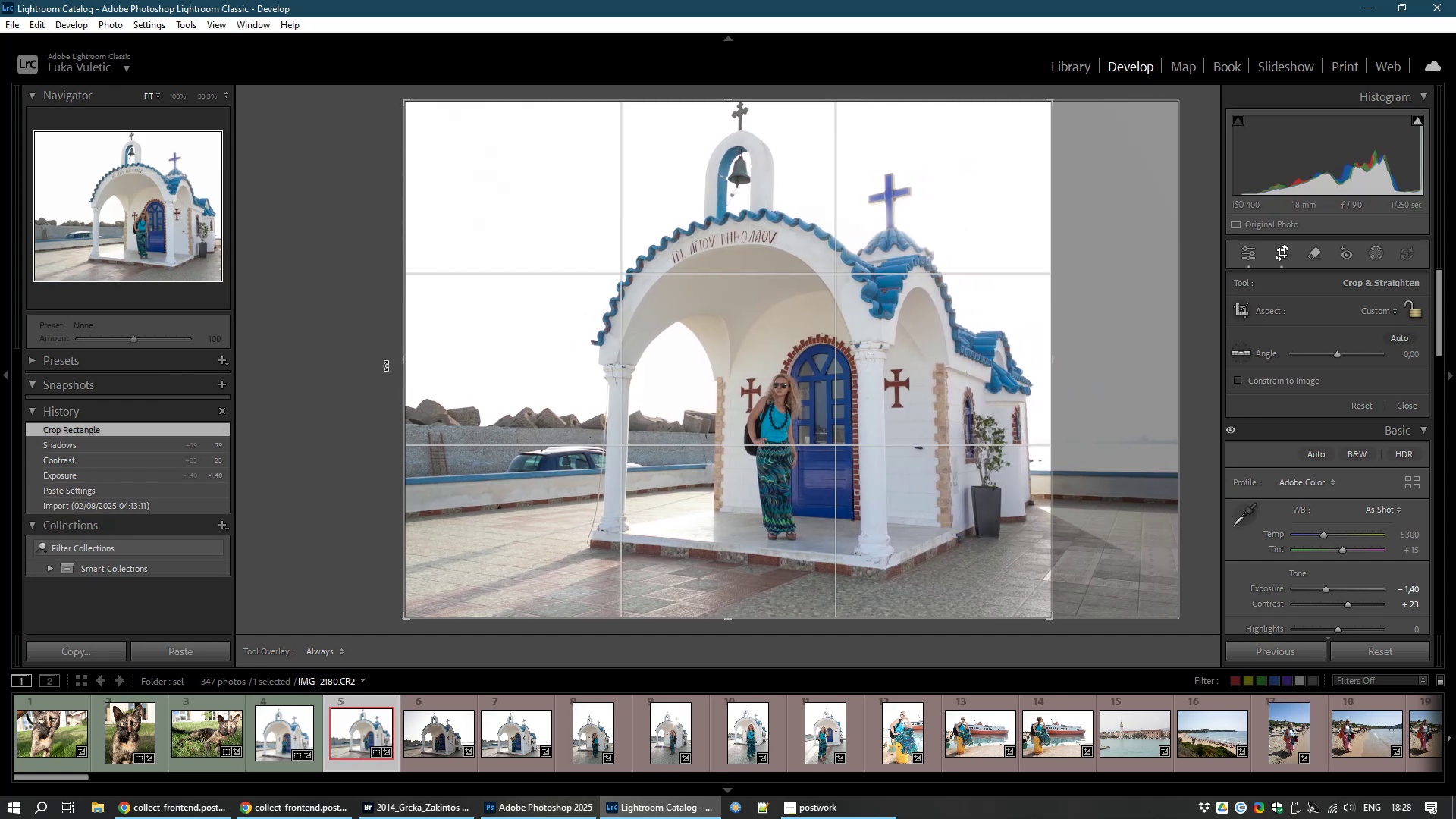 
wait(13.26)
 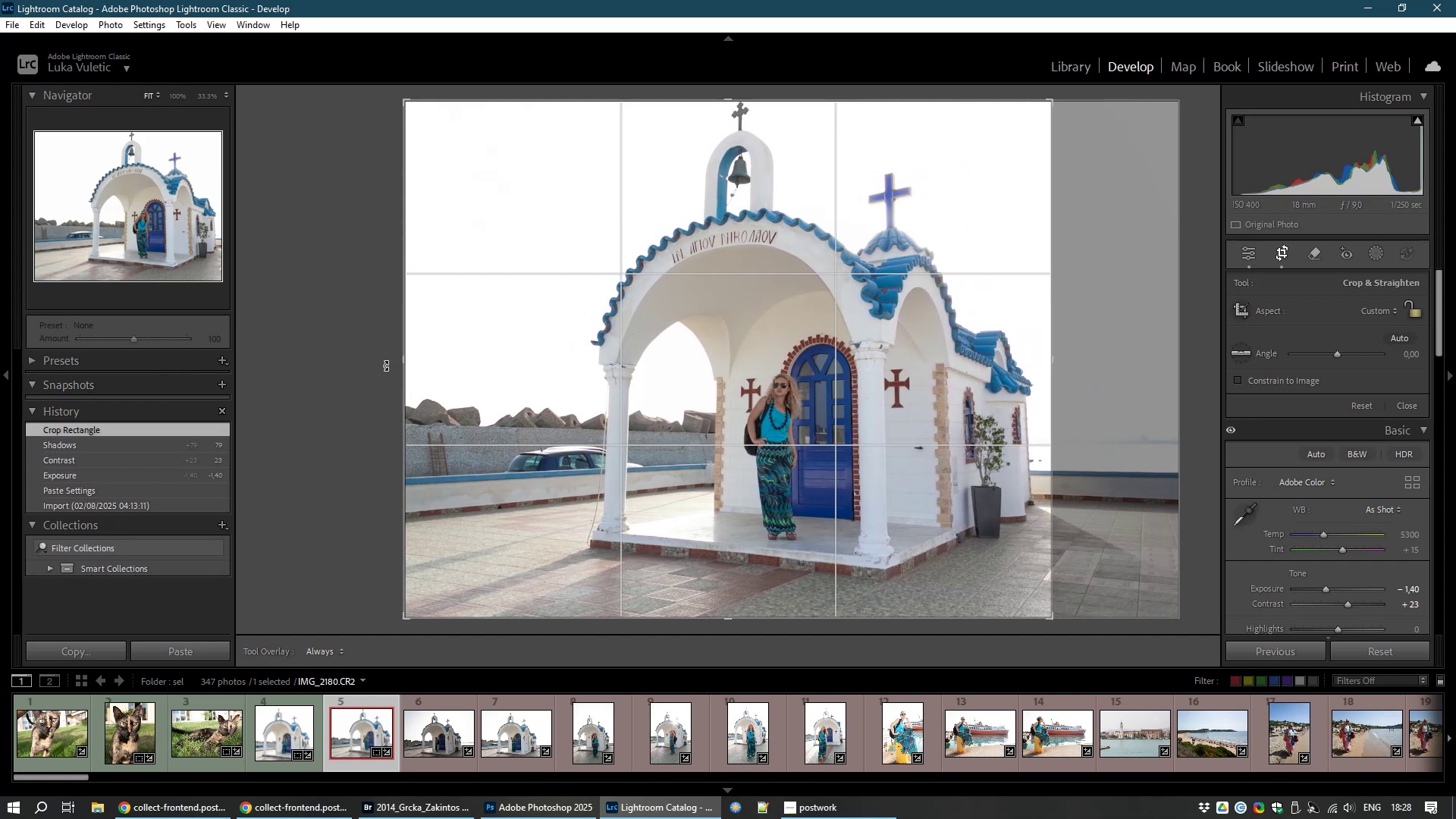 
double_click([686, 420])
 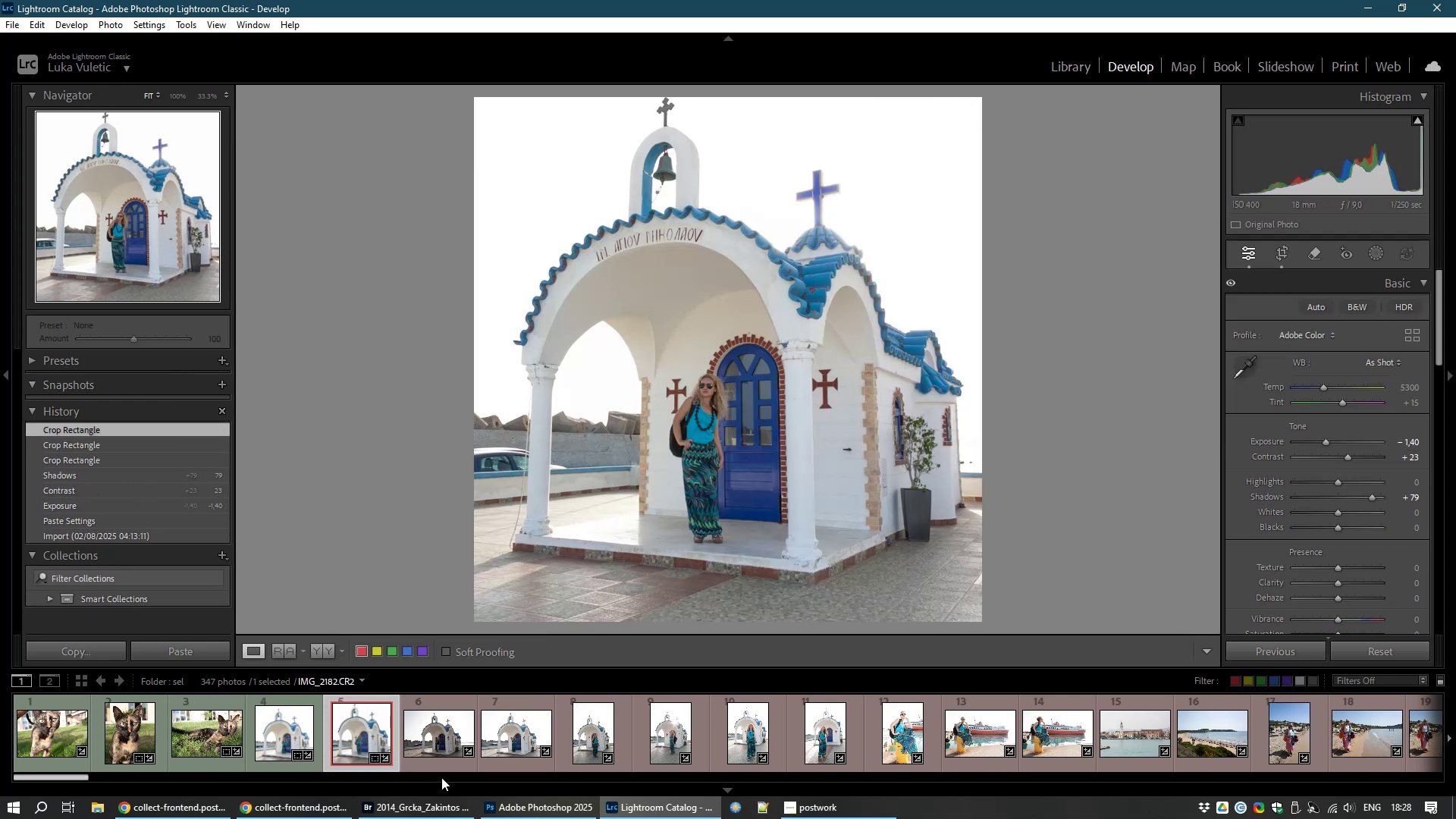 
left_click([436, 735])
 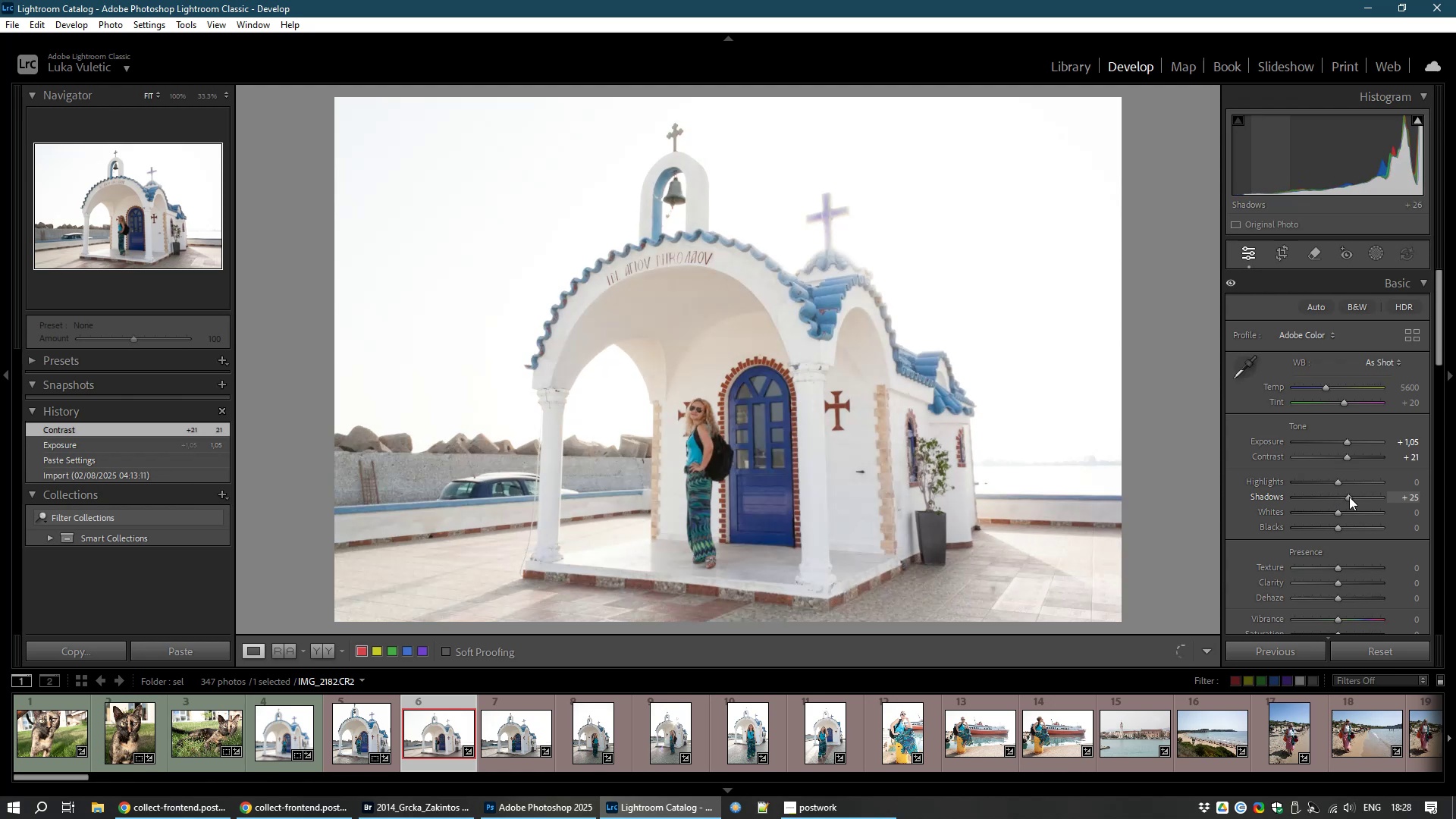 
wait(17.79)
 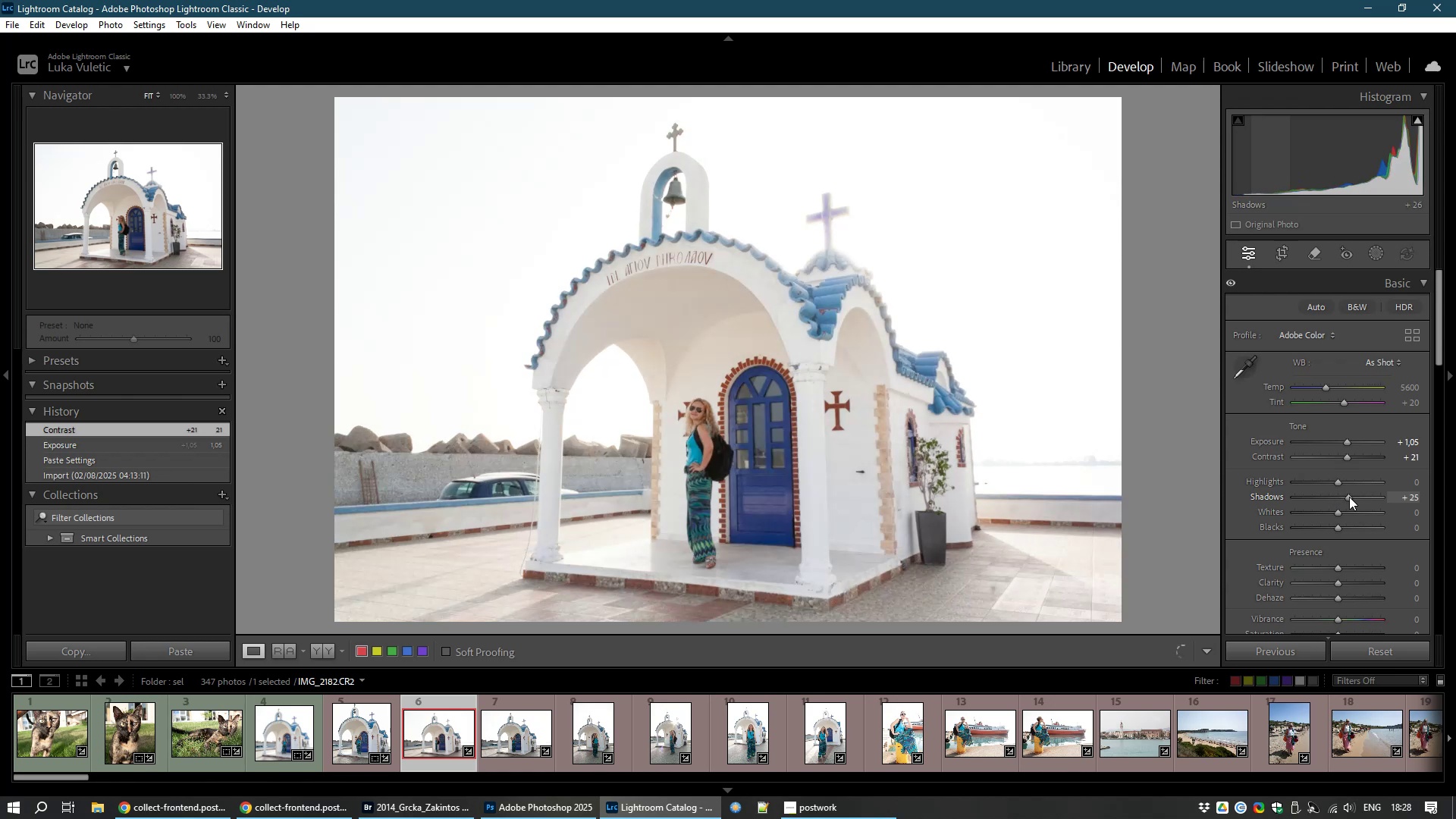 
left_click([507, 733])
 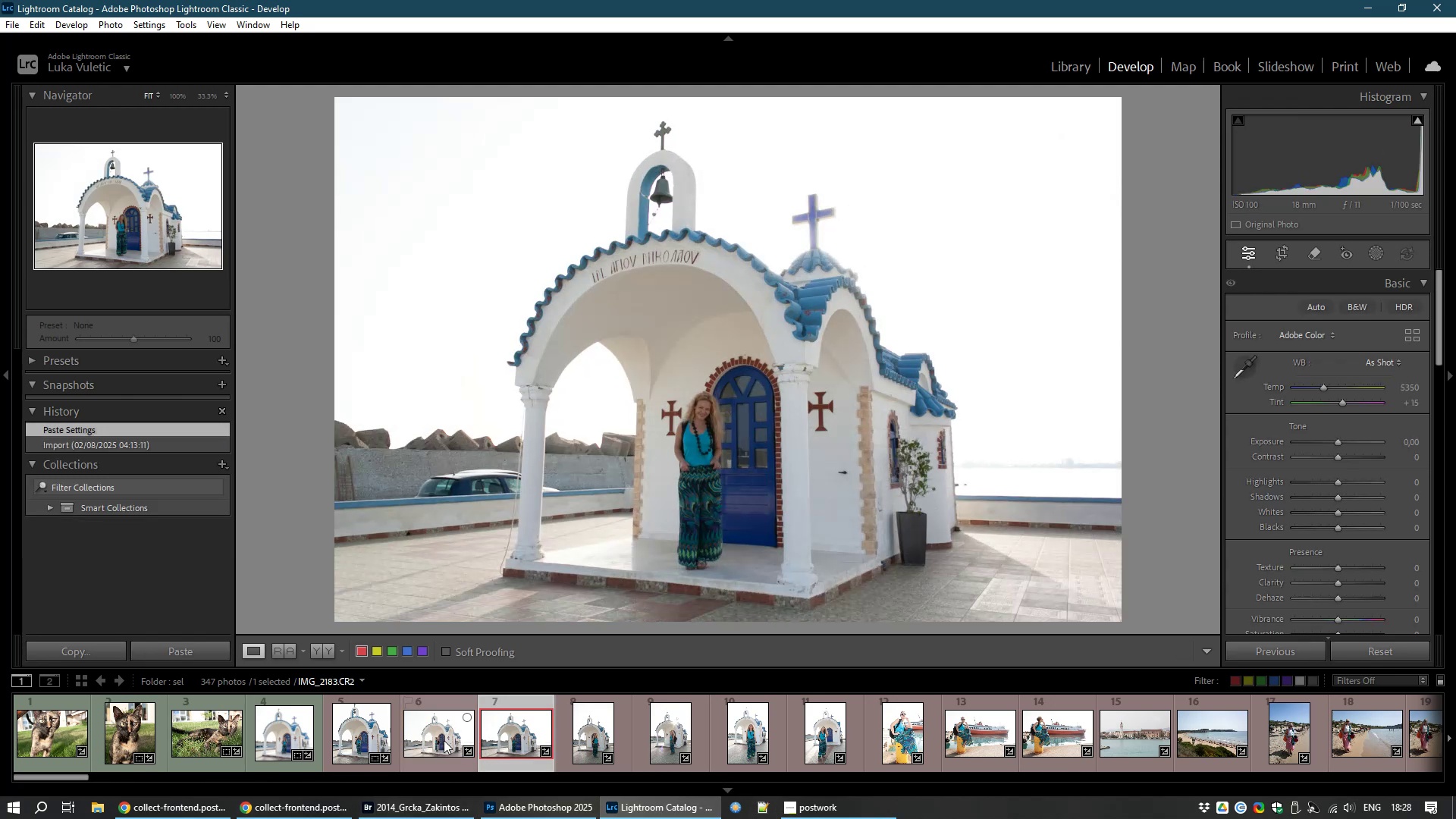 
left_click([366, 733])
 